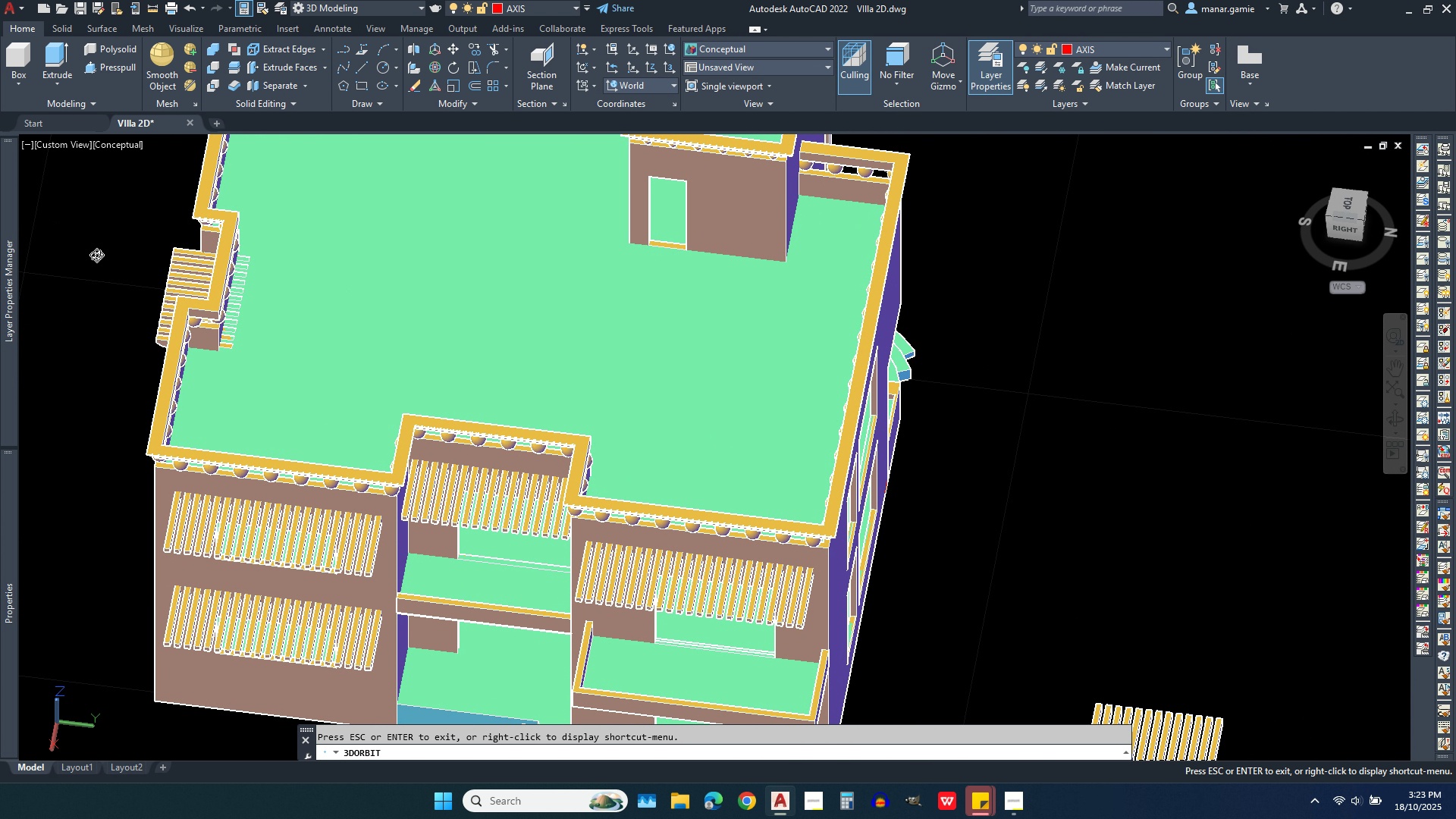 
scroll: coordinate [187, 387], scroll_direction: up, amount: 12.0
 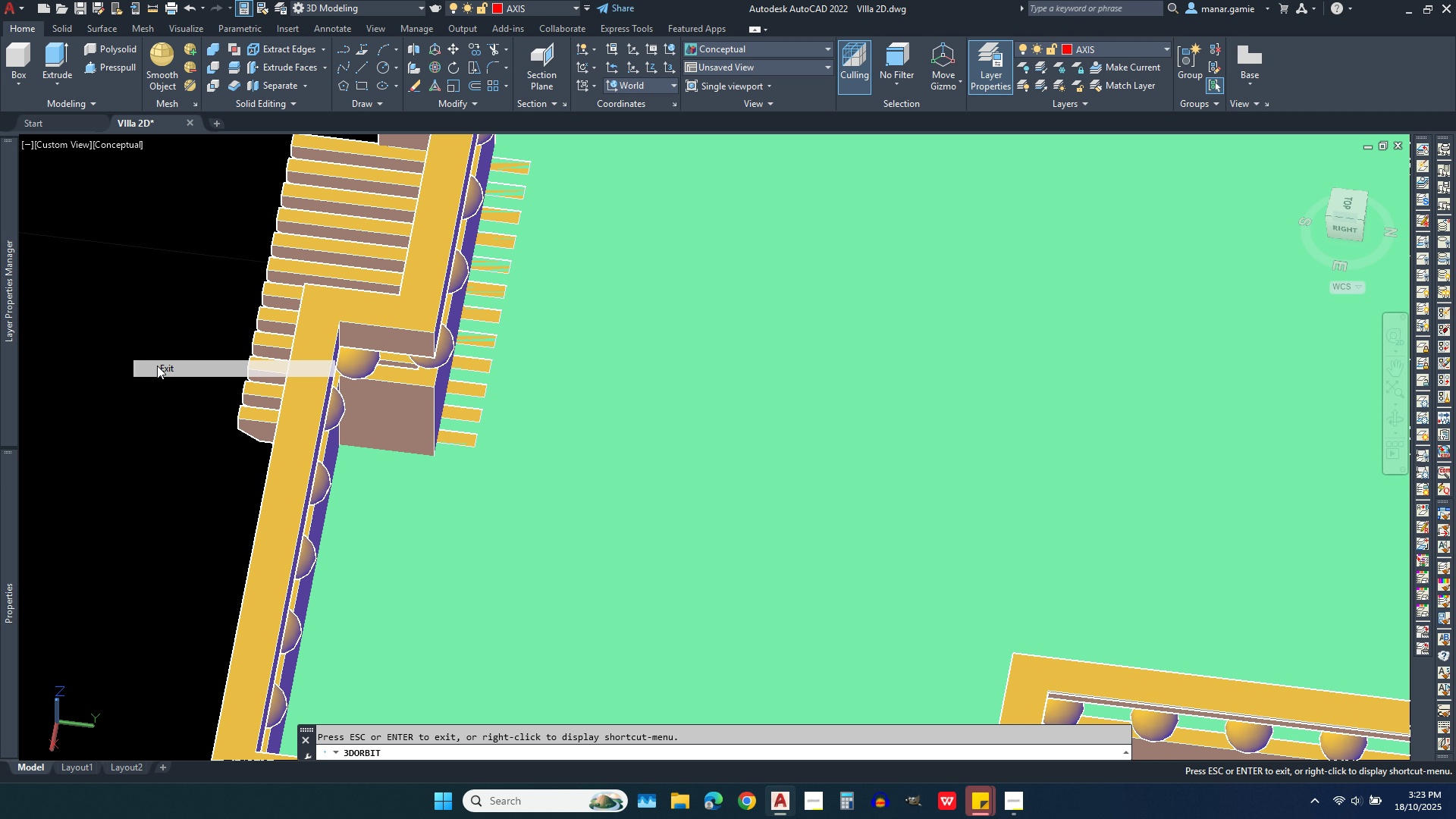 
left_click([157, 366])
 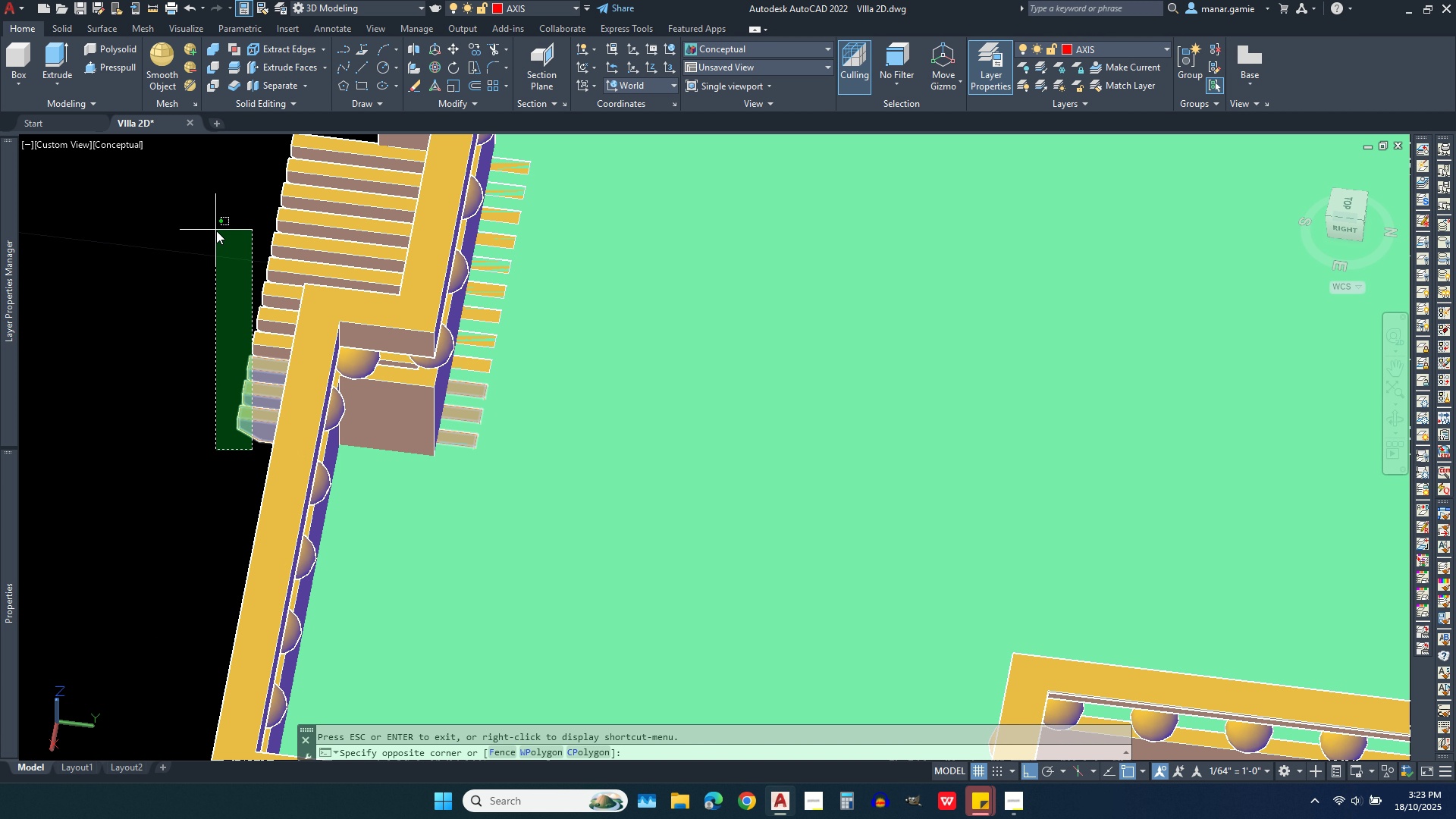 
left_click([216, 228])
 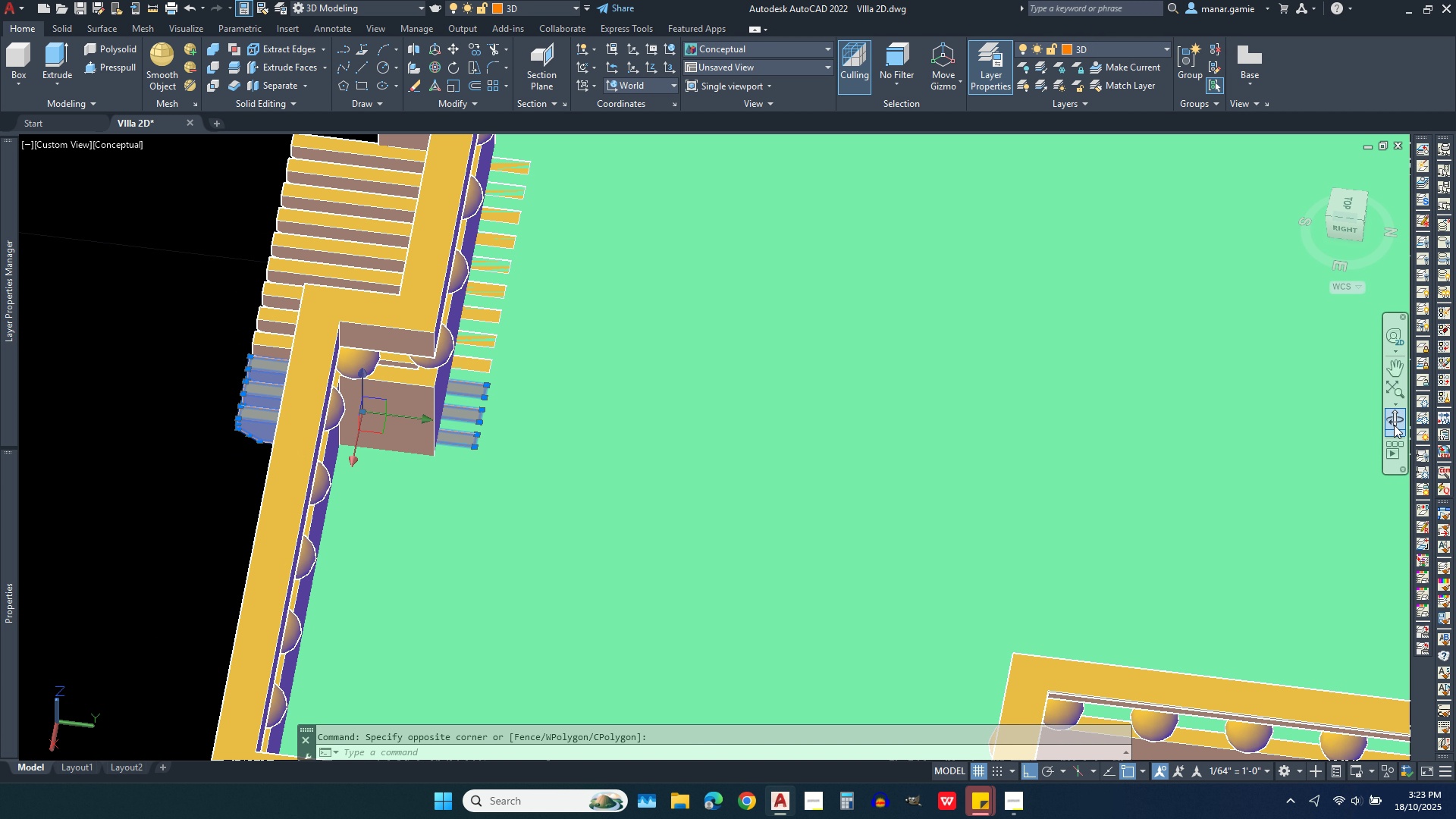 
left_click([1394, 425])
 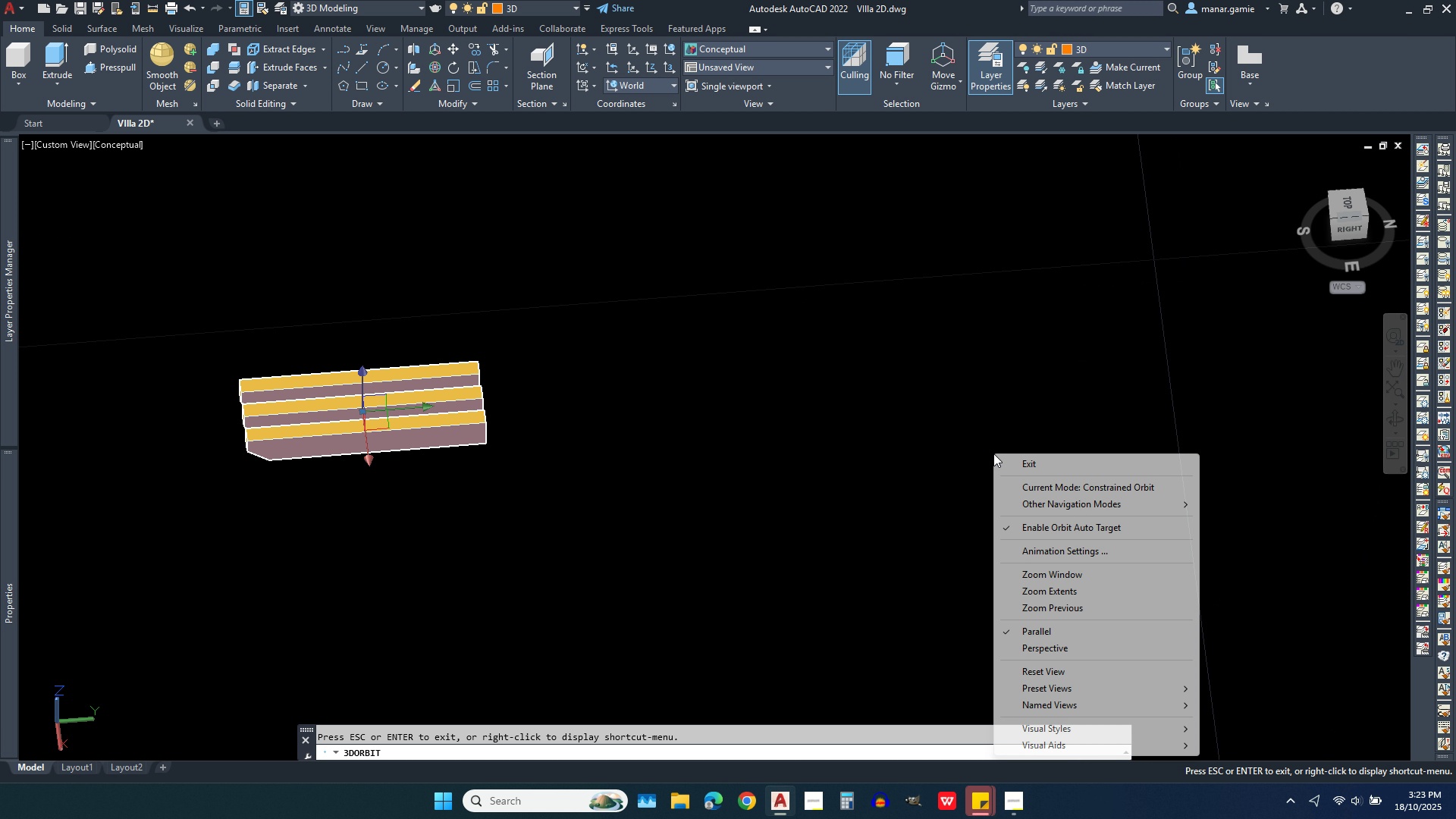 
right_click([993, 453])
 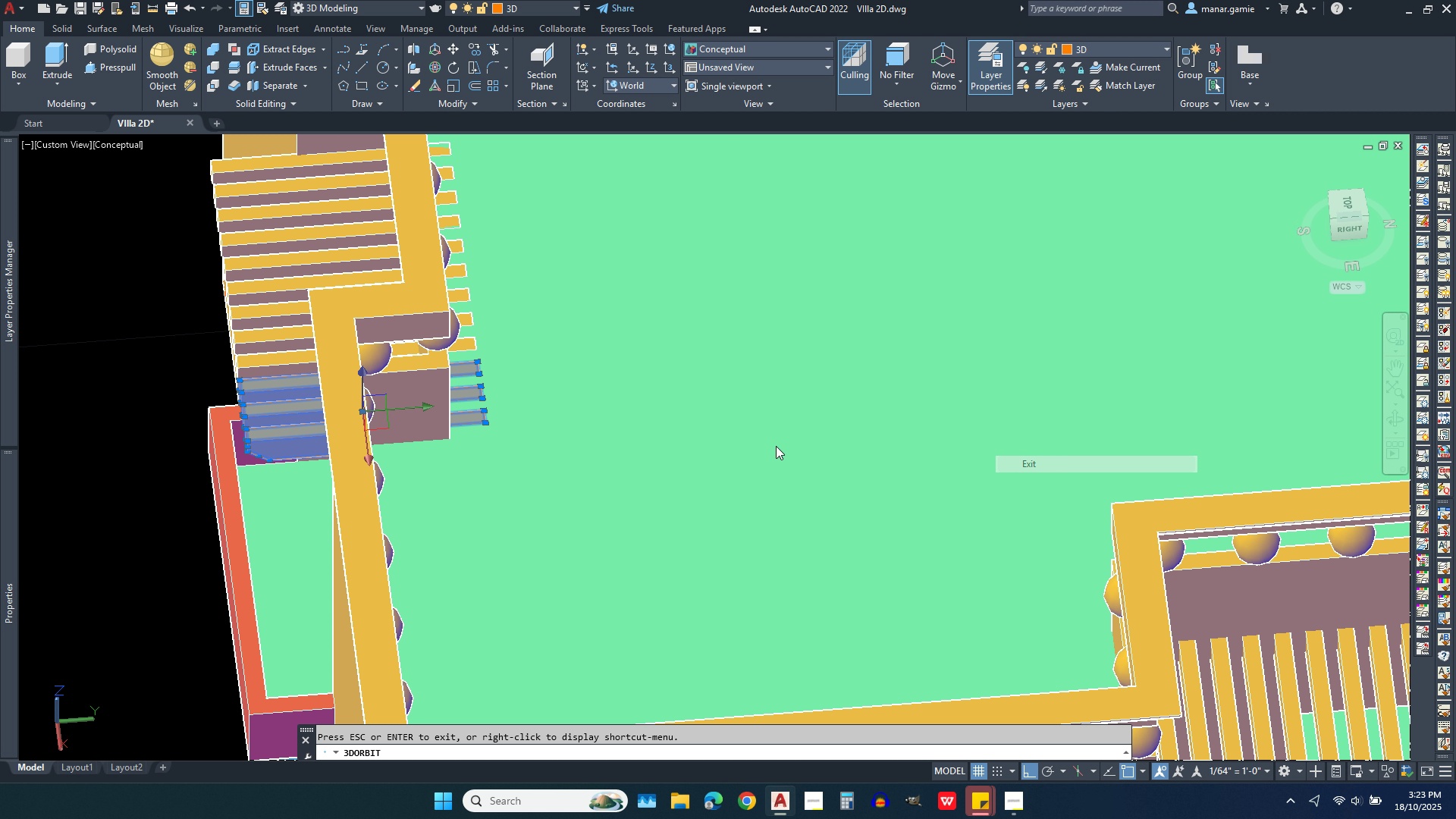 
left_click([1046, 459])
 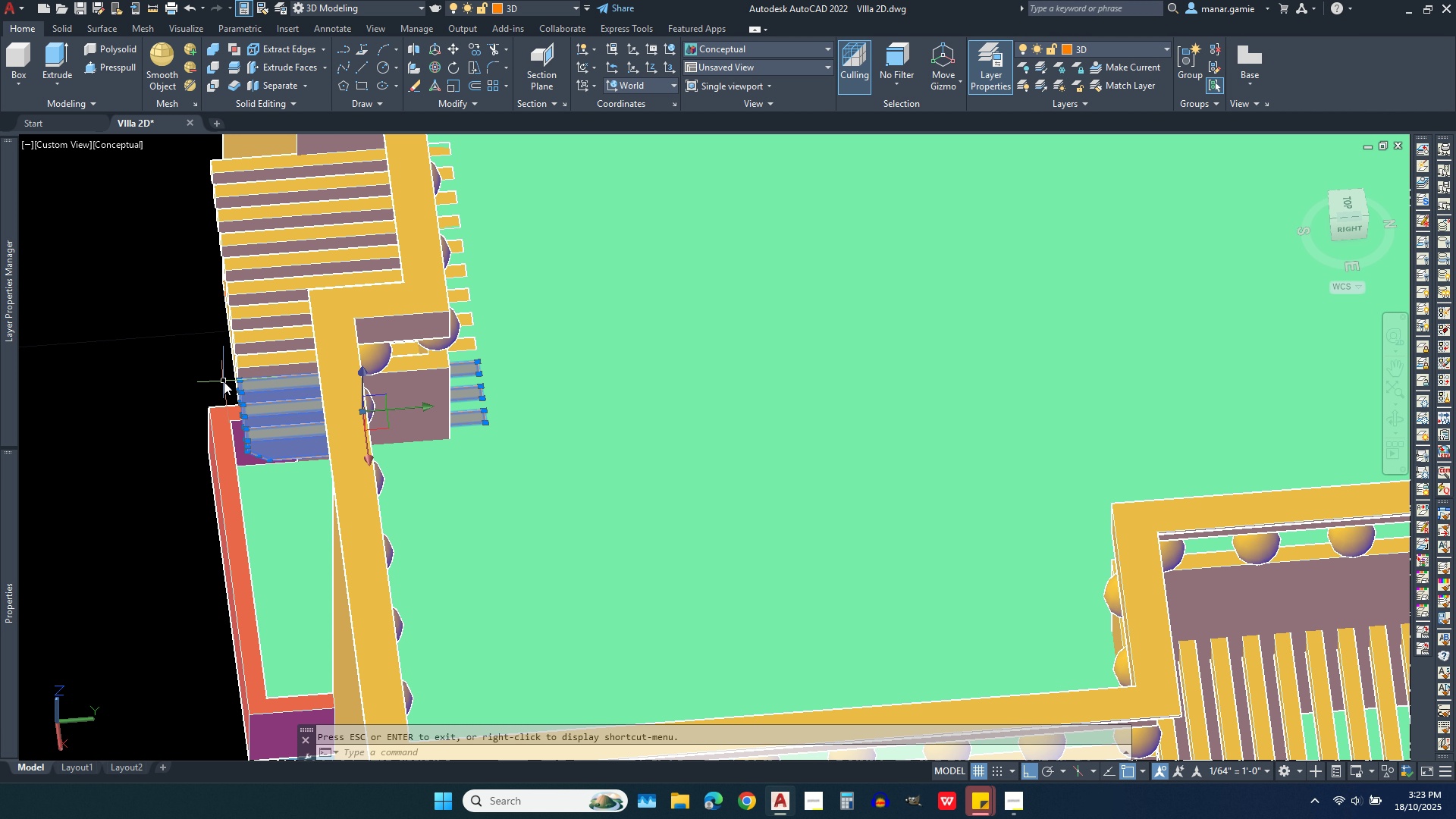 
left_click([226, 381])
 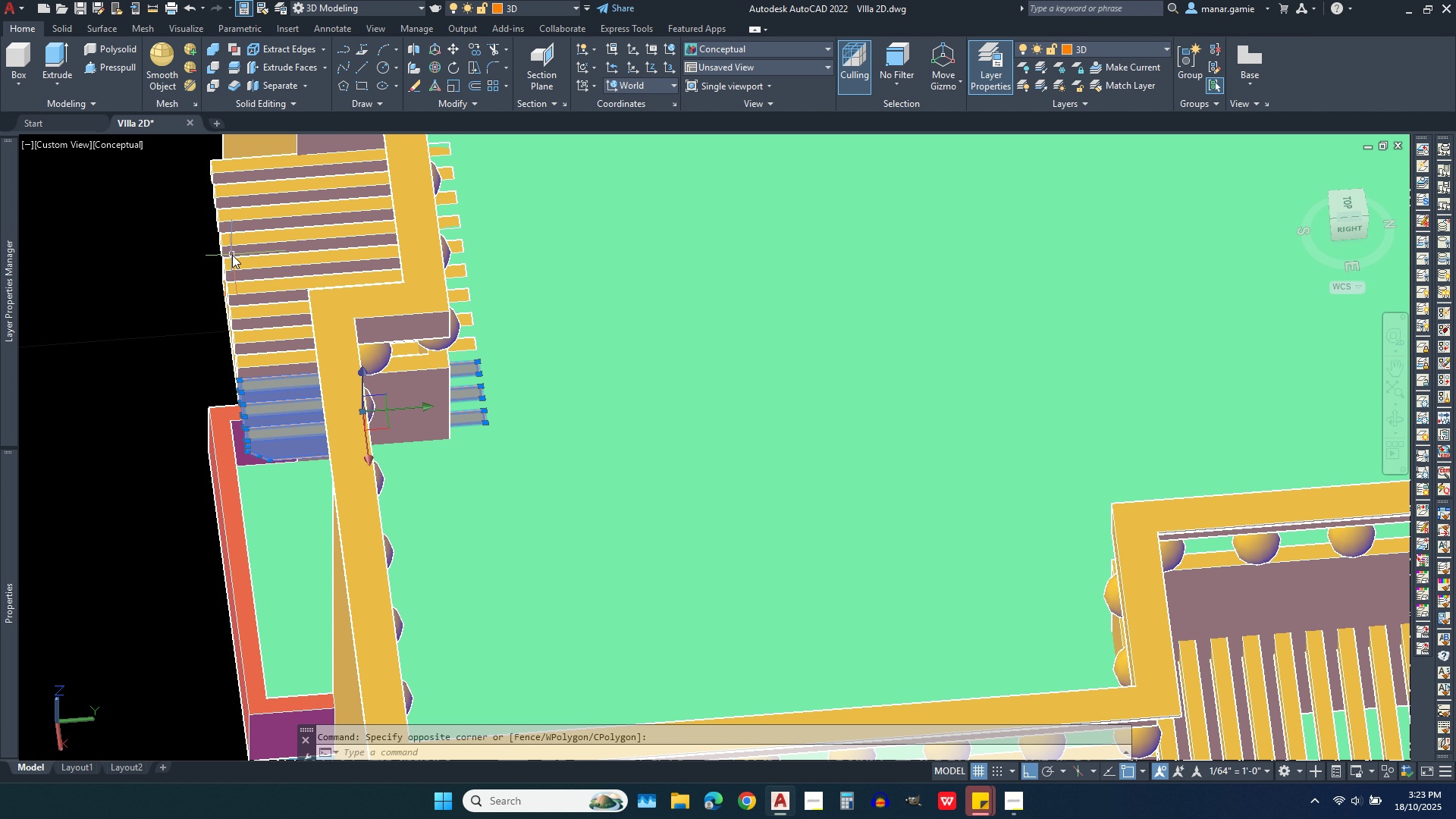 
left_click([232, 255])
 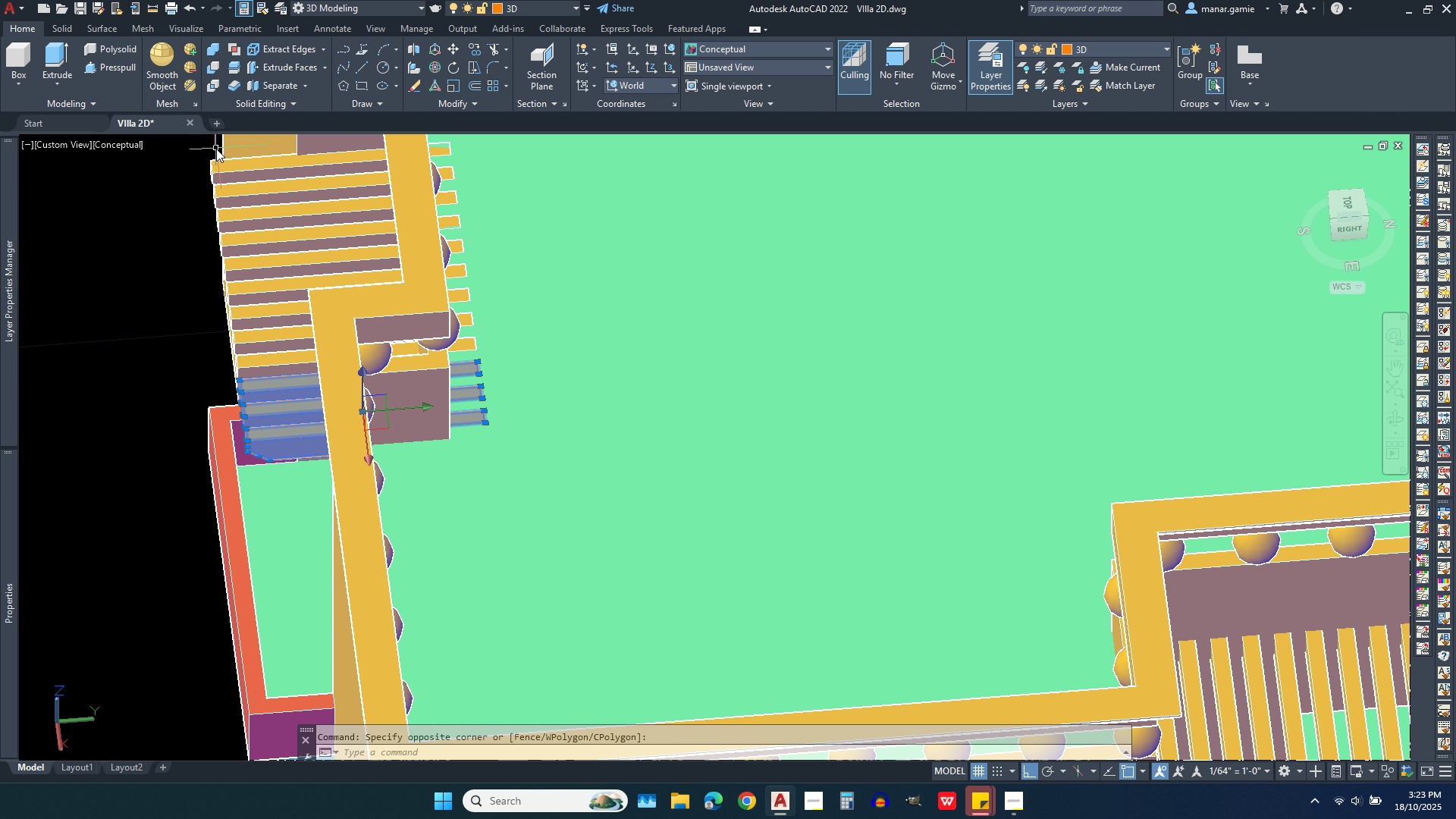 
left_click([216, 149])
 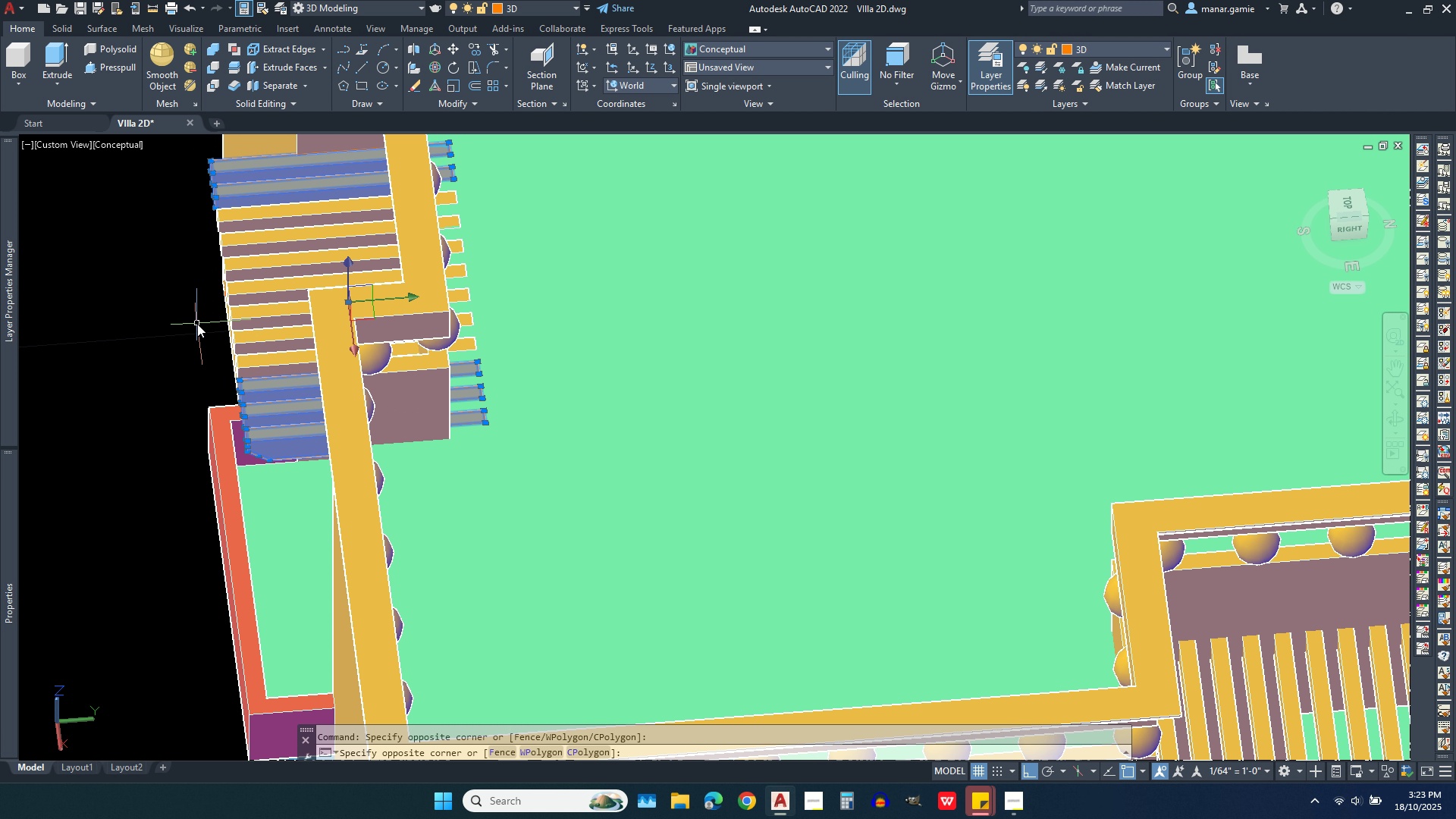 
left_click([197, 324])
 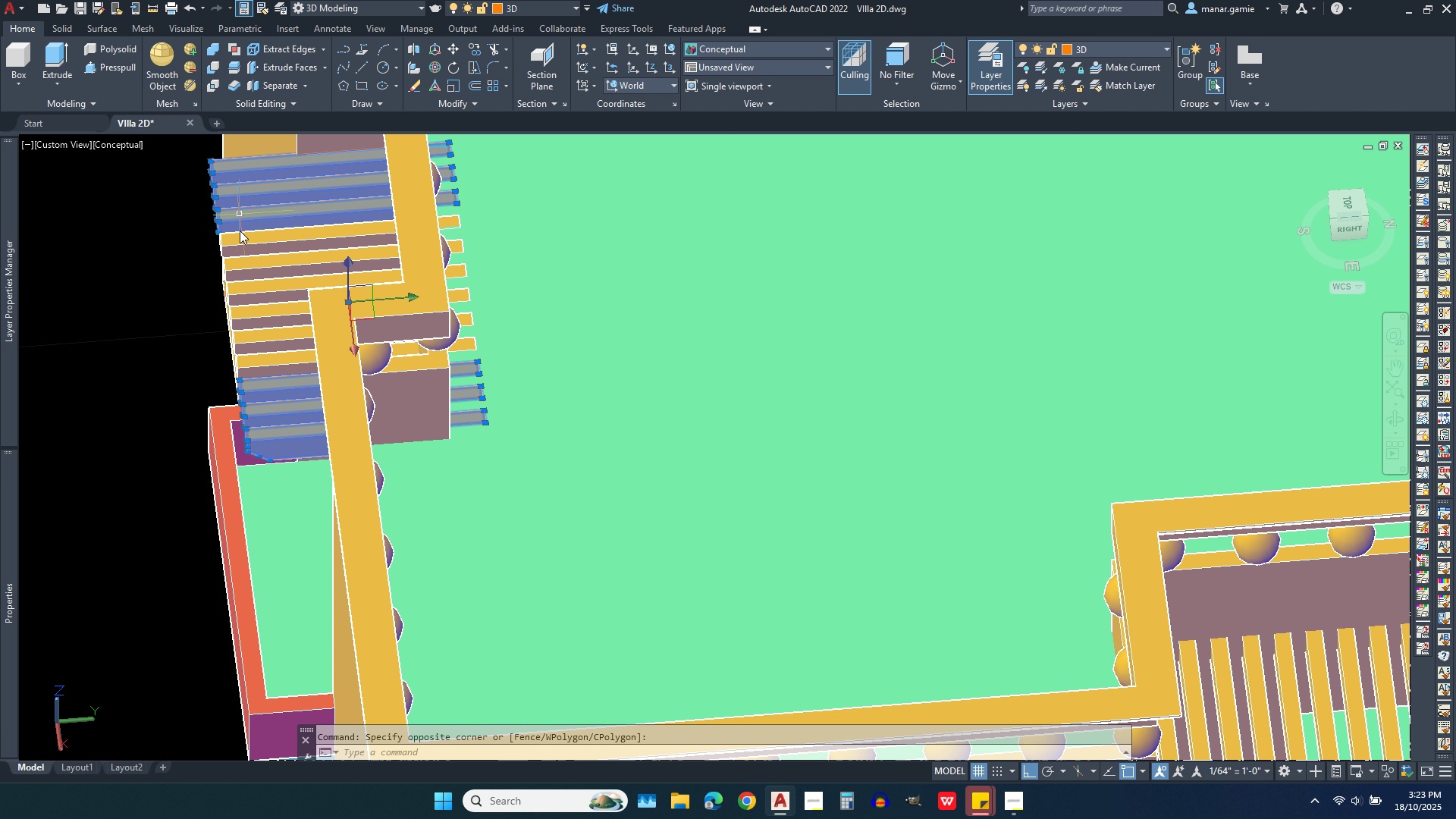 
left_click([240, 215])
 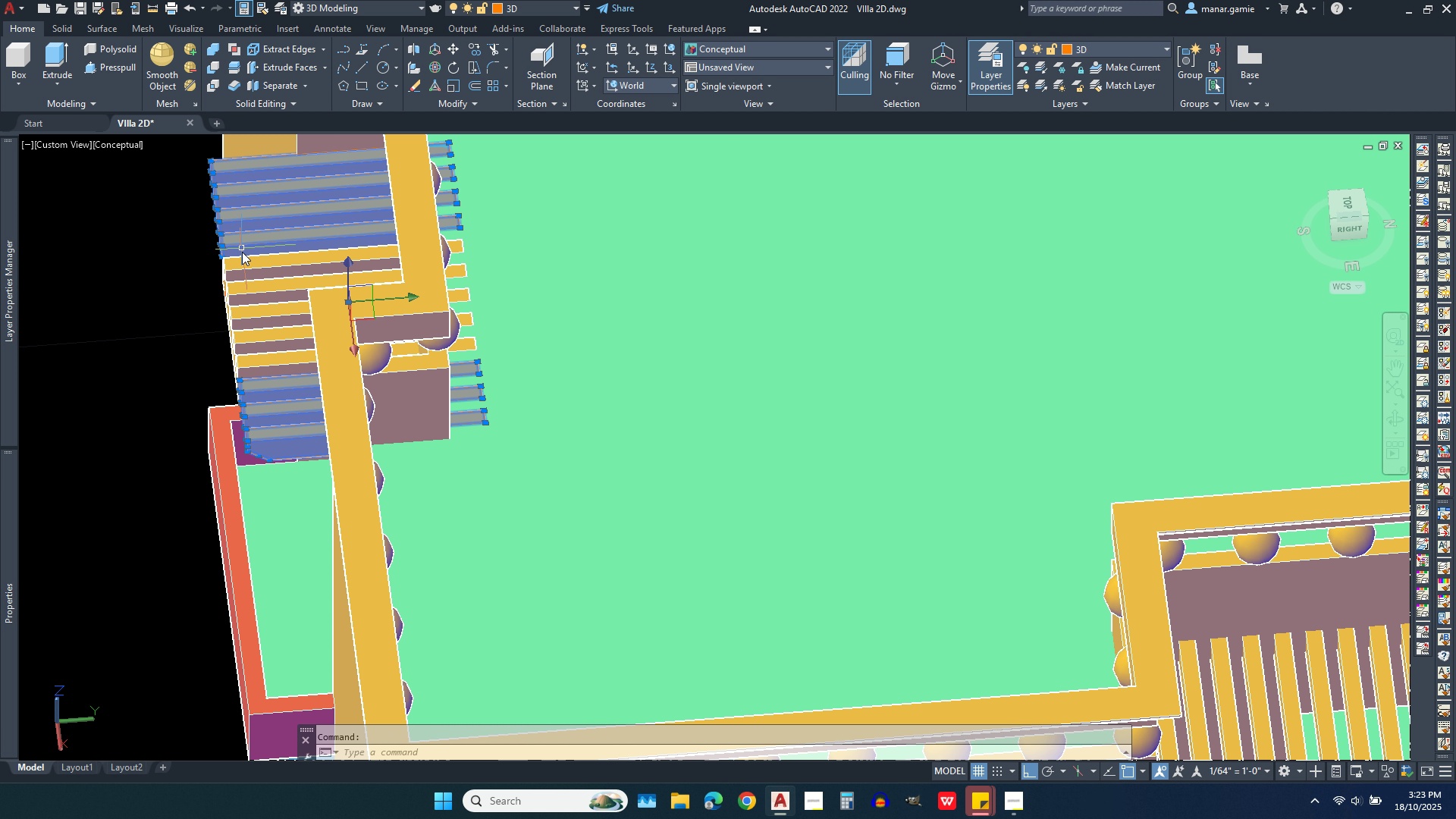 
left_click([242, 249])
 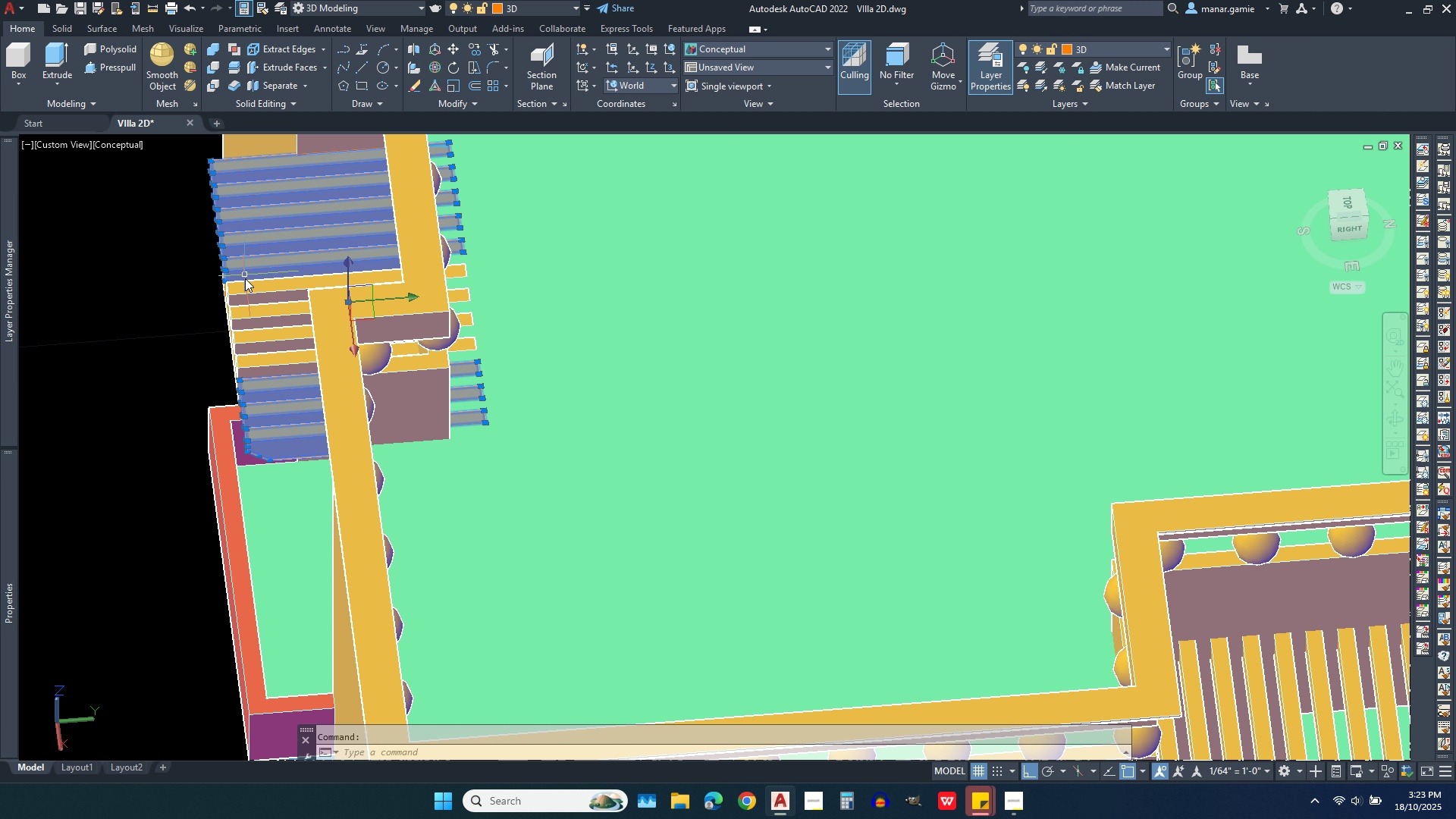 
left_click([245, 268])
 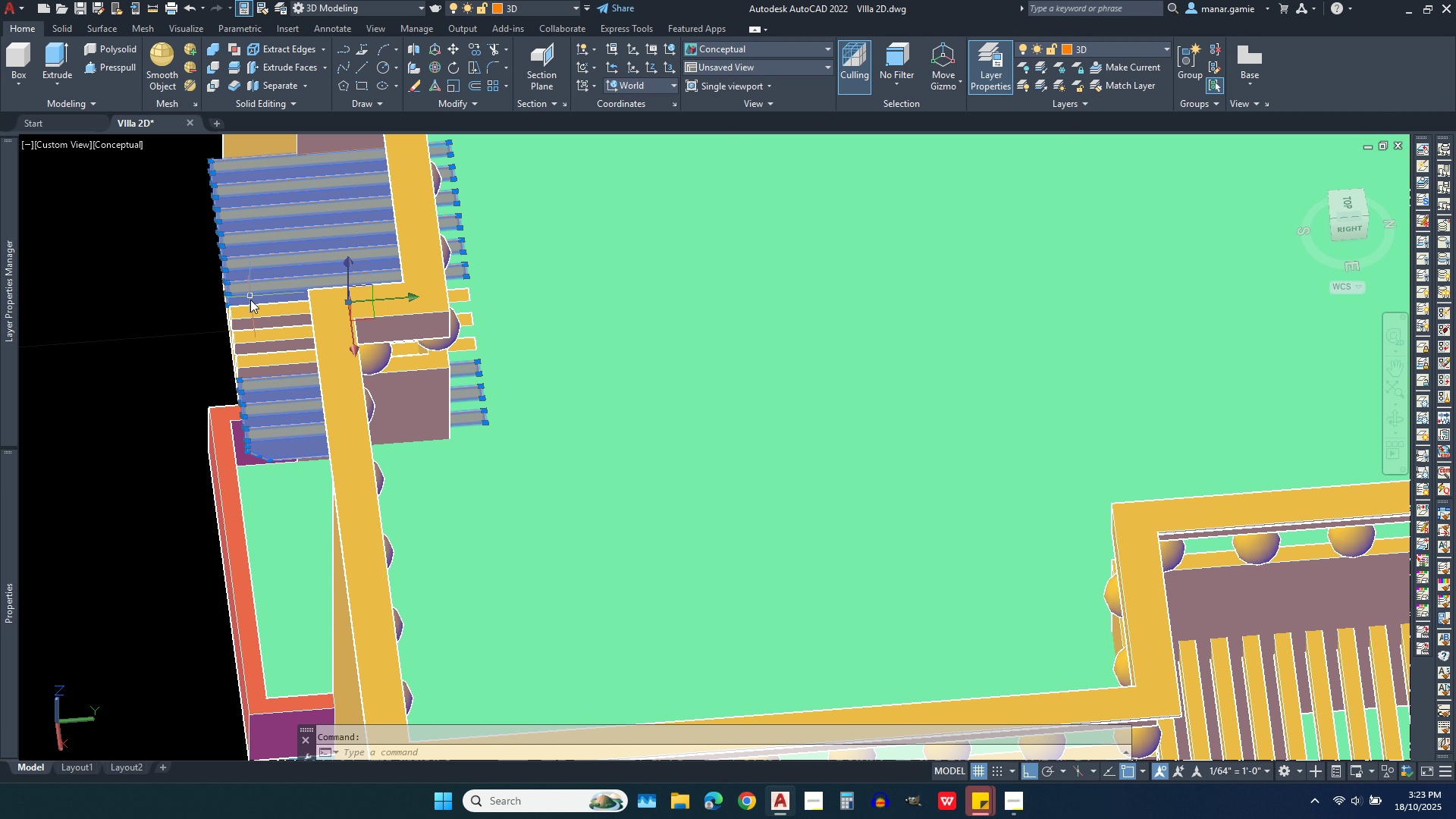 
left_click([250, 286])
 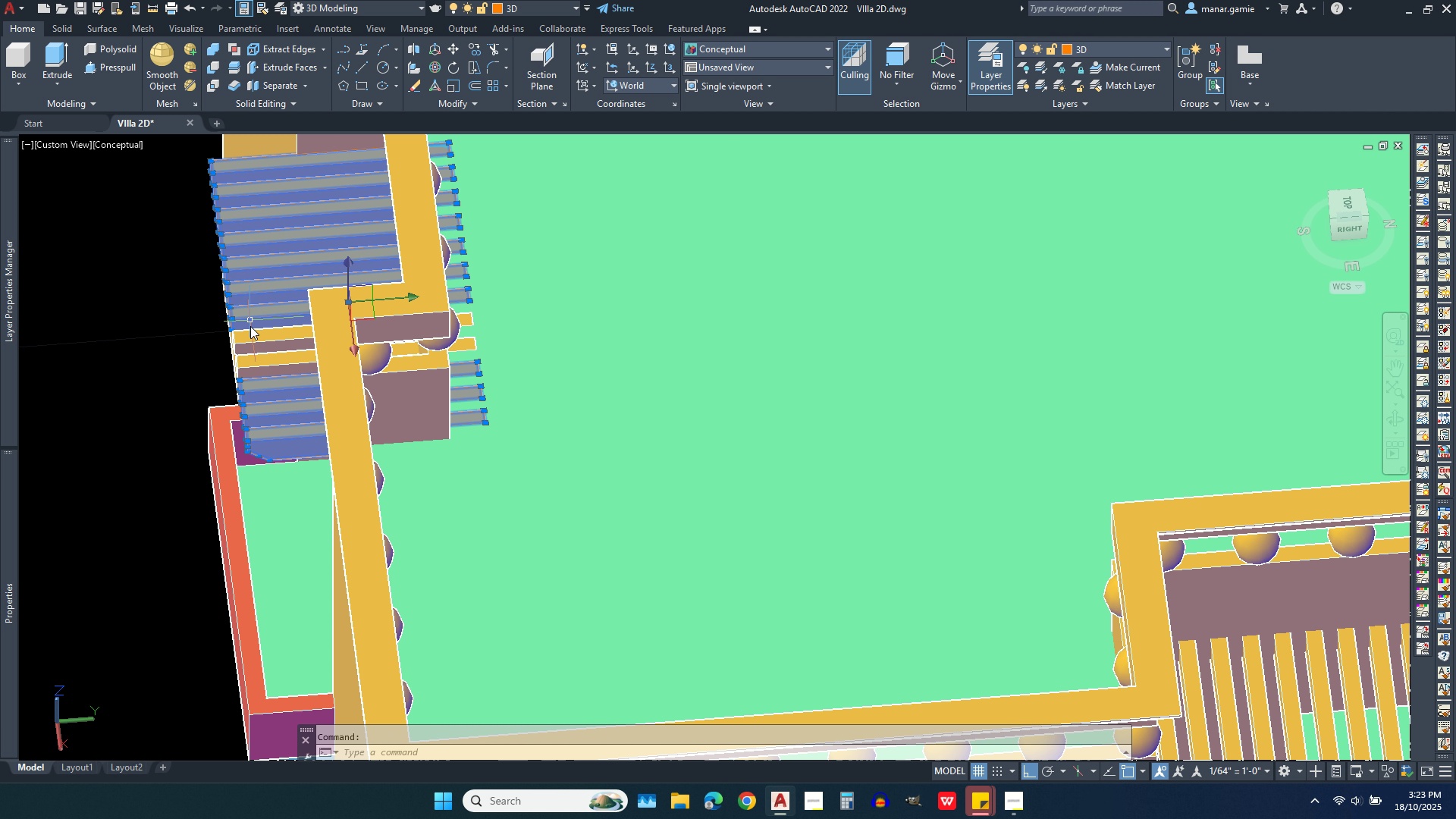 
left_click([250, 312])
 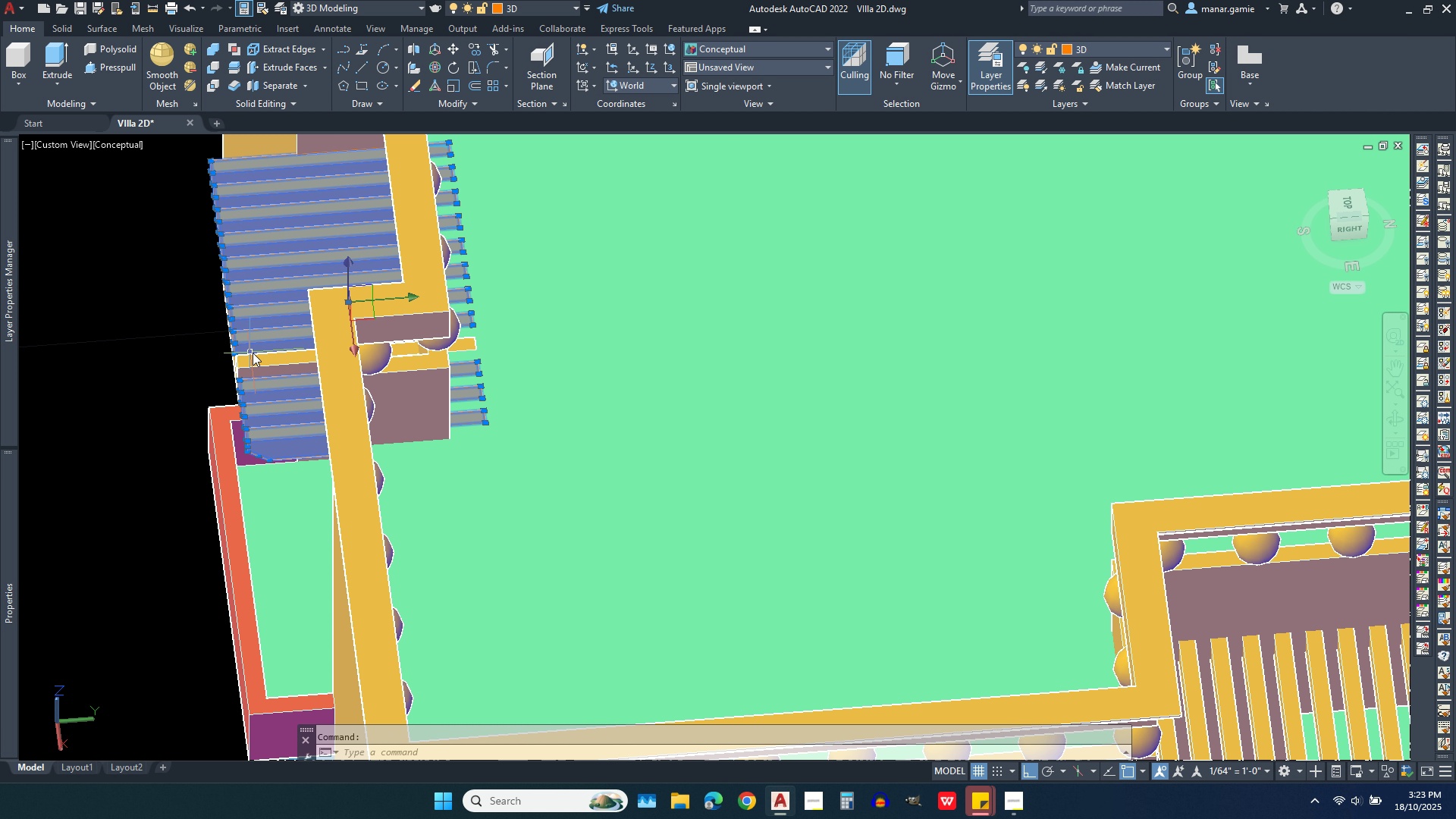 
left_click([250, 342])
 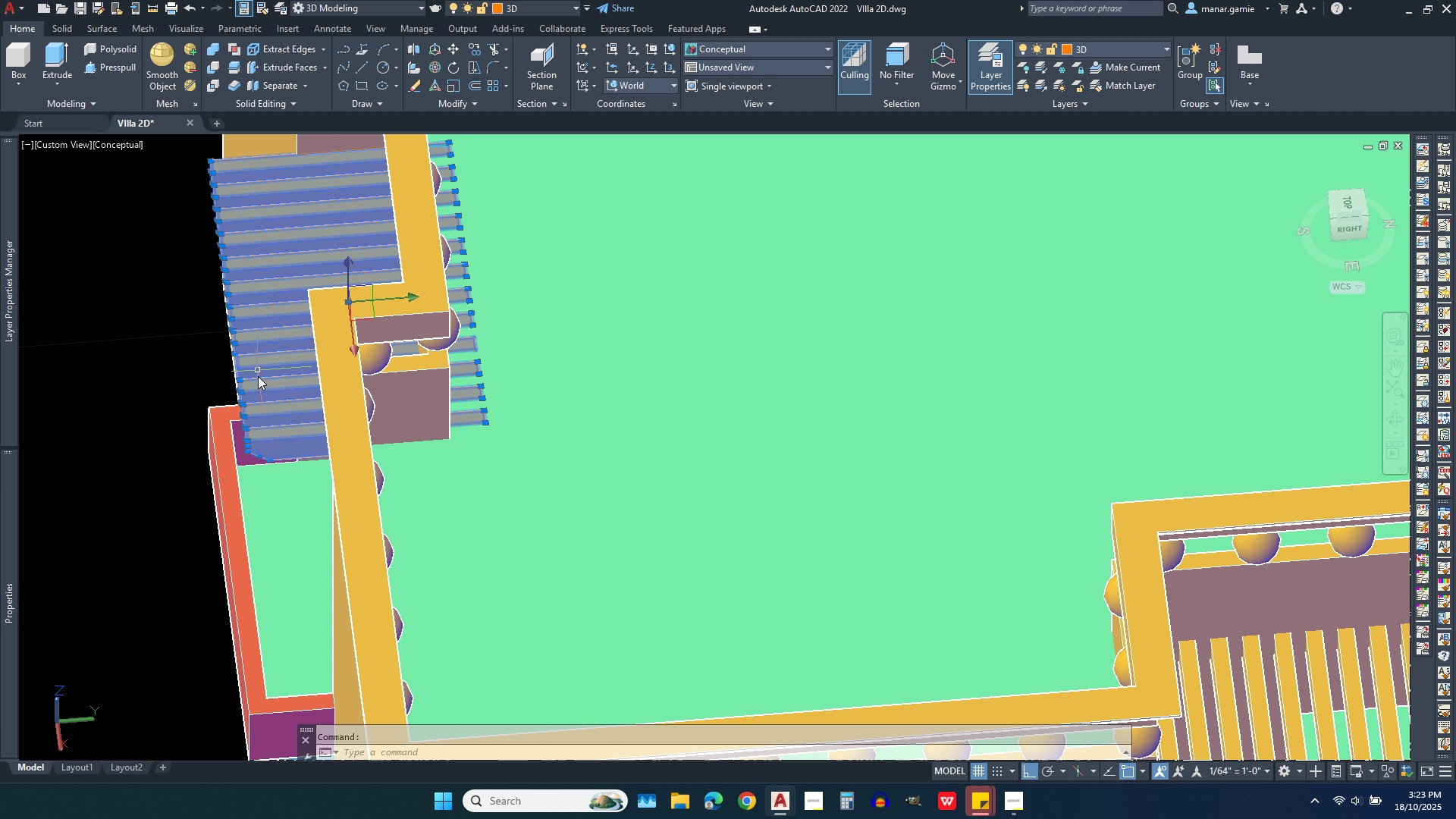 
left_click([258, 363])
 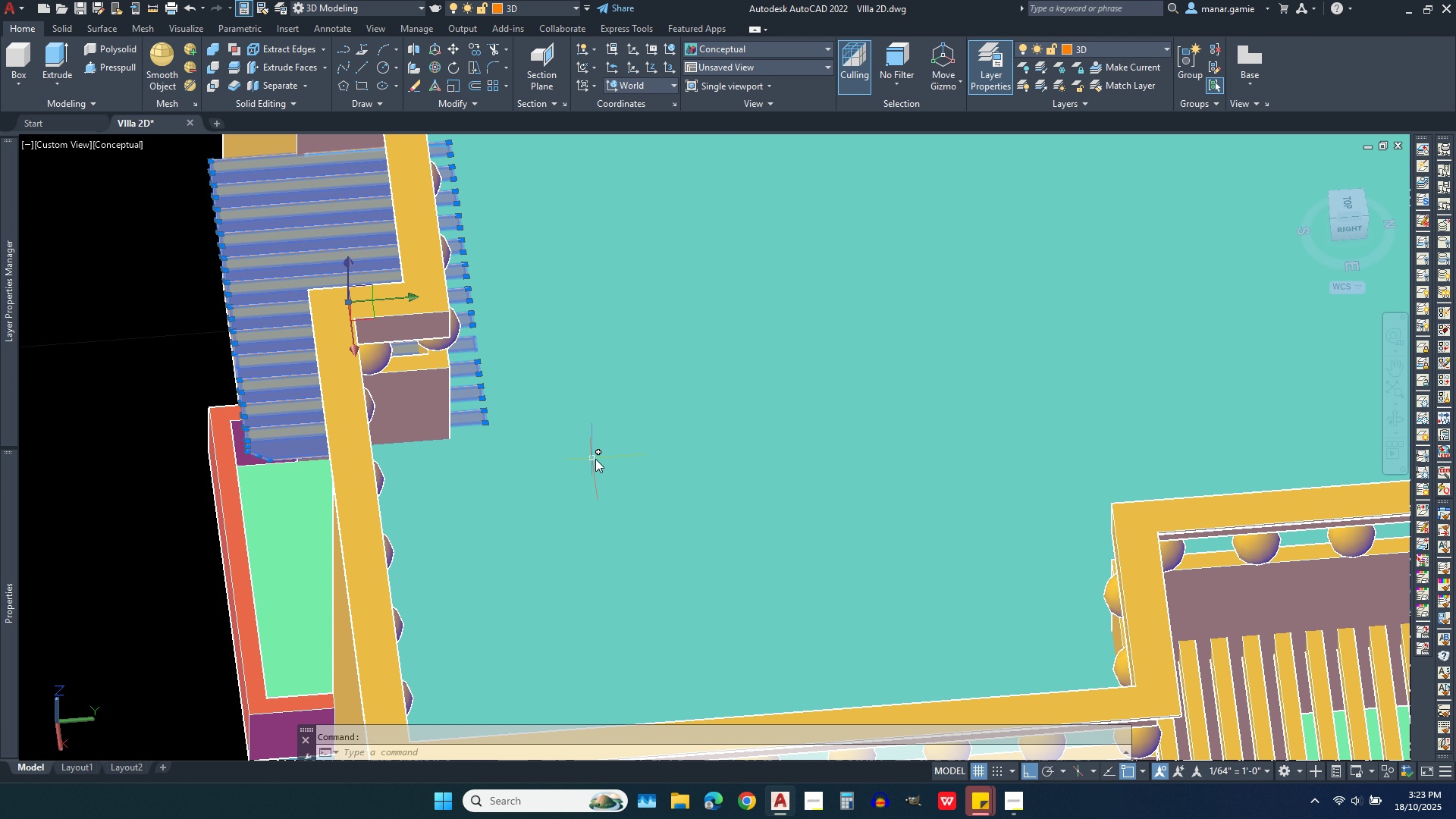 
scroll: coordinate [595, 459], scroll_direction: down, amount: 2.0
 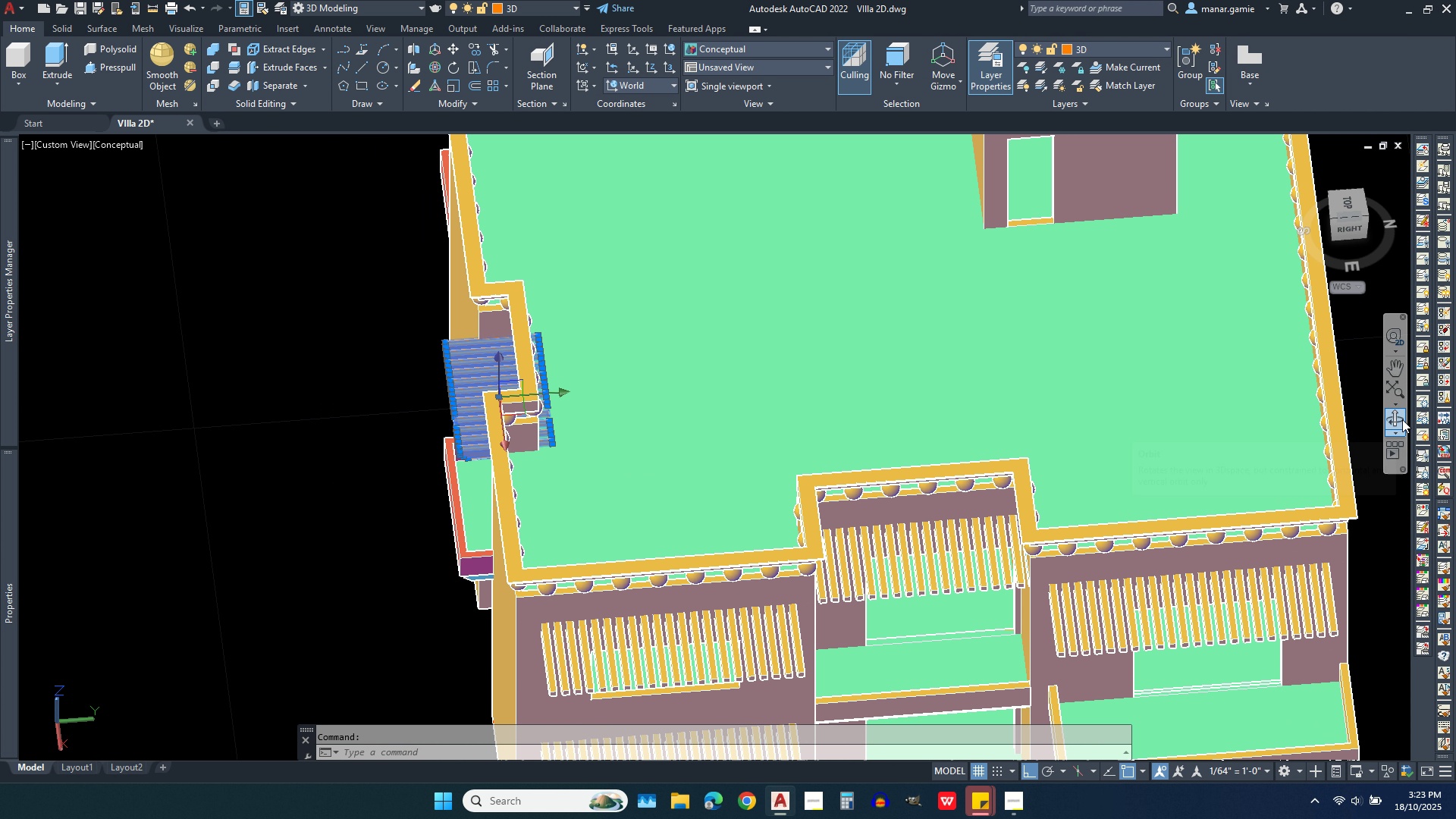 
left_click([1402, 419])
 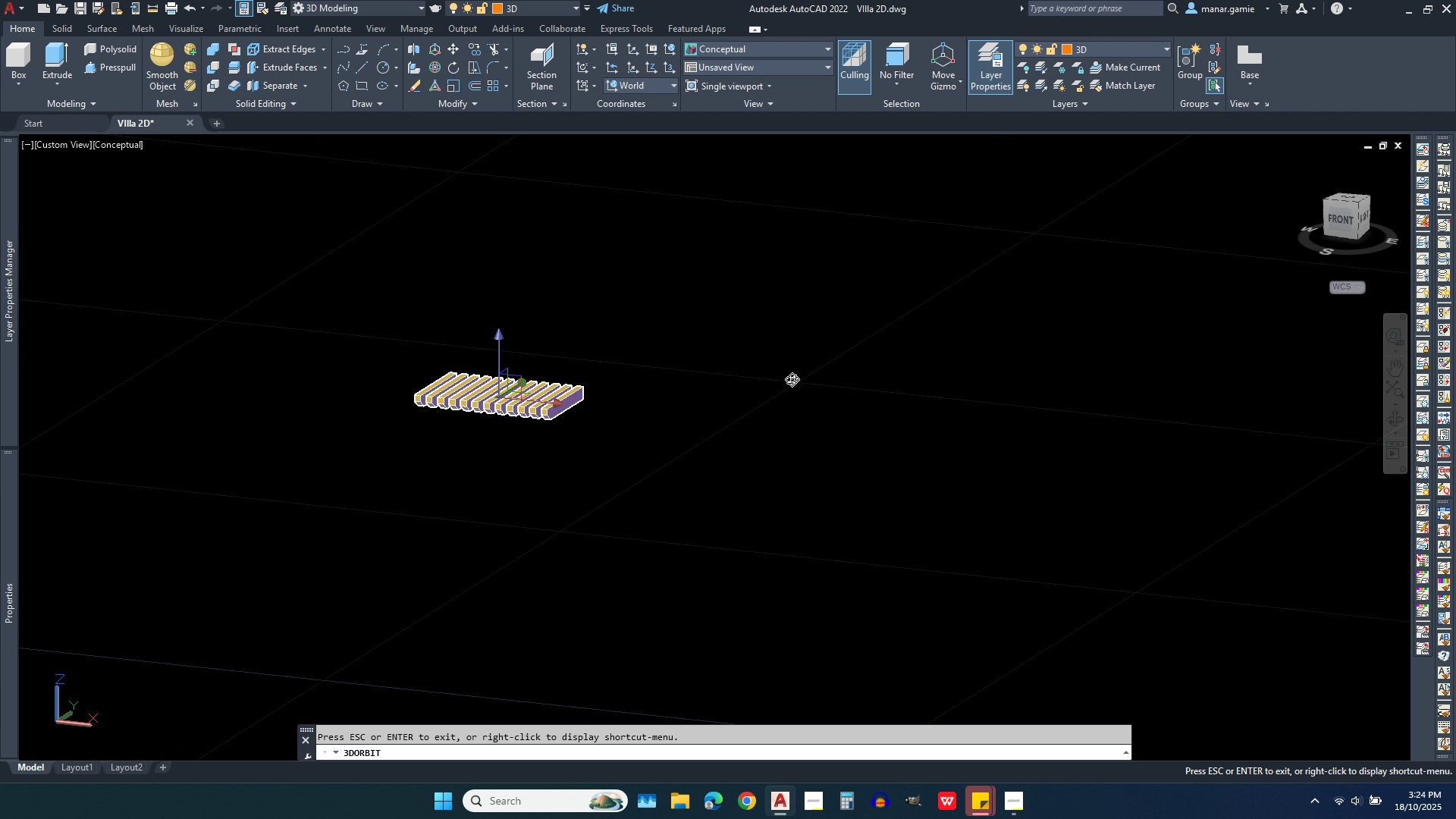 
right_click([789, 381])
 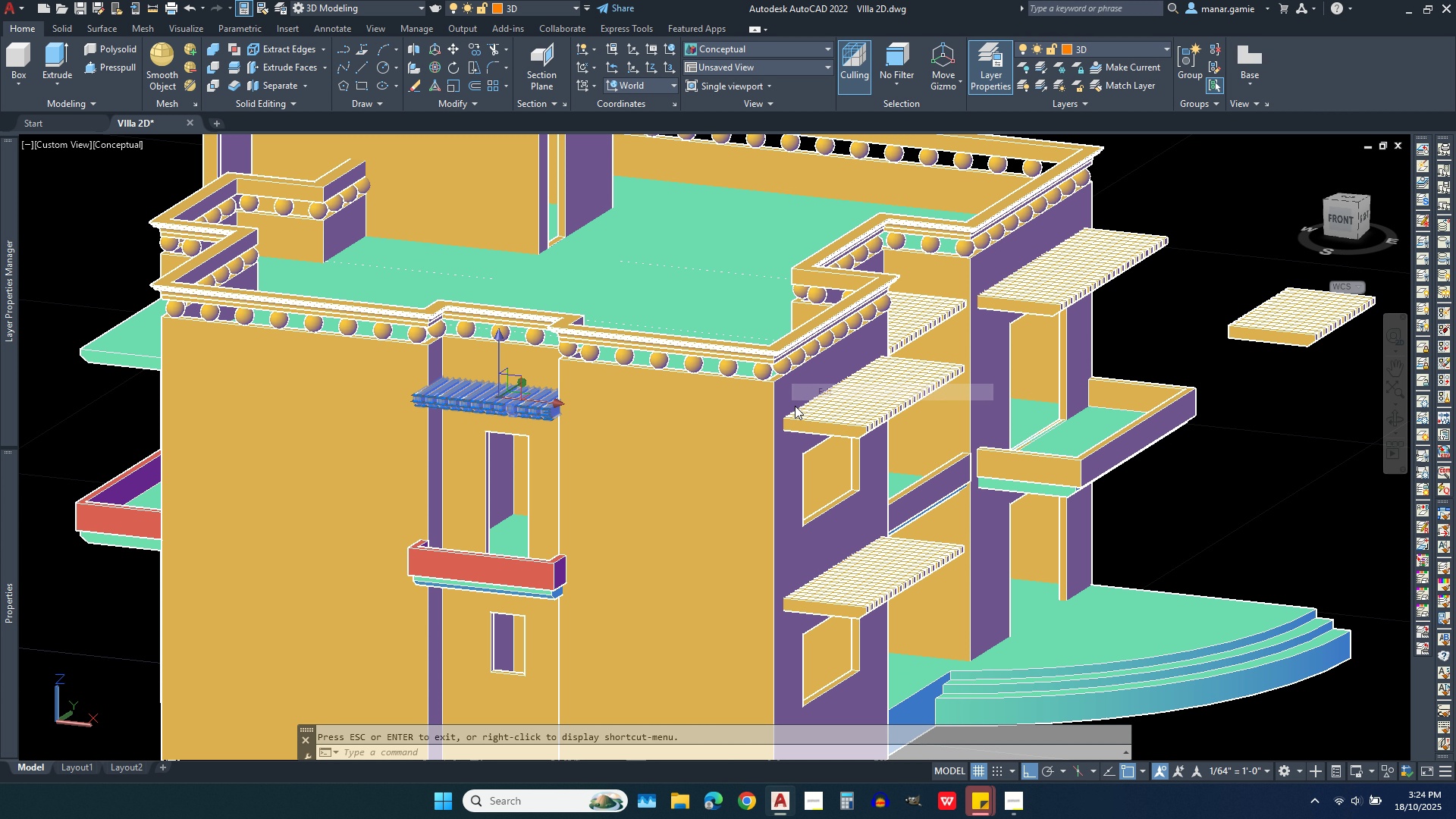 
left_click([834, 395])
 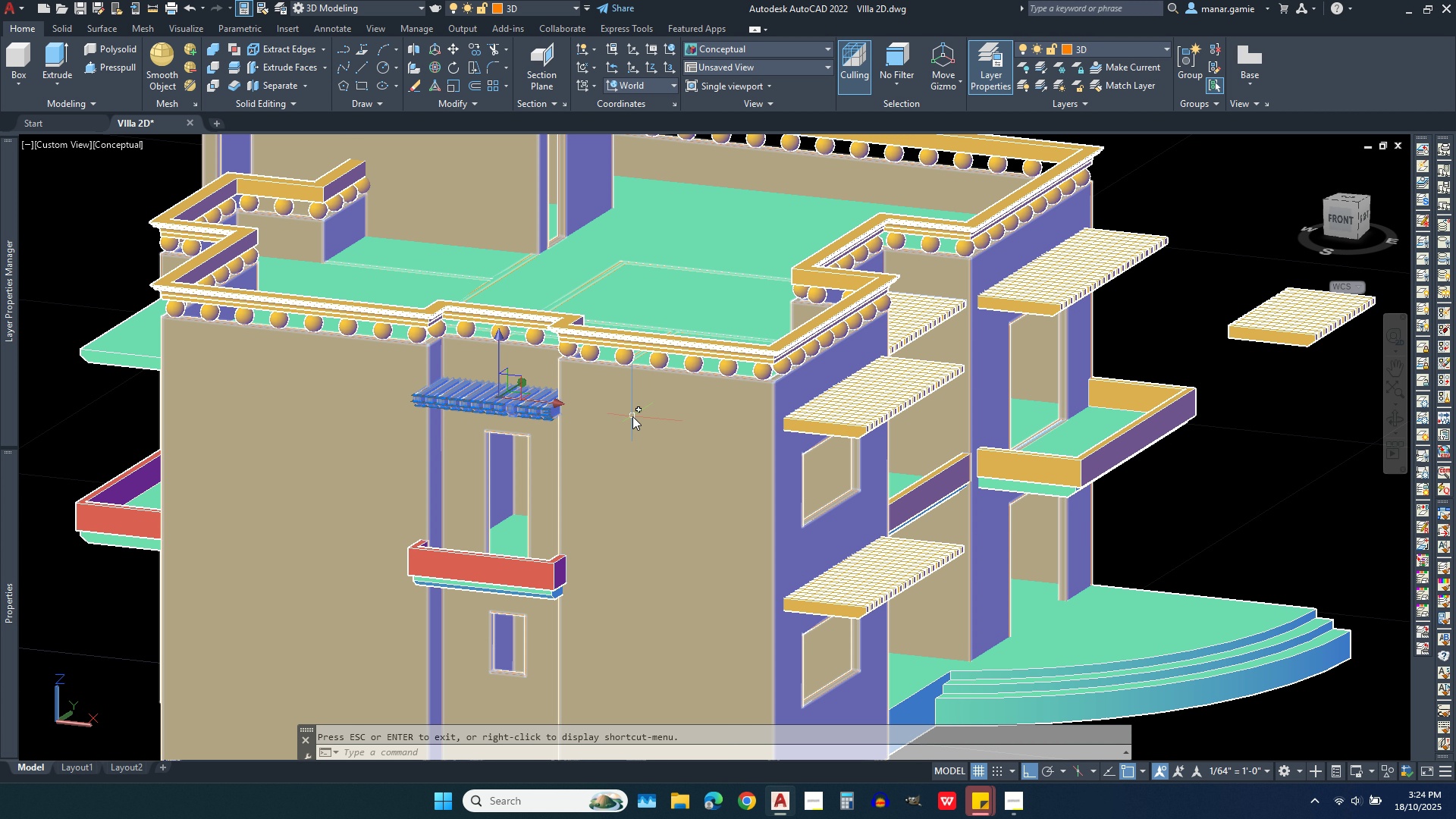 
mouse_move([654, 416])
 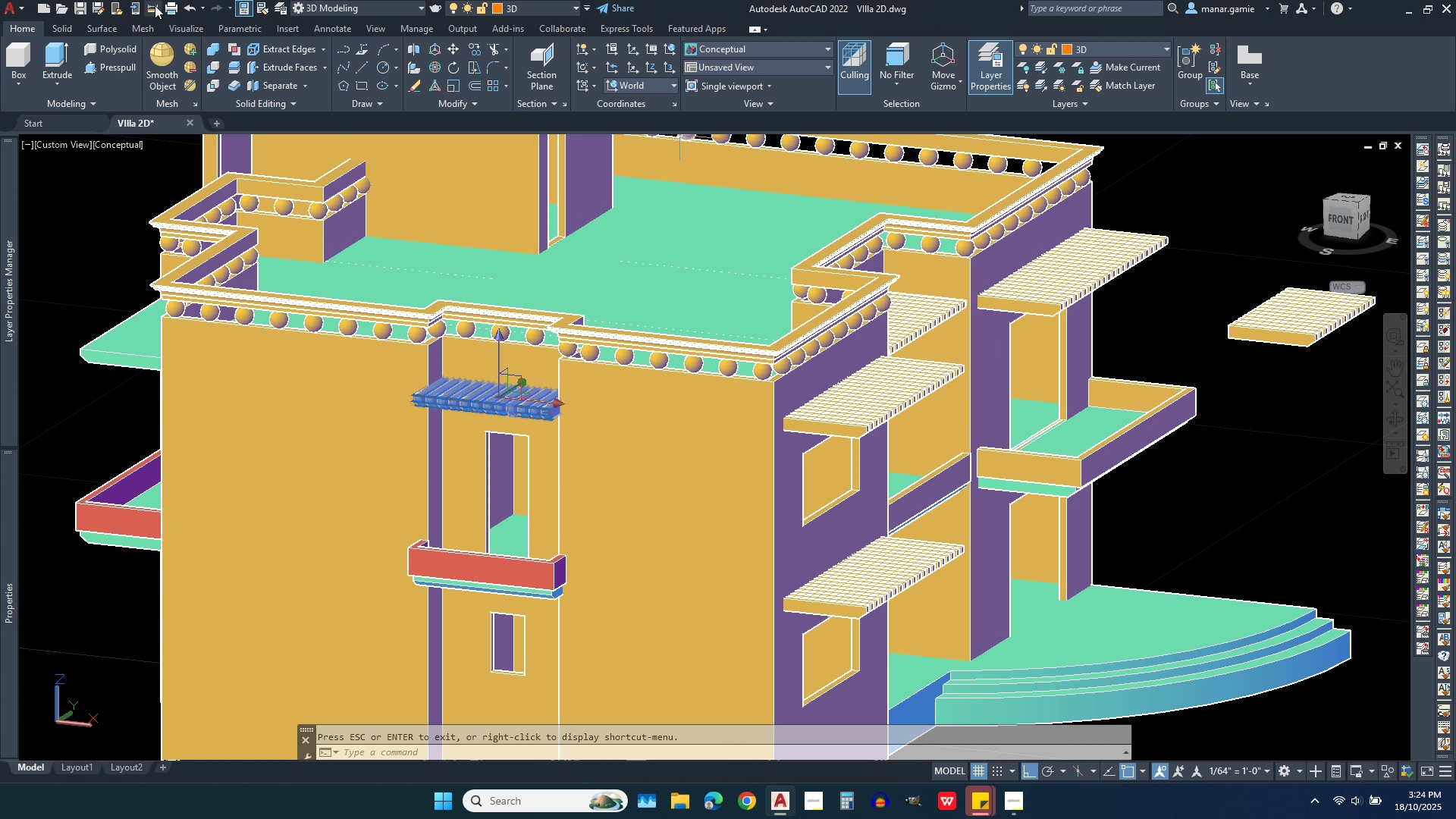 
left_click([155, 5])
 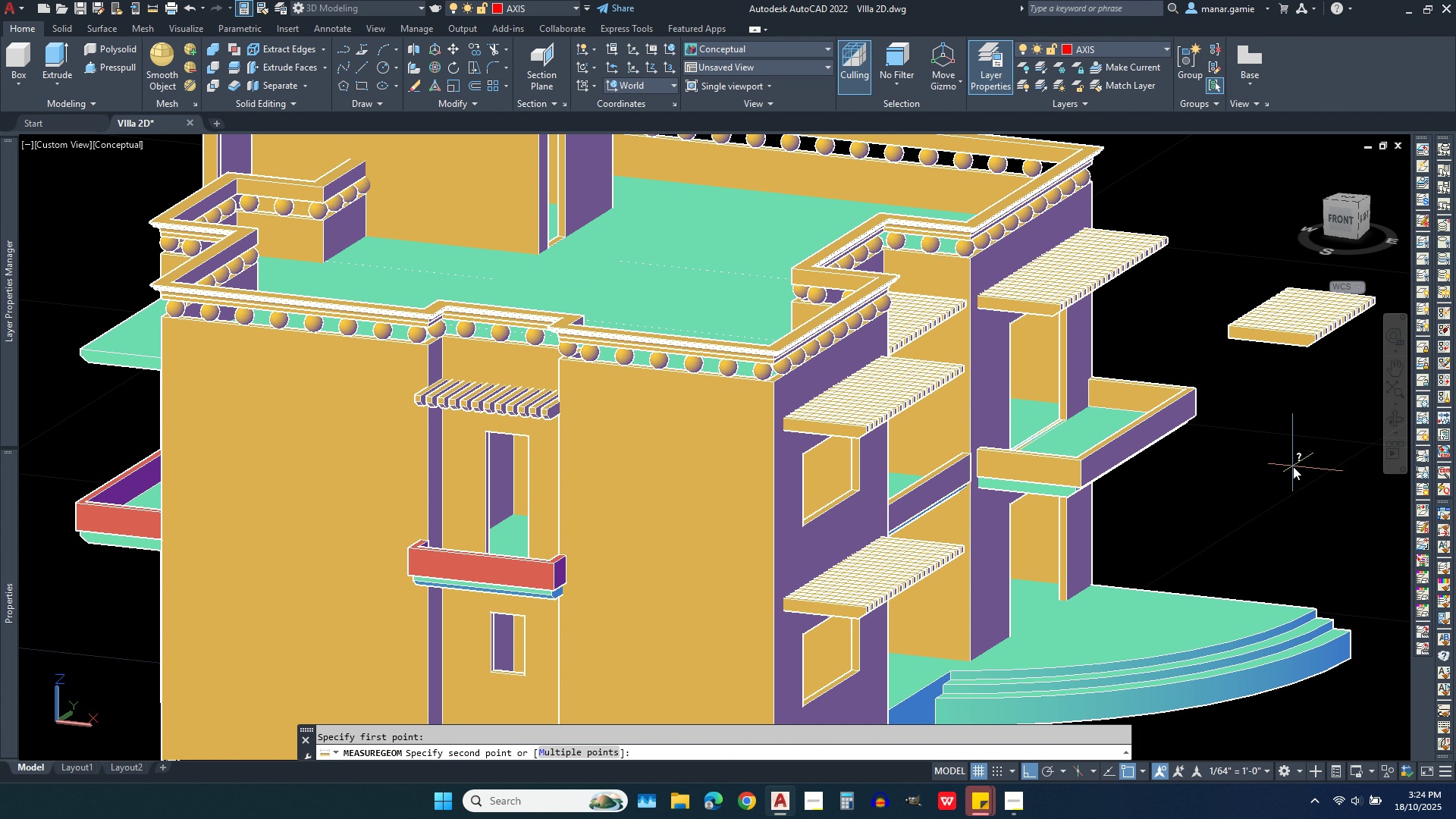 
left_click([1293, 466])
 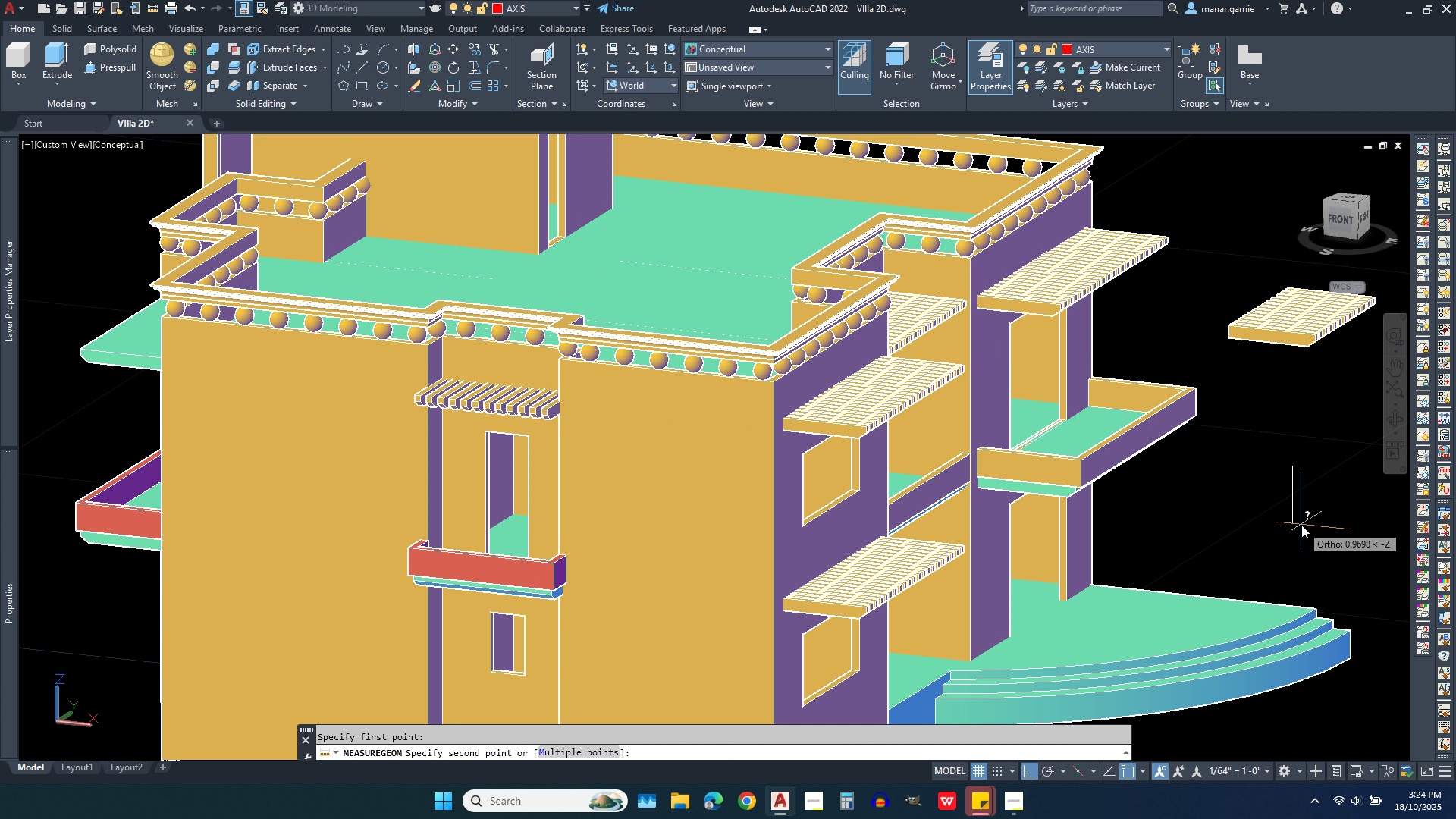 
type(.01)
 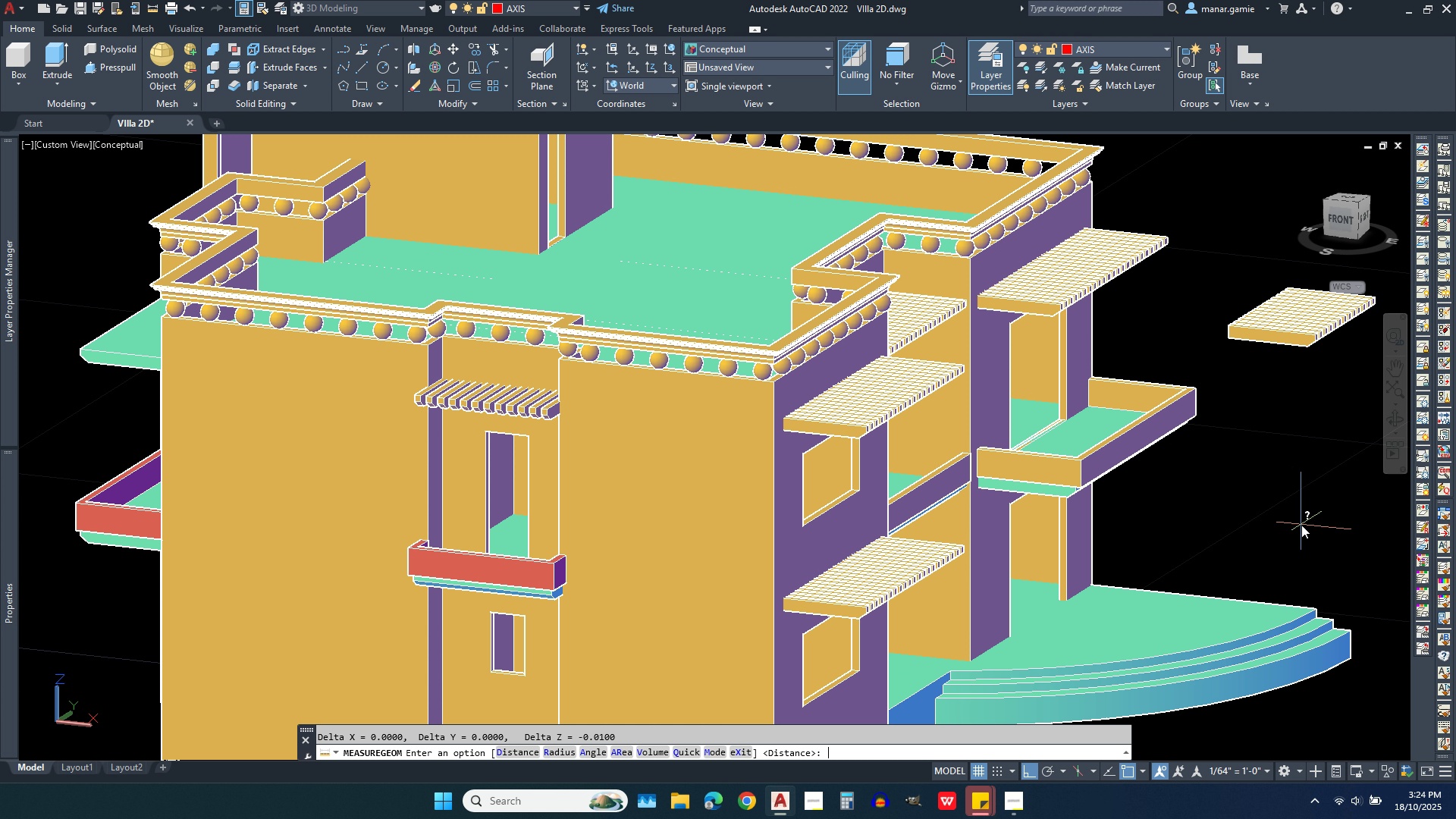 
key(Enter)
 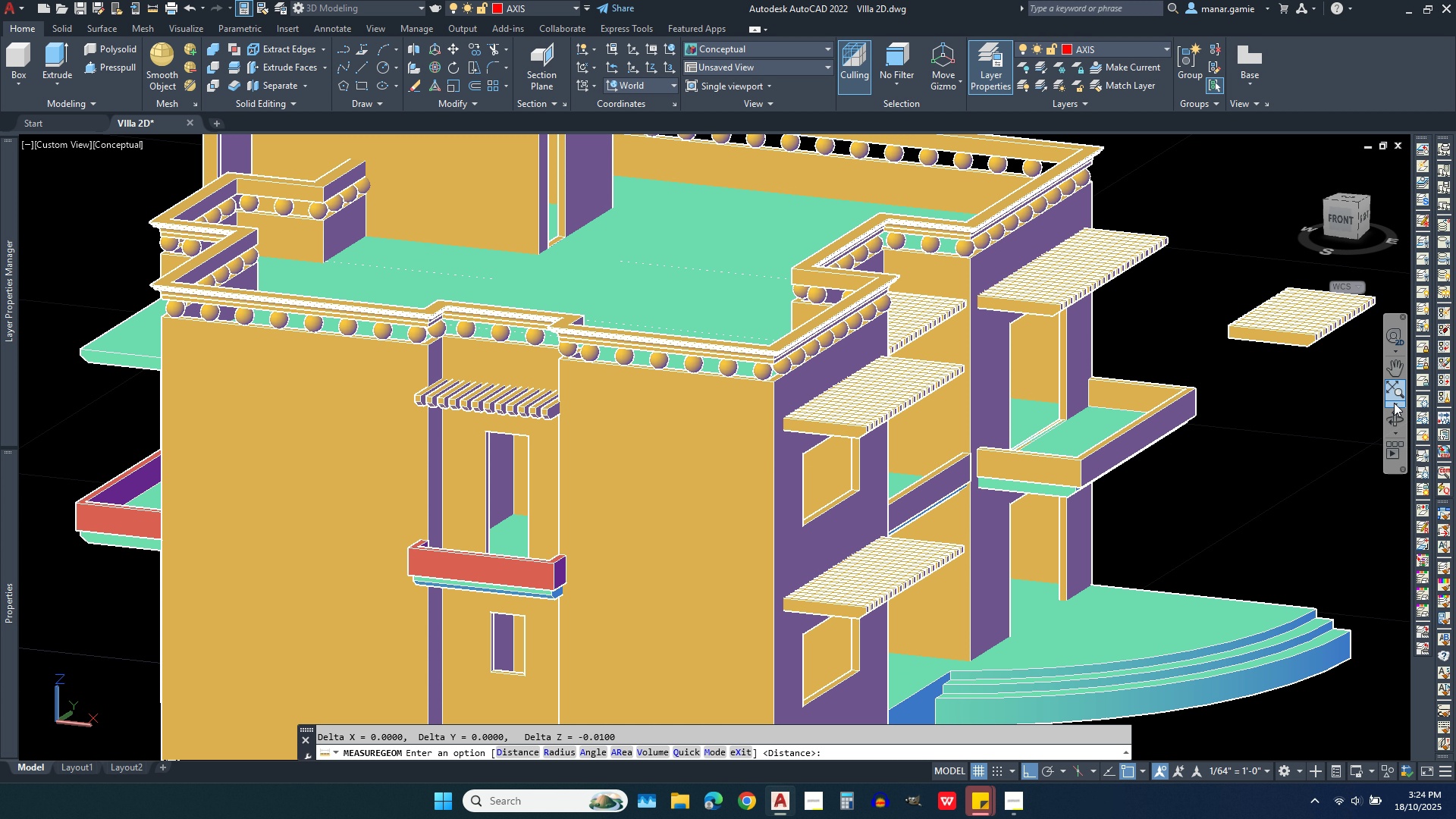 
left_click([1399, 416])
 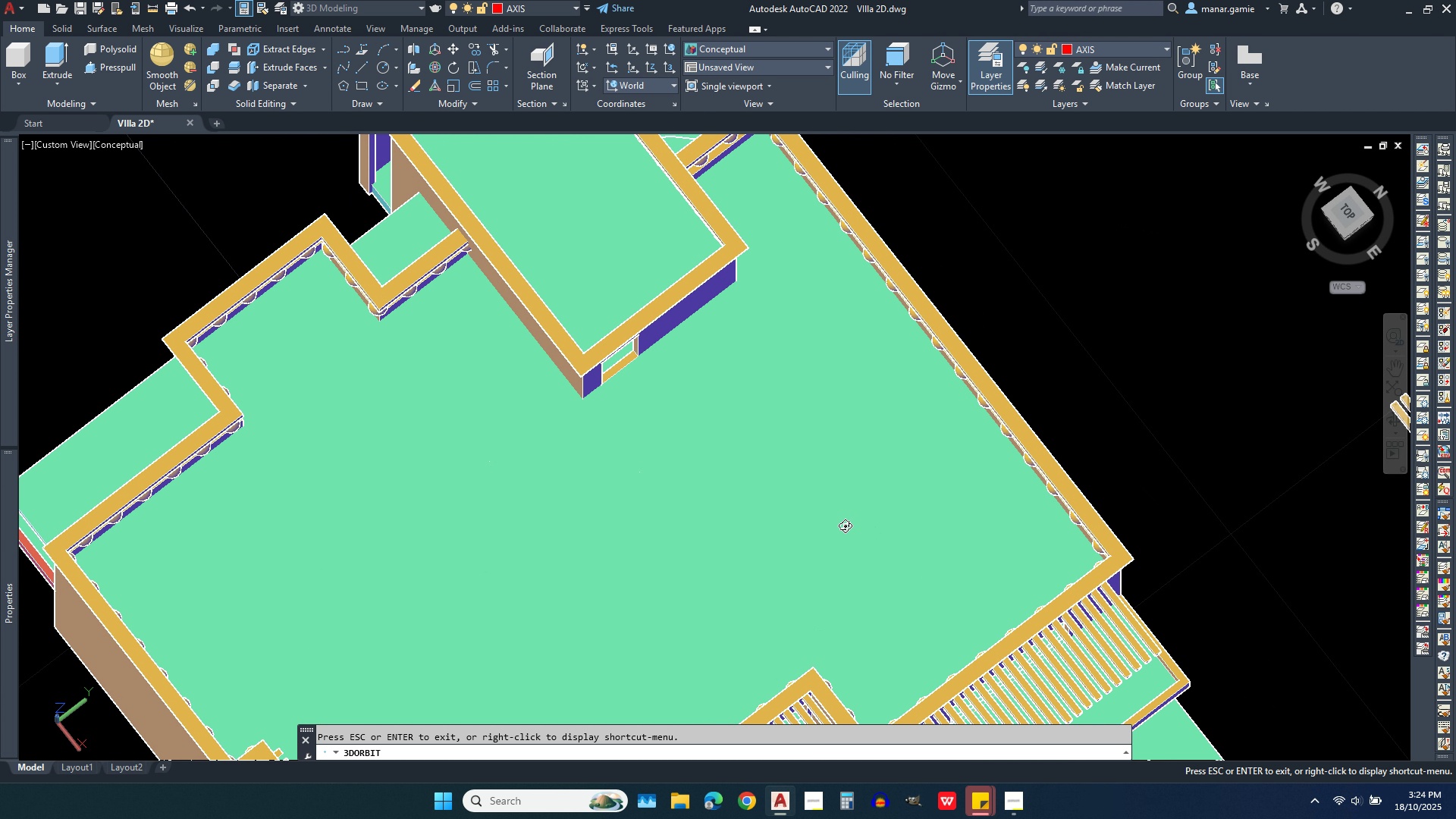 
scroll: coordinate [736, 374], scroll_direction: down, amount: 4.0
 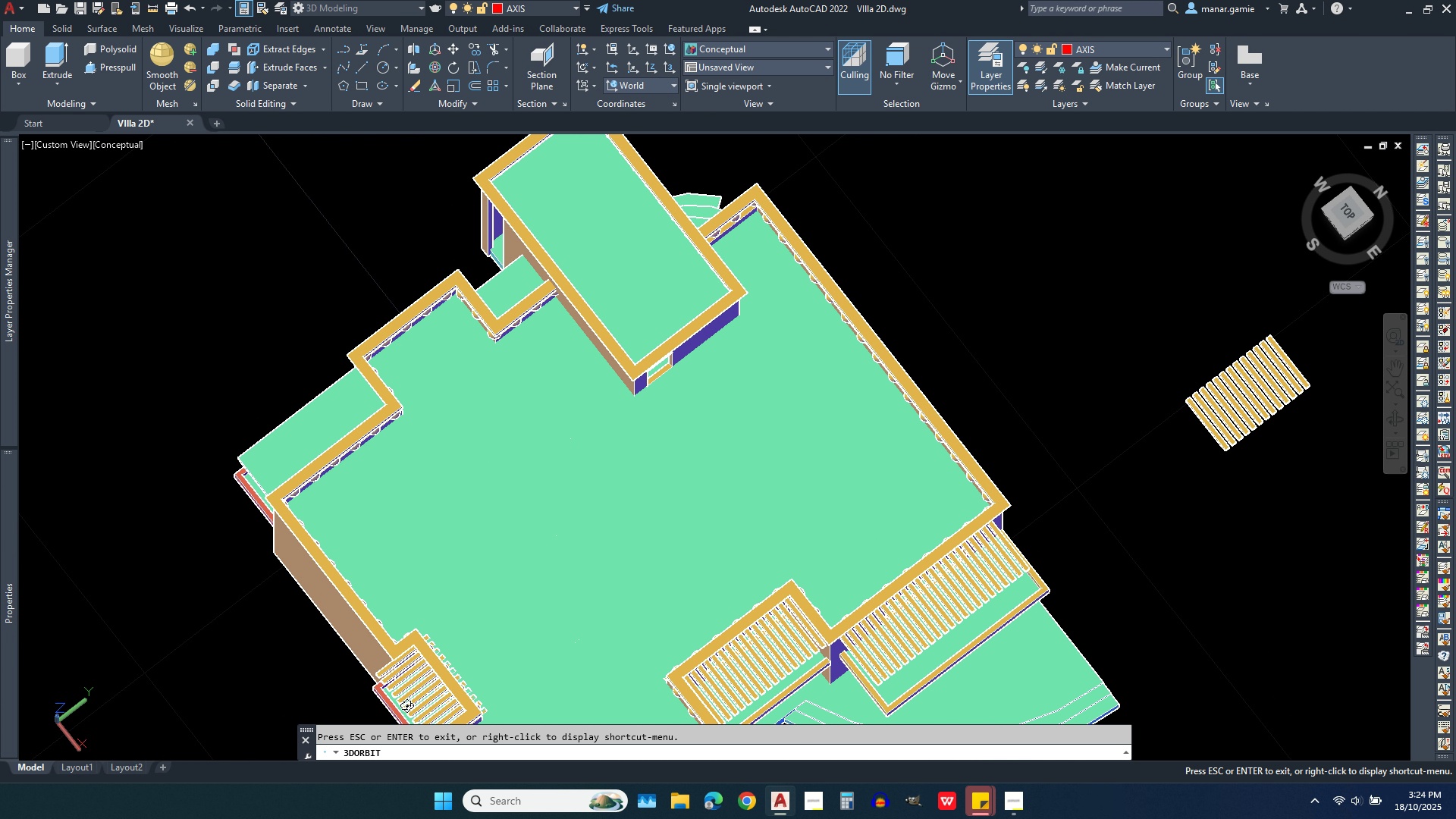 
scroll: coordinate [468, 613], scroll_direction: up, amount: 13.0
 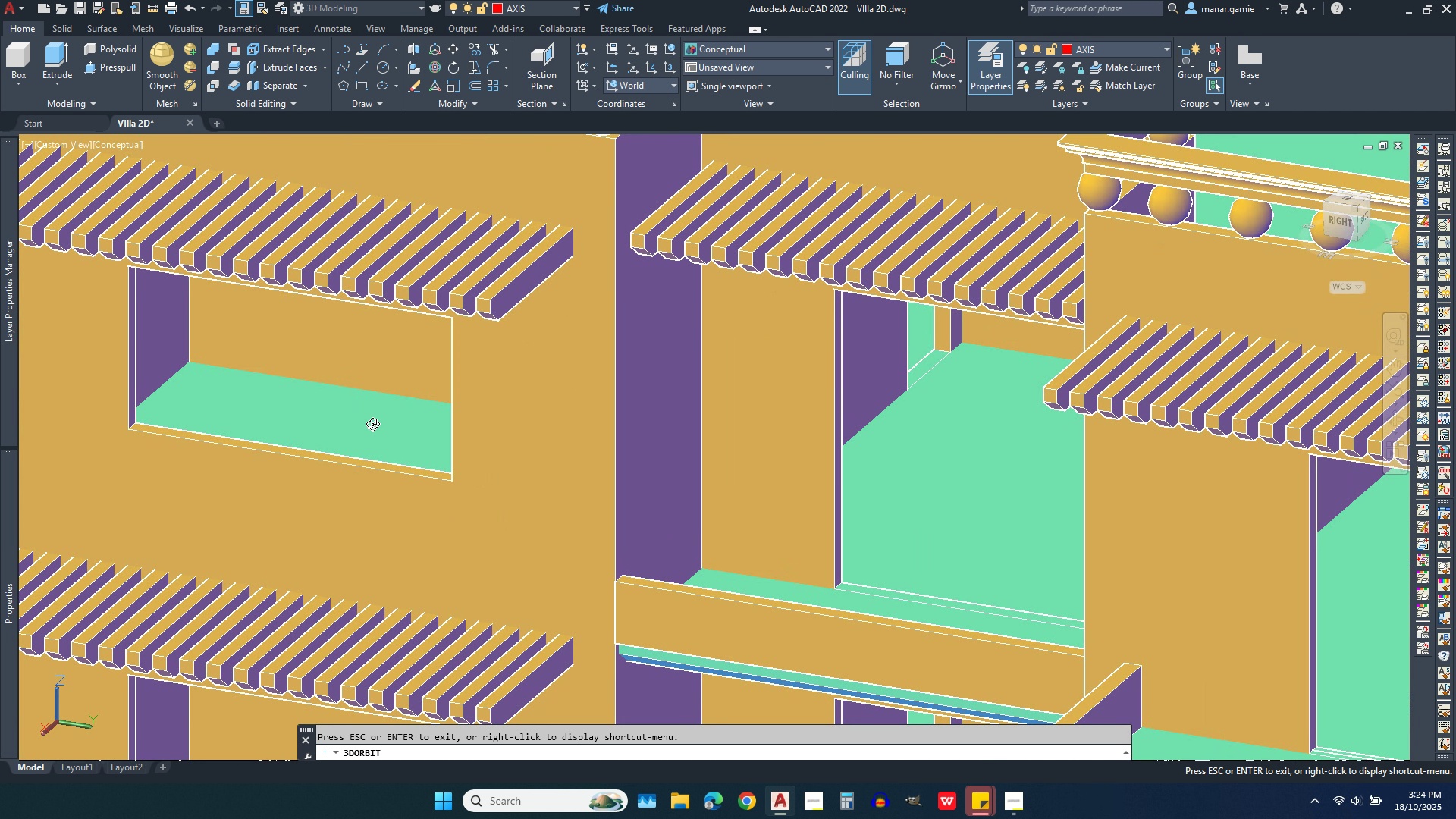 
scroll: coordinate [319, 650], scroll_direction: down, amount: 10.0
 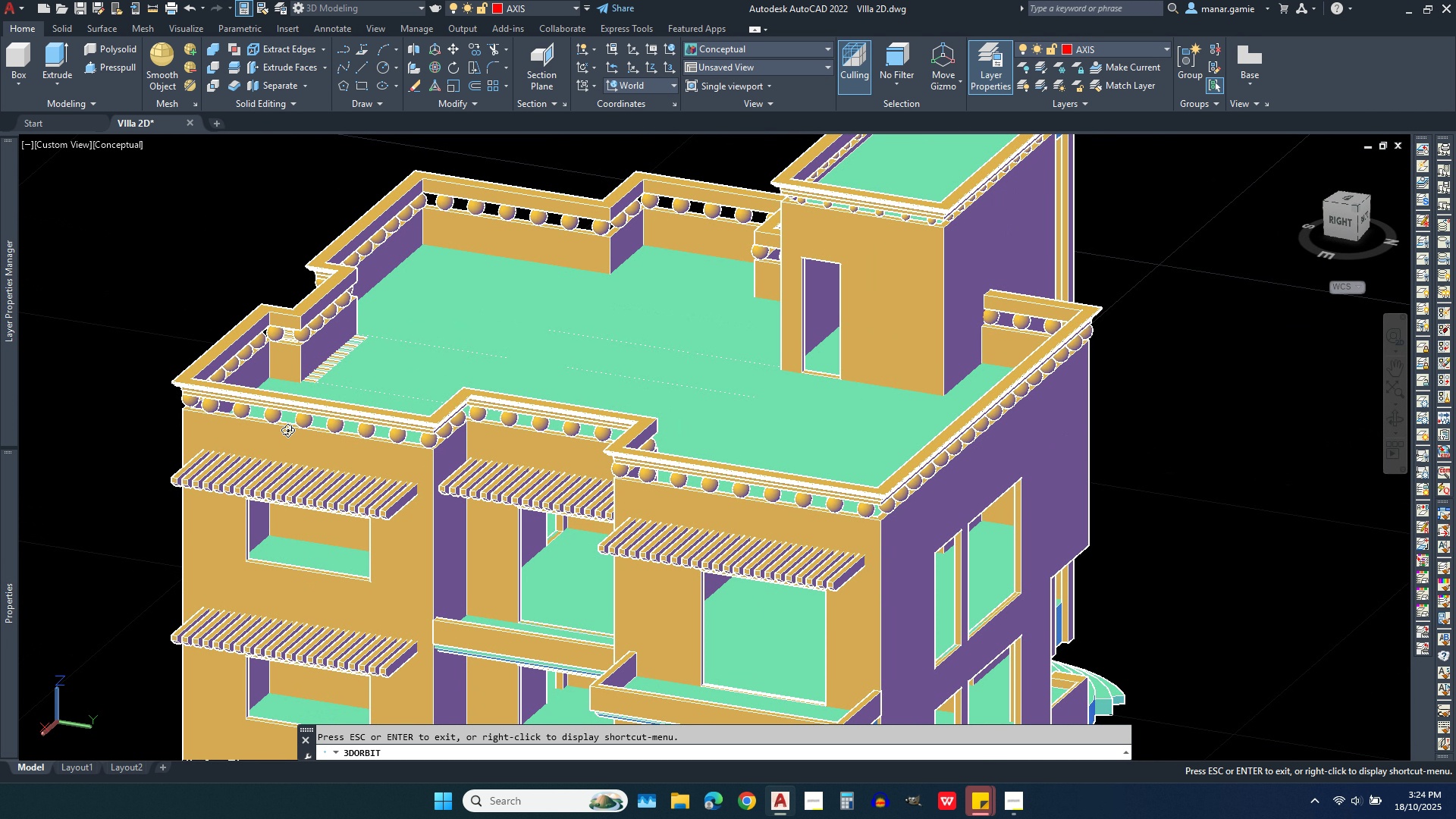 
scroll: coordinate [328, 379], scroll_direction: up, amount: 22.0
 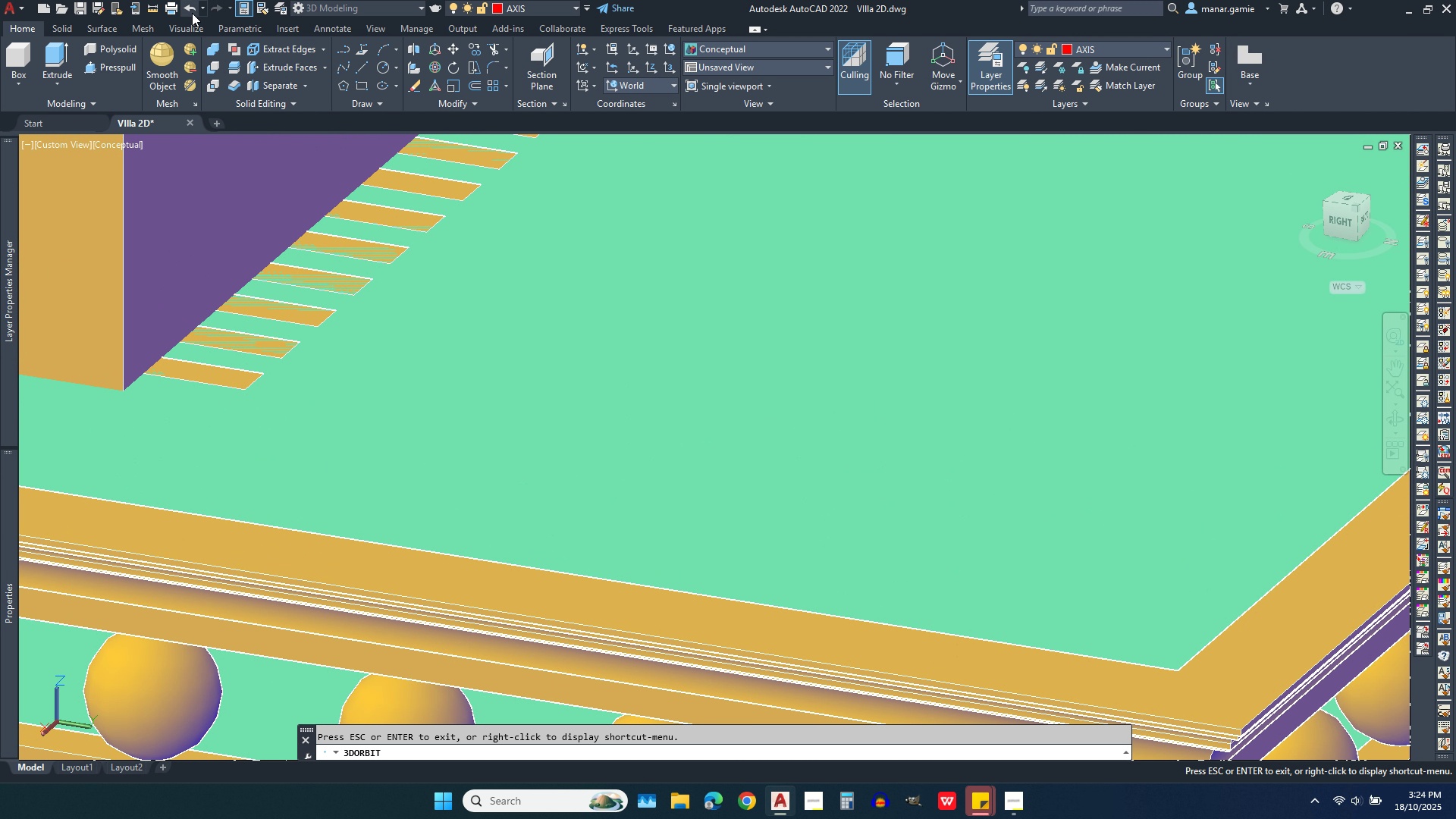 
left_click([184, 11])
 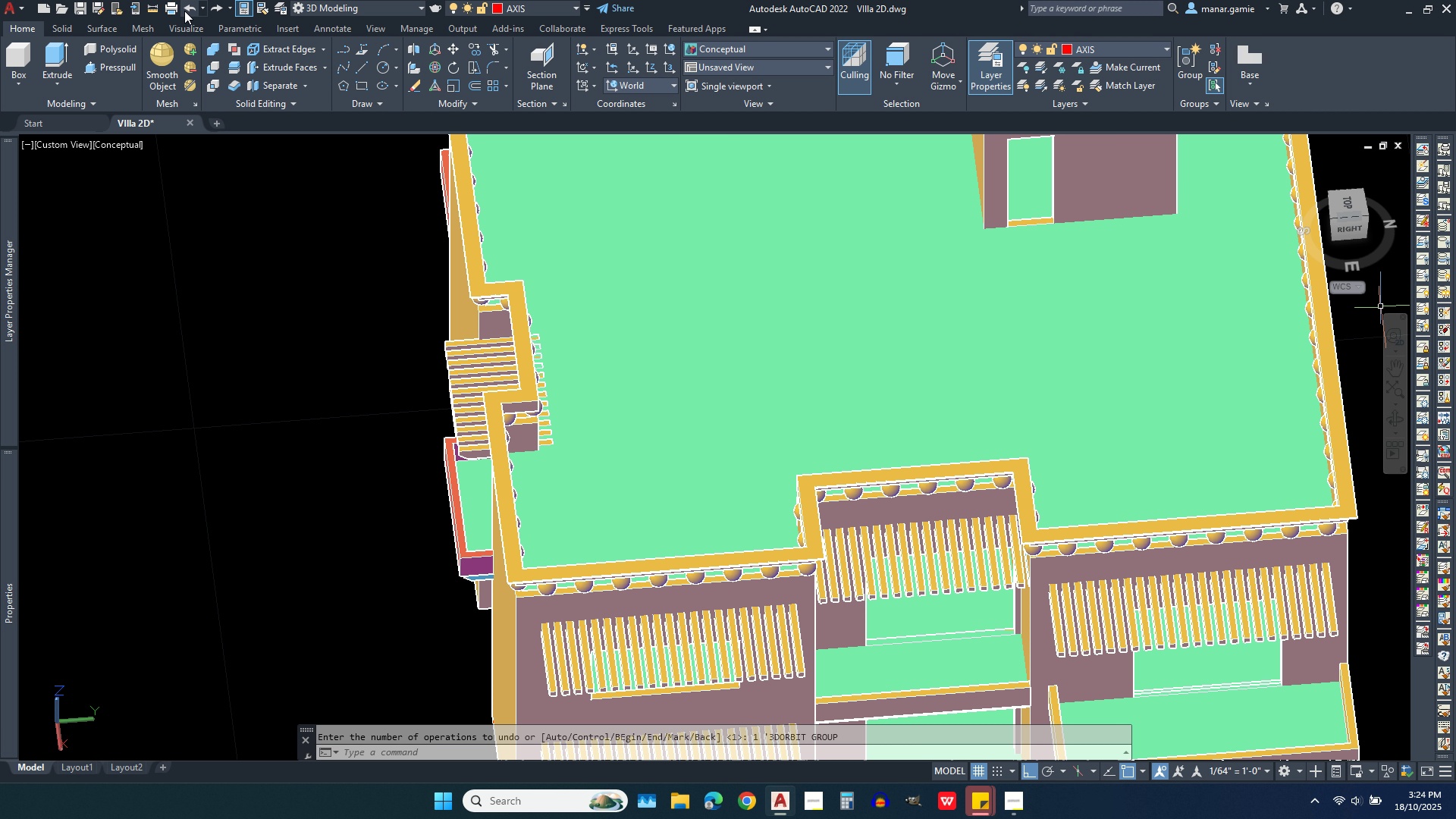 
left_click([184, 11])
 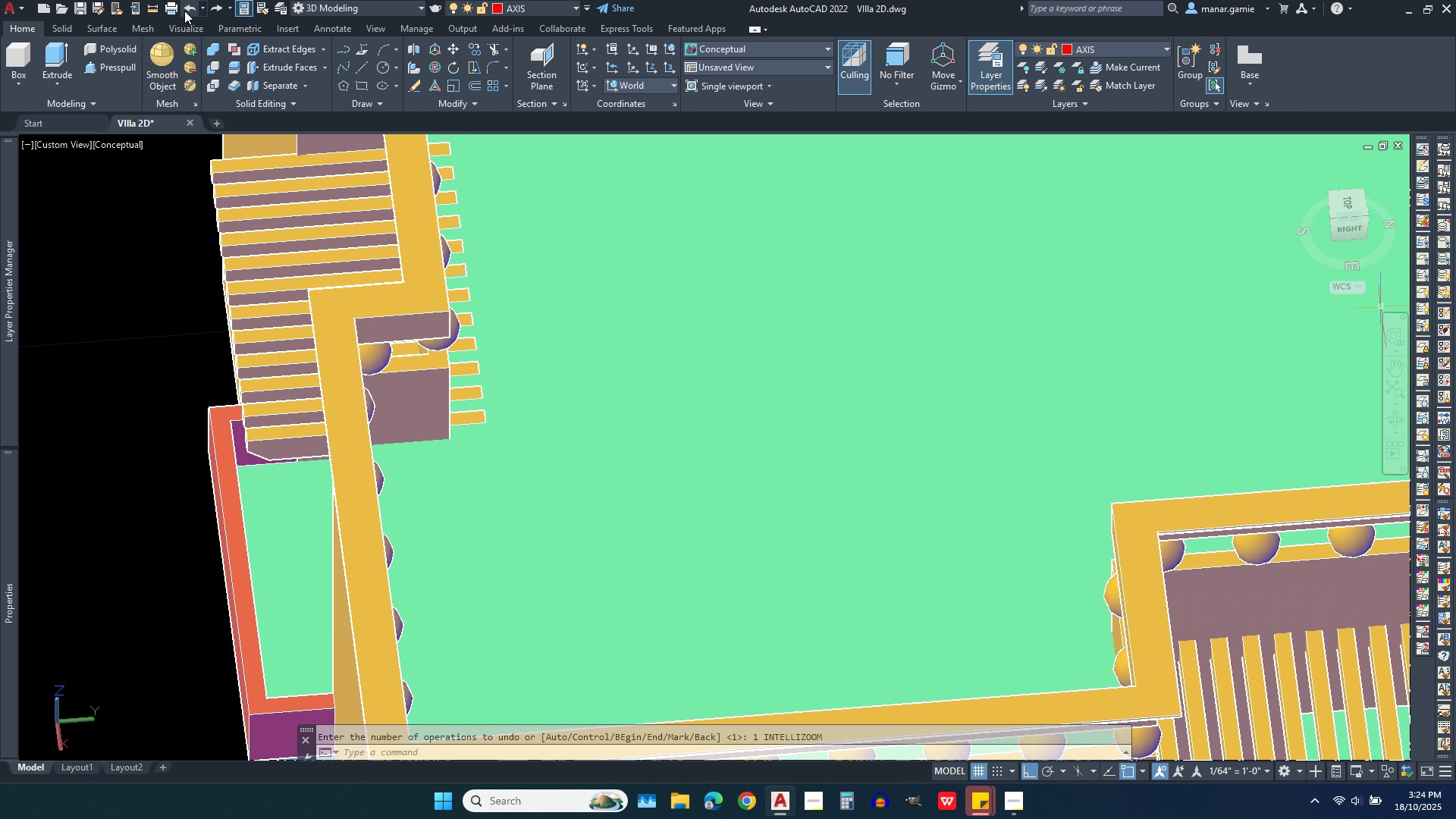 
left_click([184, 11])
 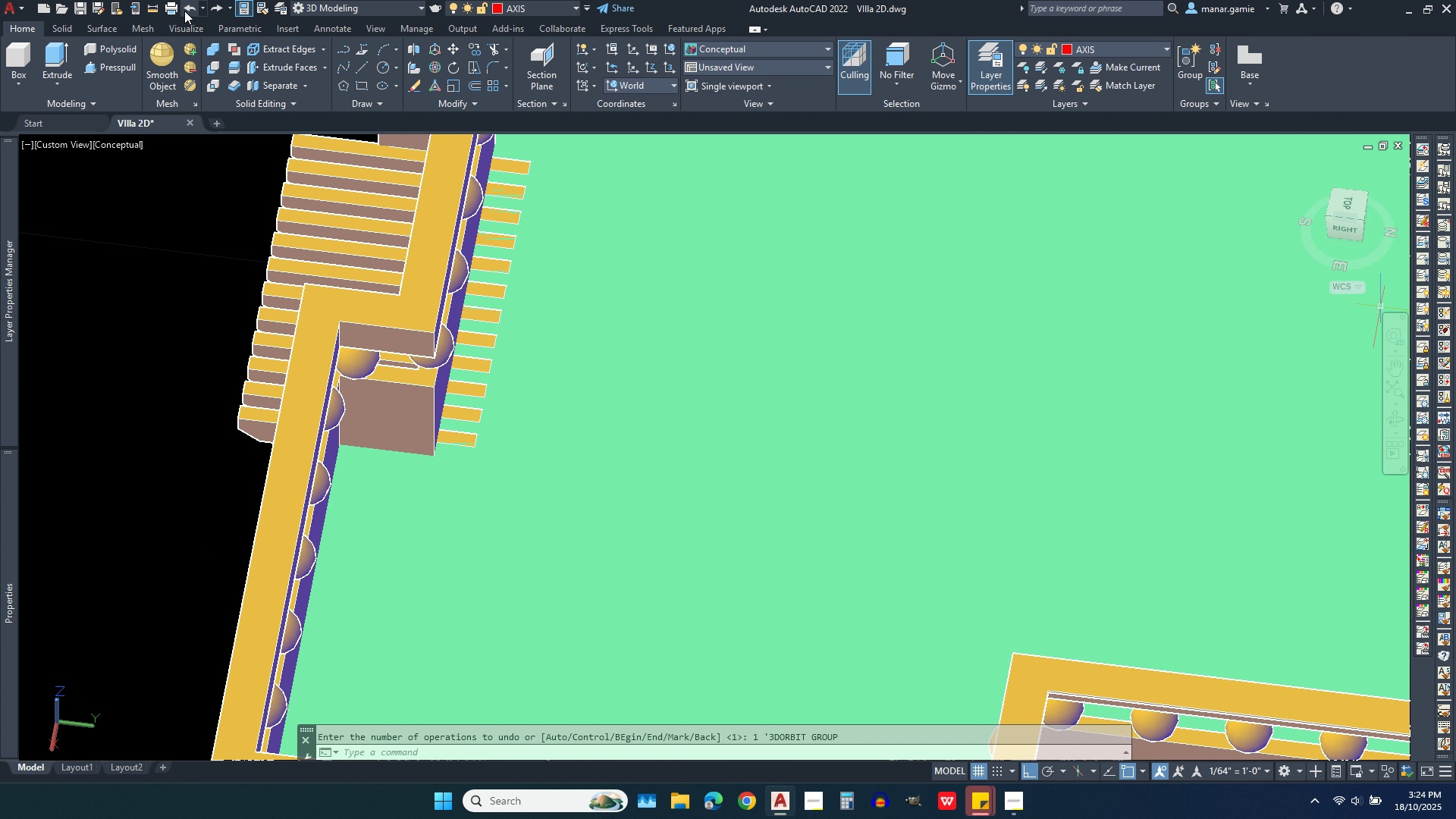 
left_click([184, 11])
 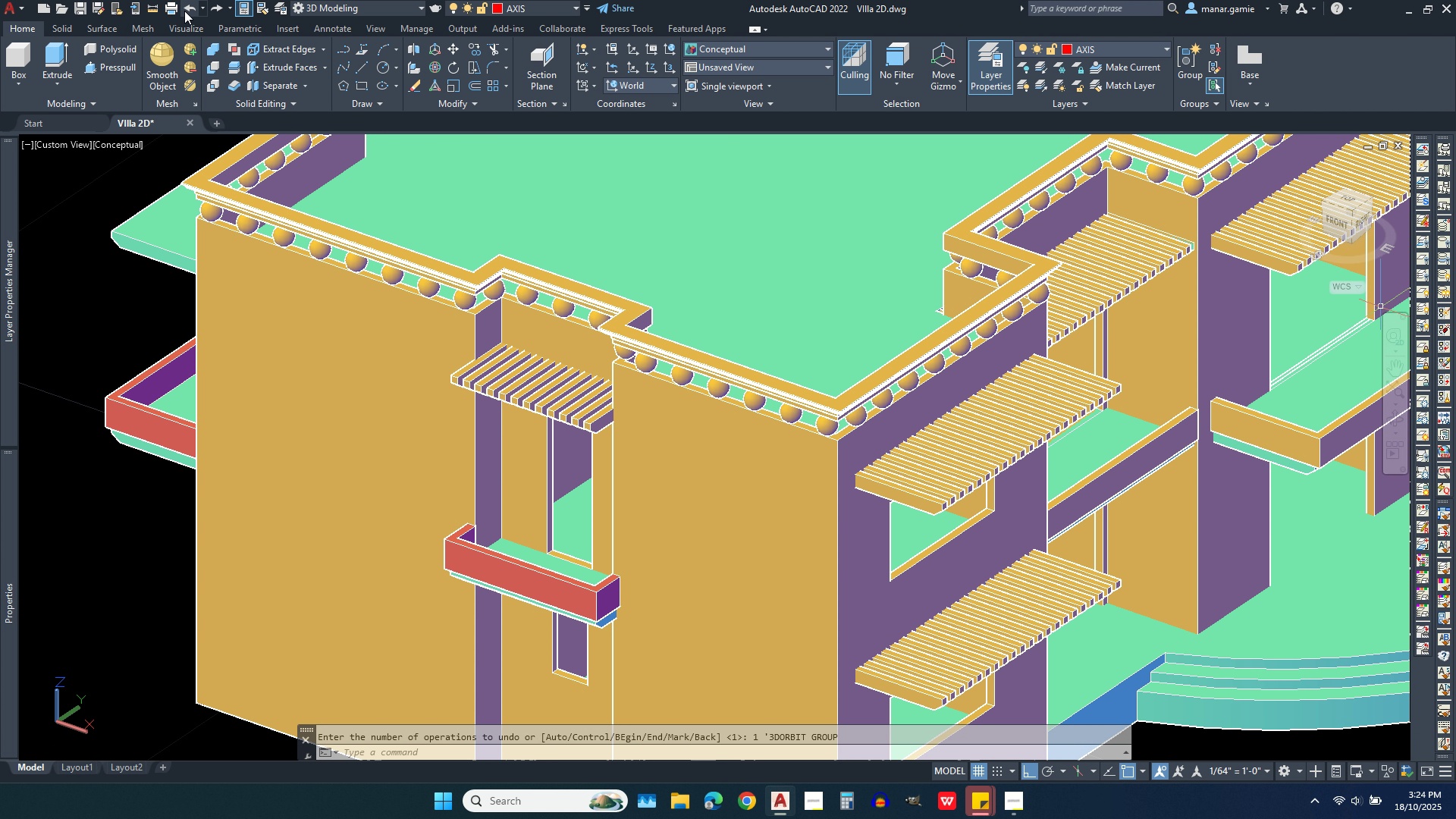 
left_click([184, 11])
 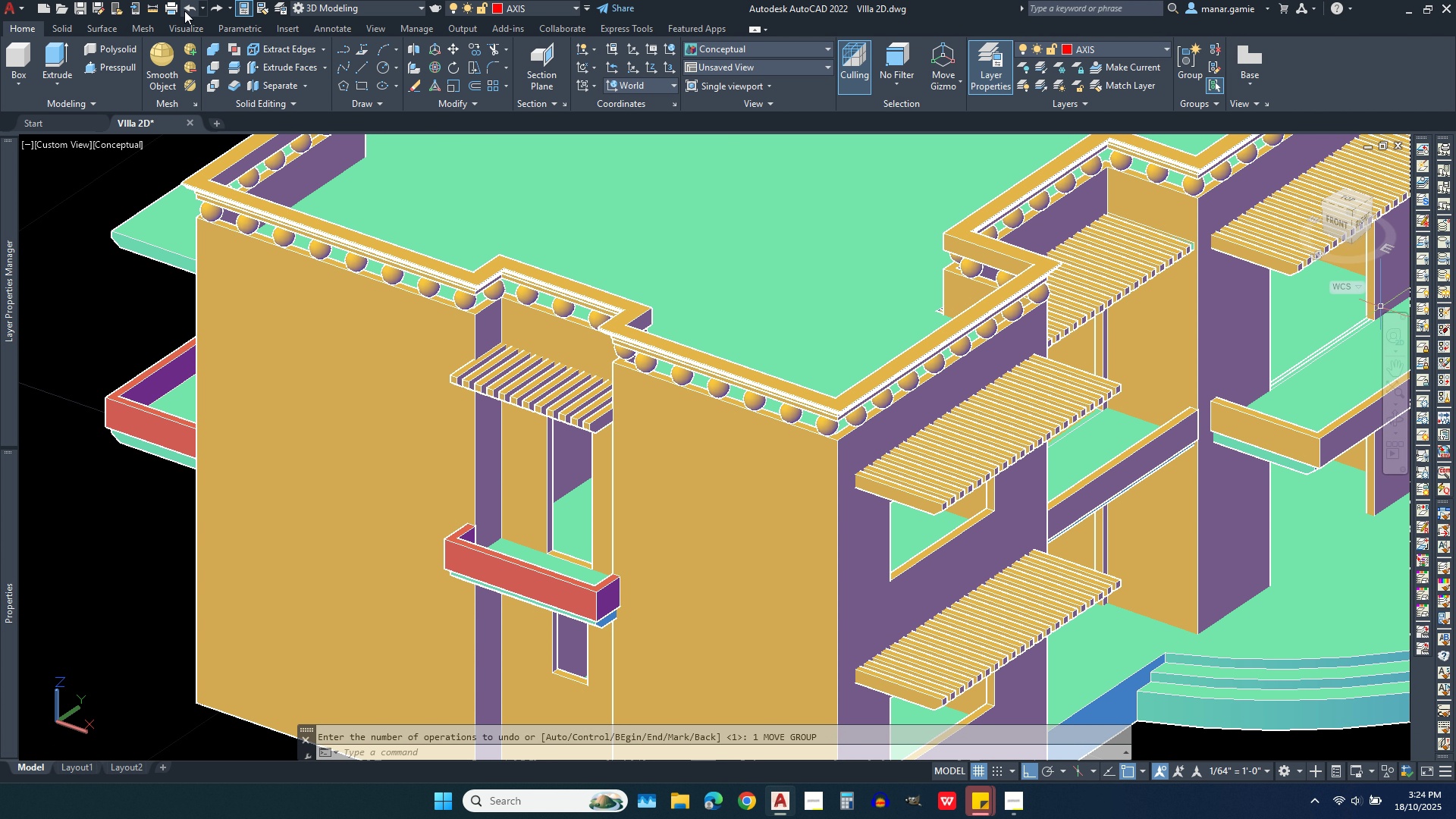 
left_click([184, 11])
 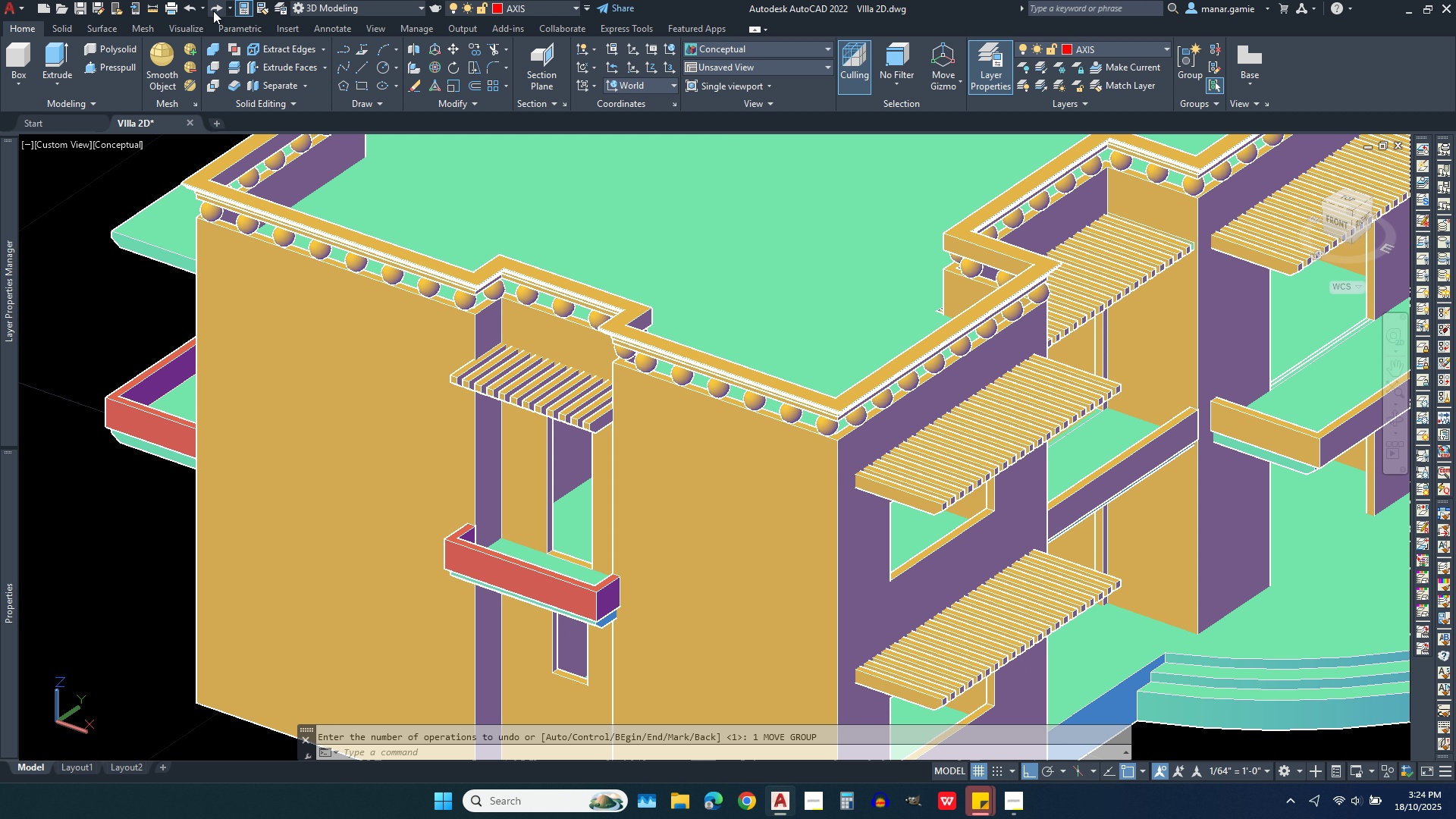 
left_click([213, 11])
 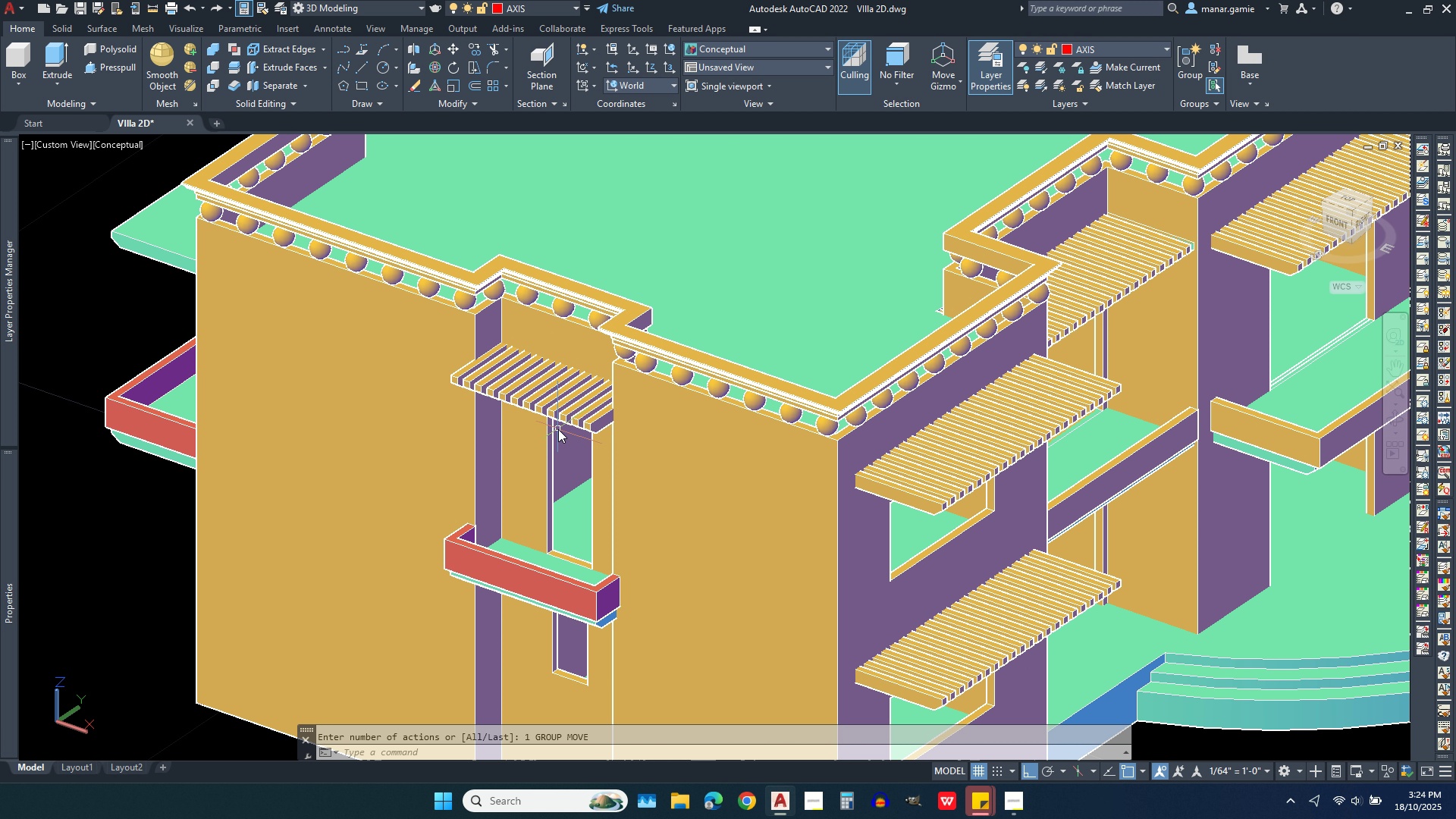 
scroll: coordinate [529, 409], scroll_direction: up, amount: 5.0
 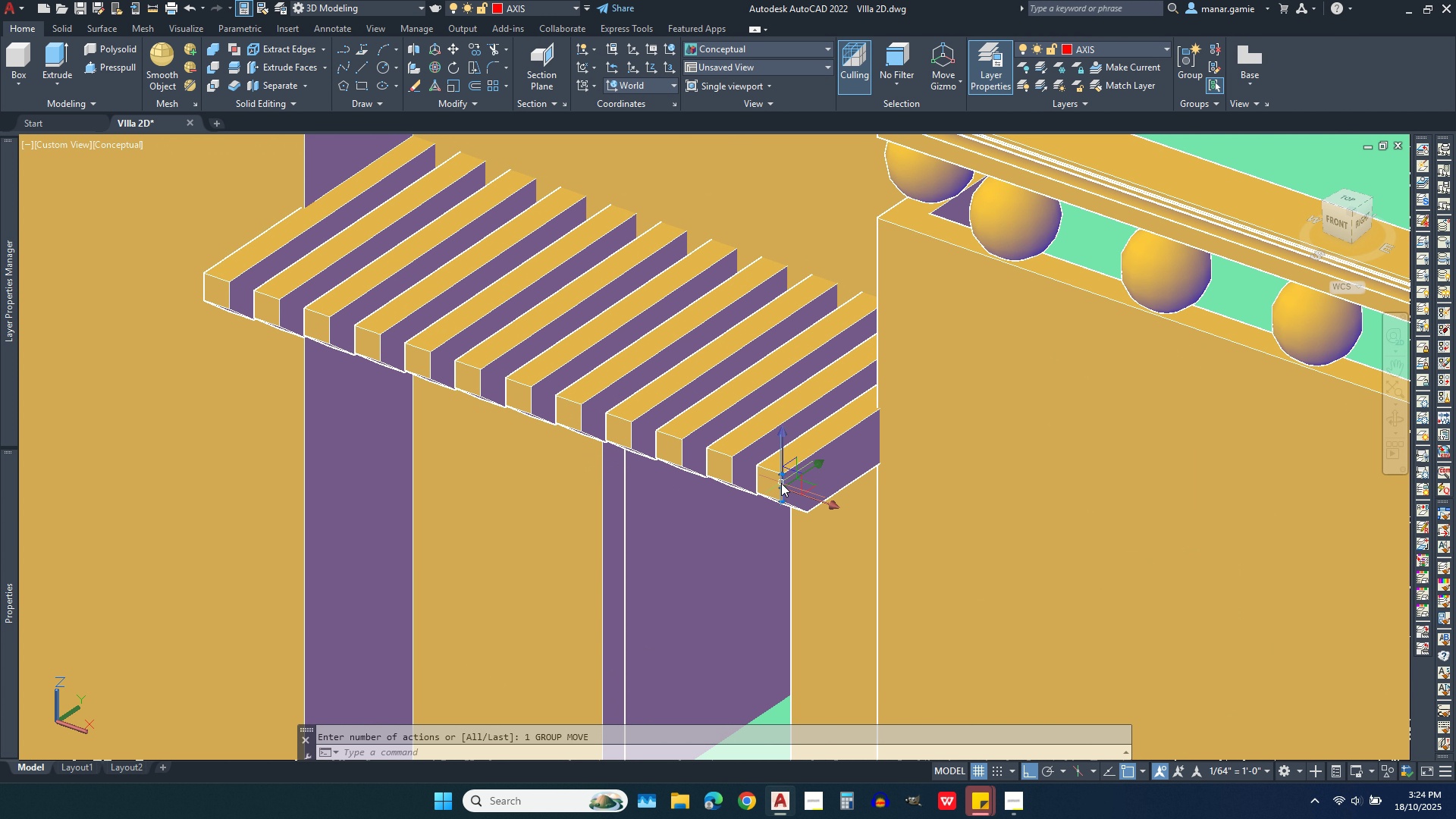 
left_click([781, 483])
 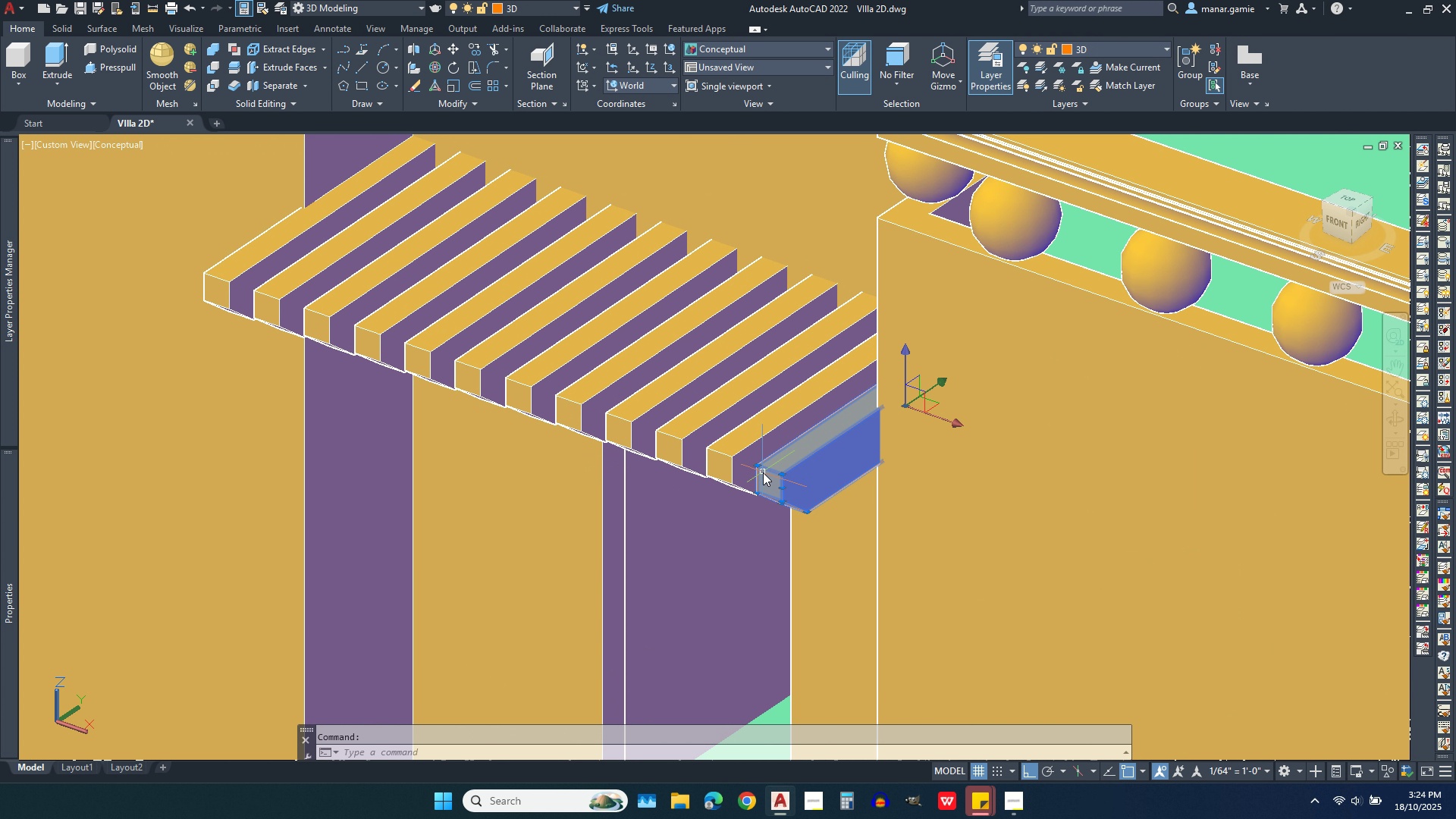 
left_click([763, 472])
 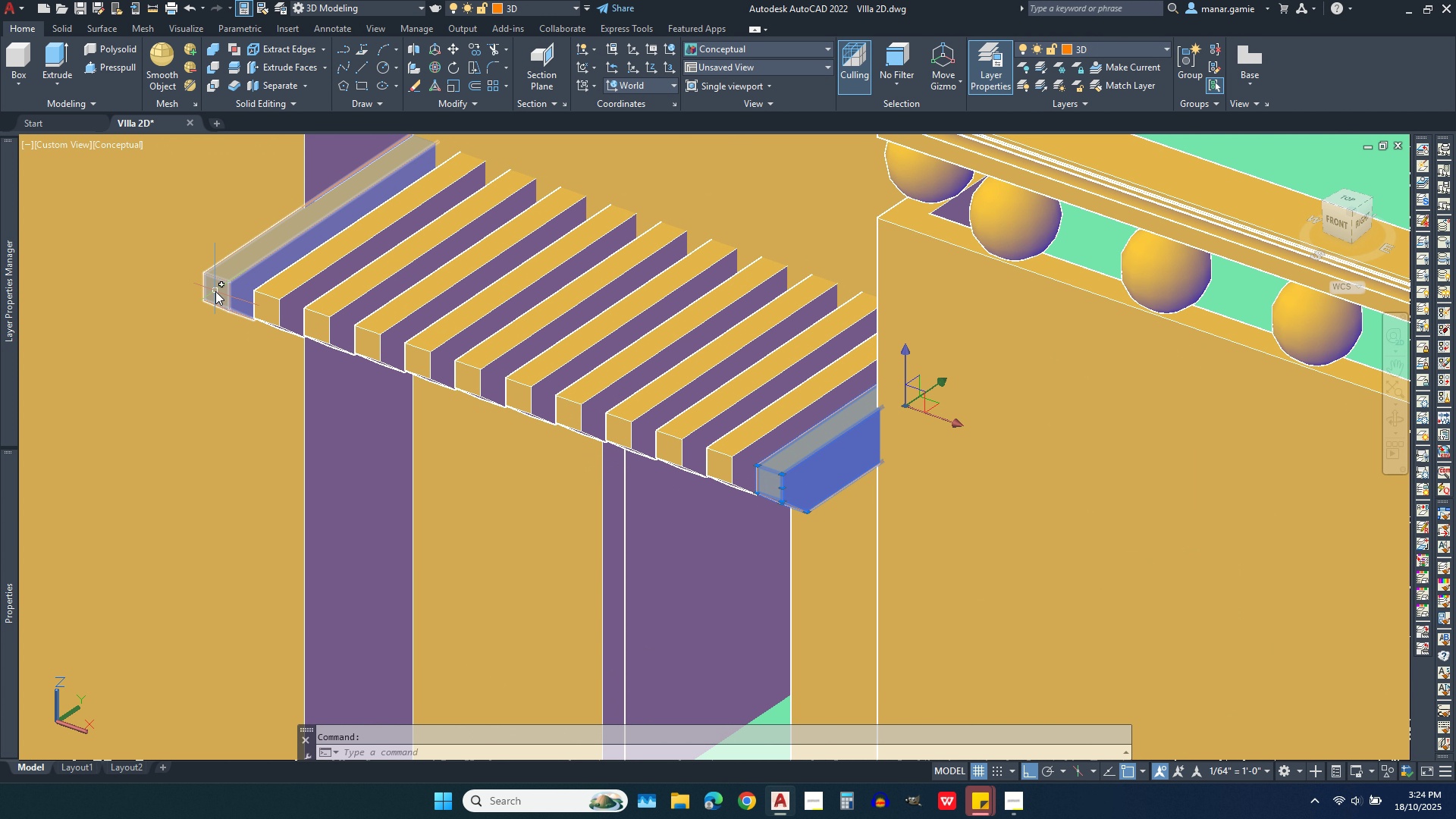 
left_click([215, 291])
 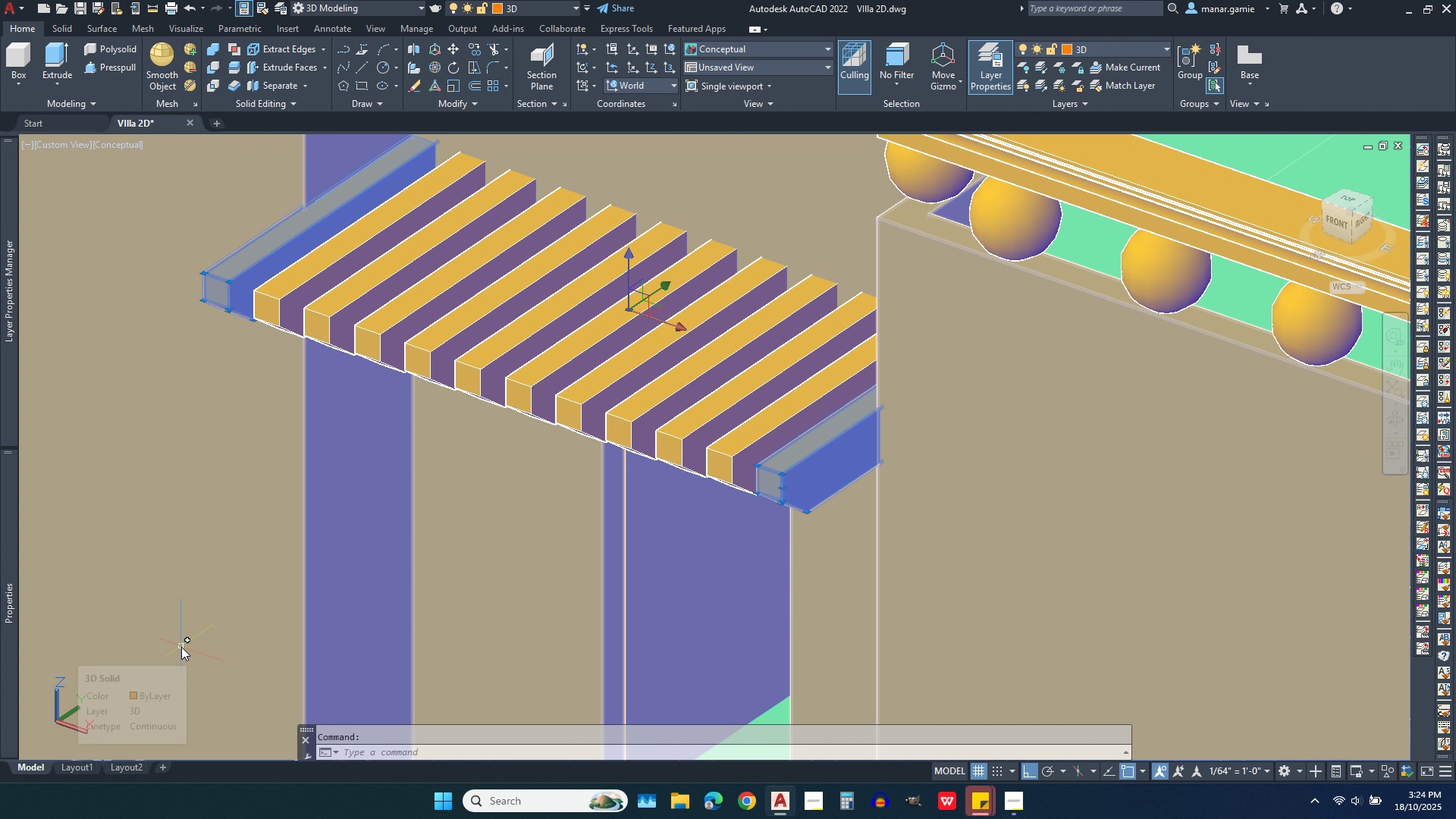 
key(Delete)
 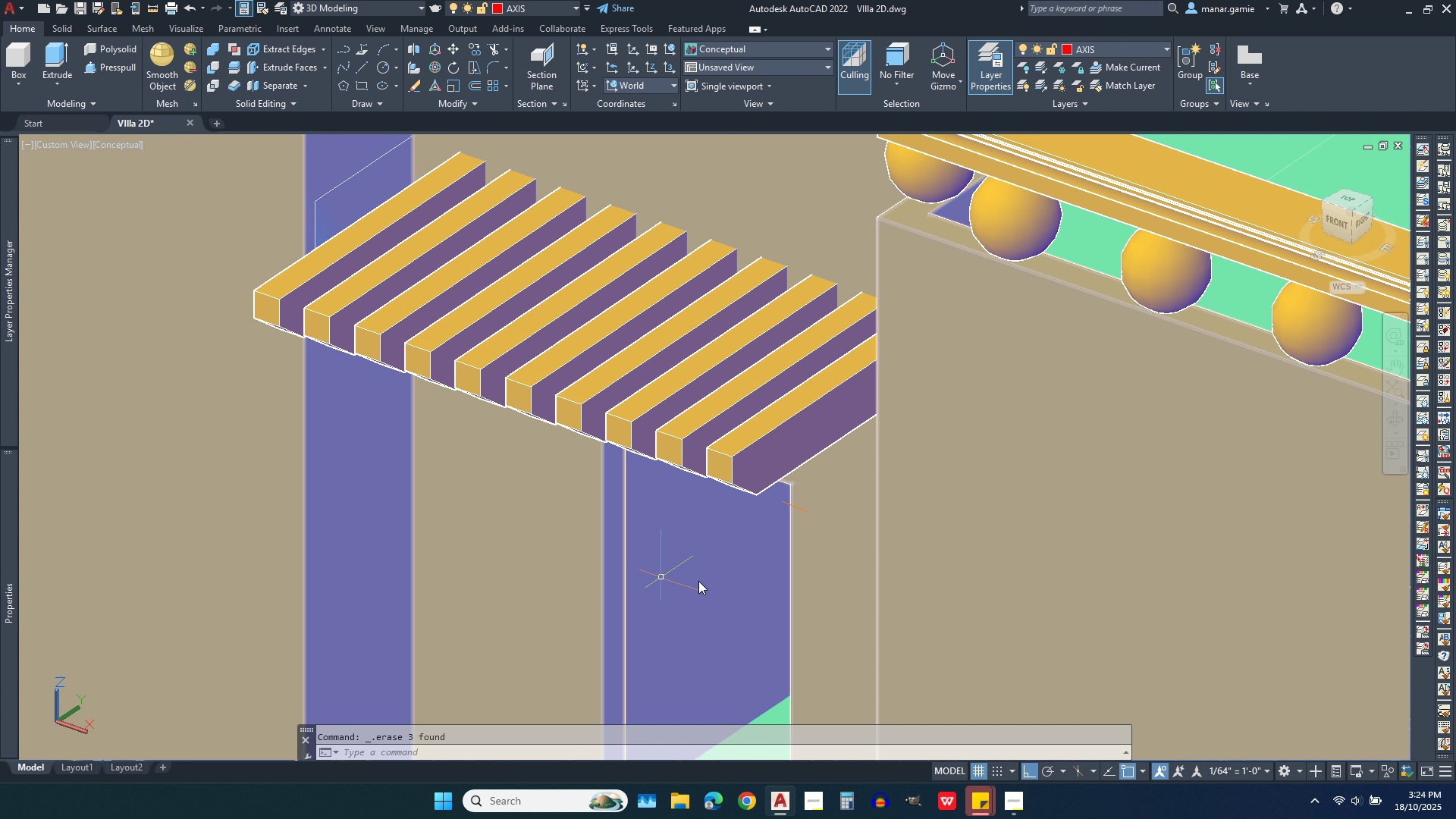 
scroll: coordinate [802, 581], scroll_direction: down, amount: 1.0
 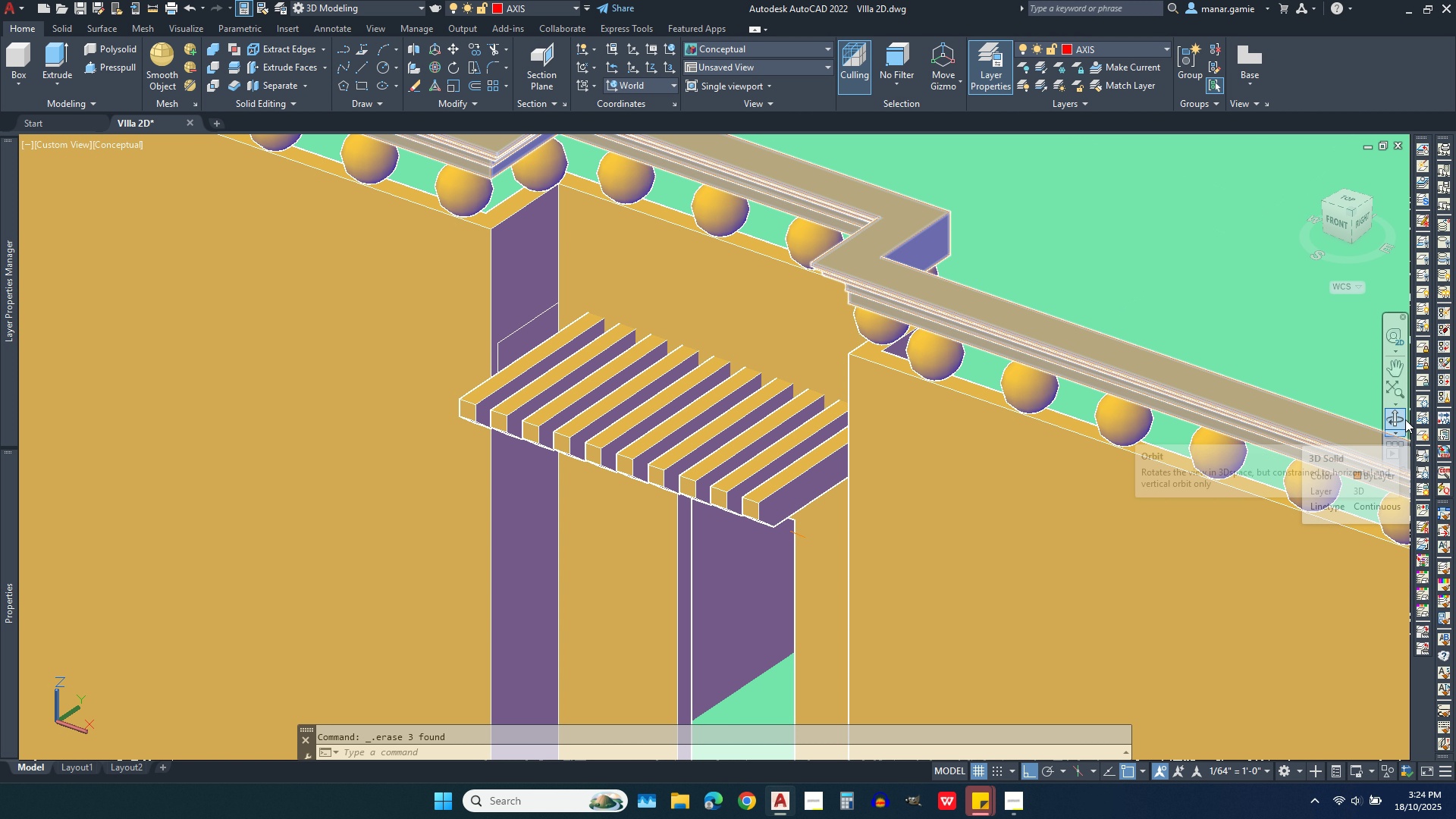 
left_click([1397, 416])
 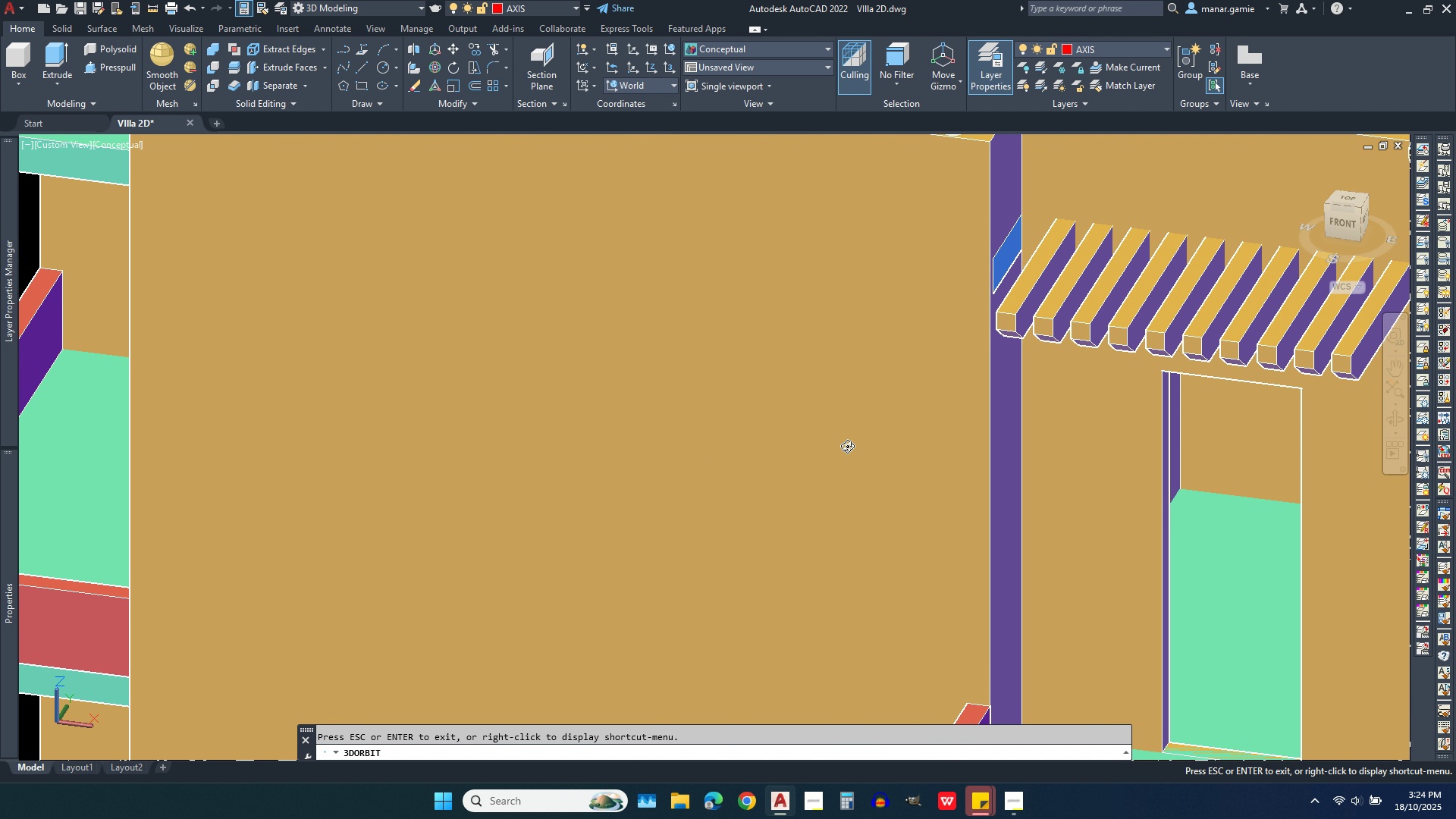 
scroll: coordinate [802, 472], scroll_direction: down, amount: 5.0
 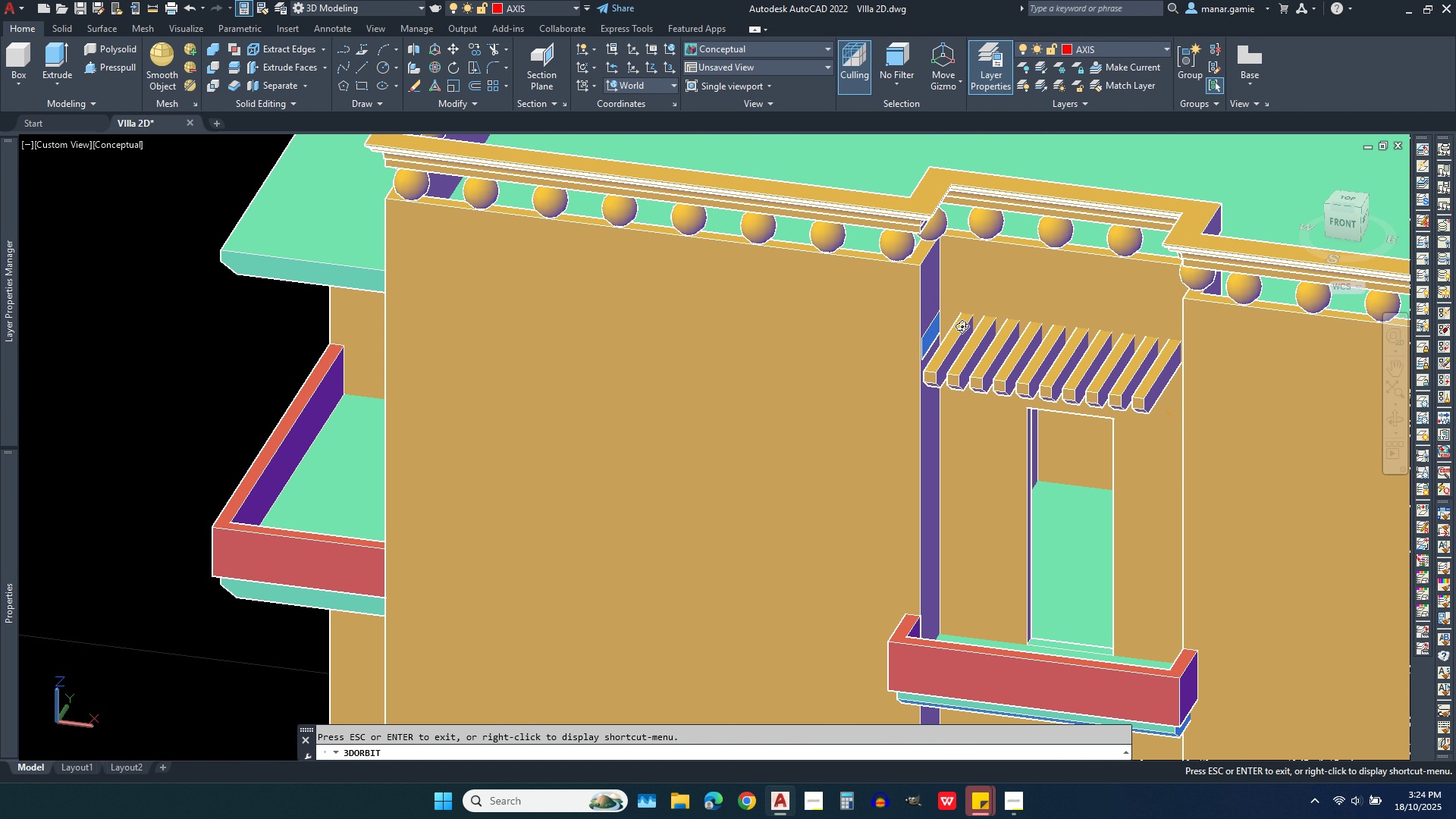 
scroll: coordinate [850, 453], scroll_direction: up, amount: 25.0
 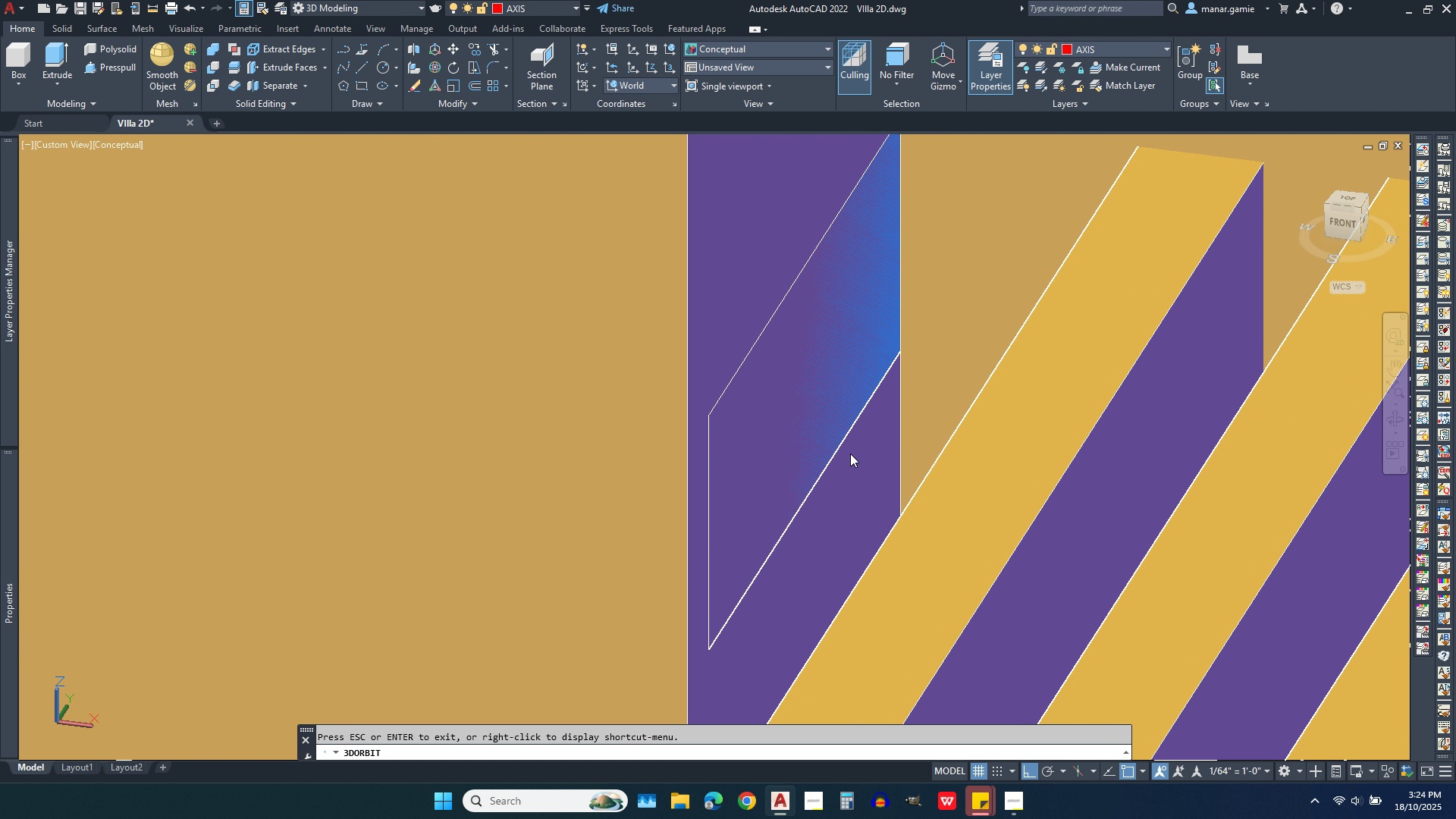 
key(Escape)
 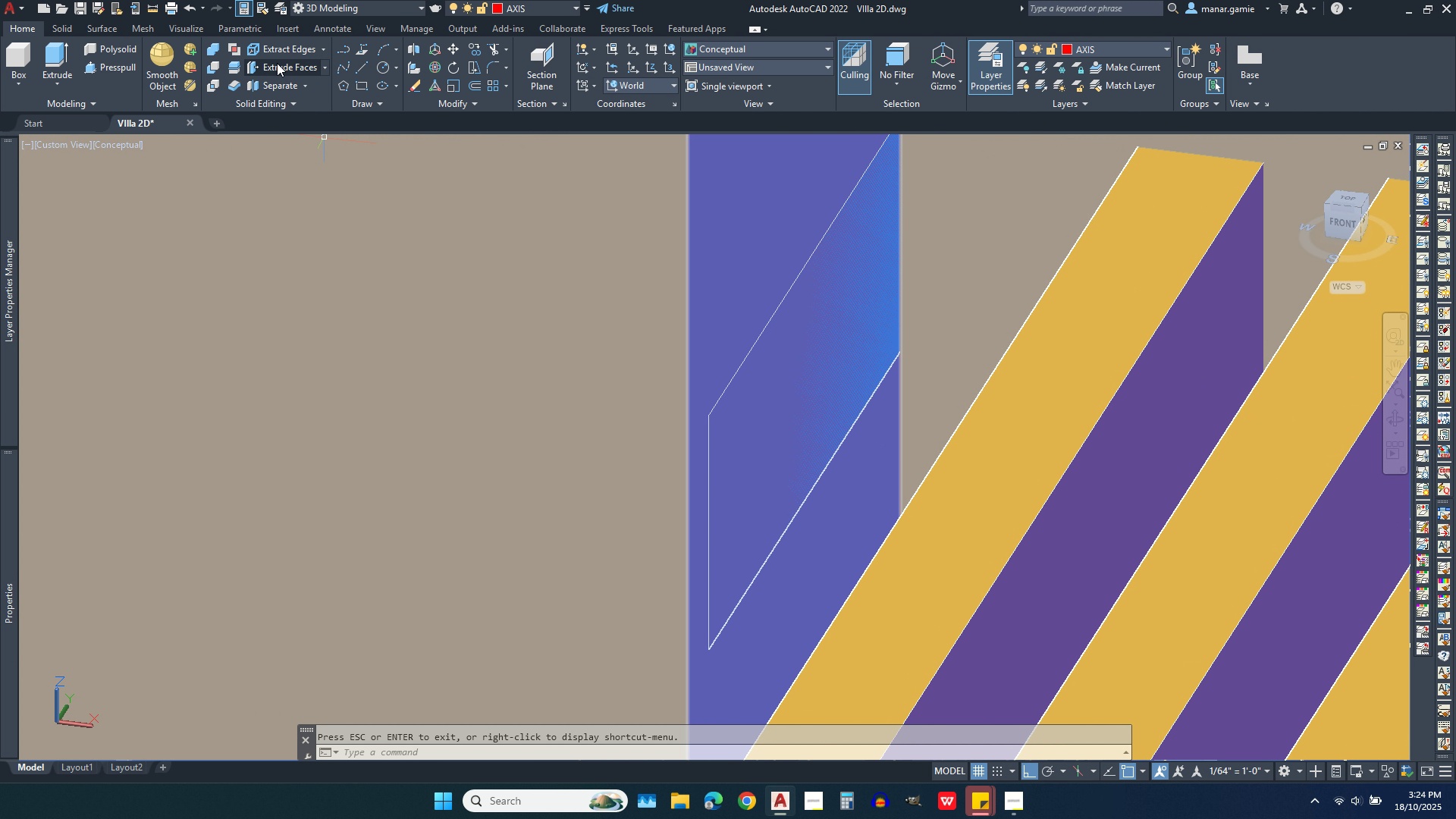 
left_click([284, 68])
 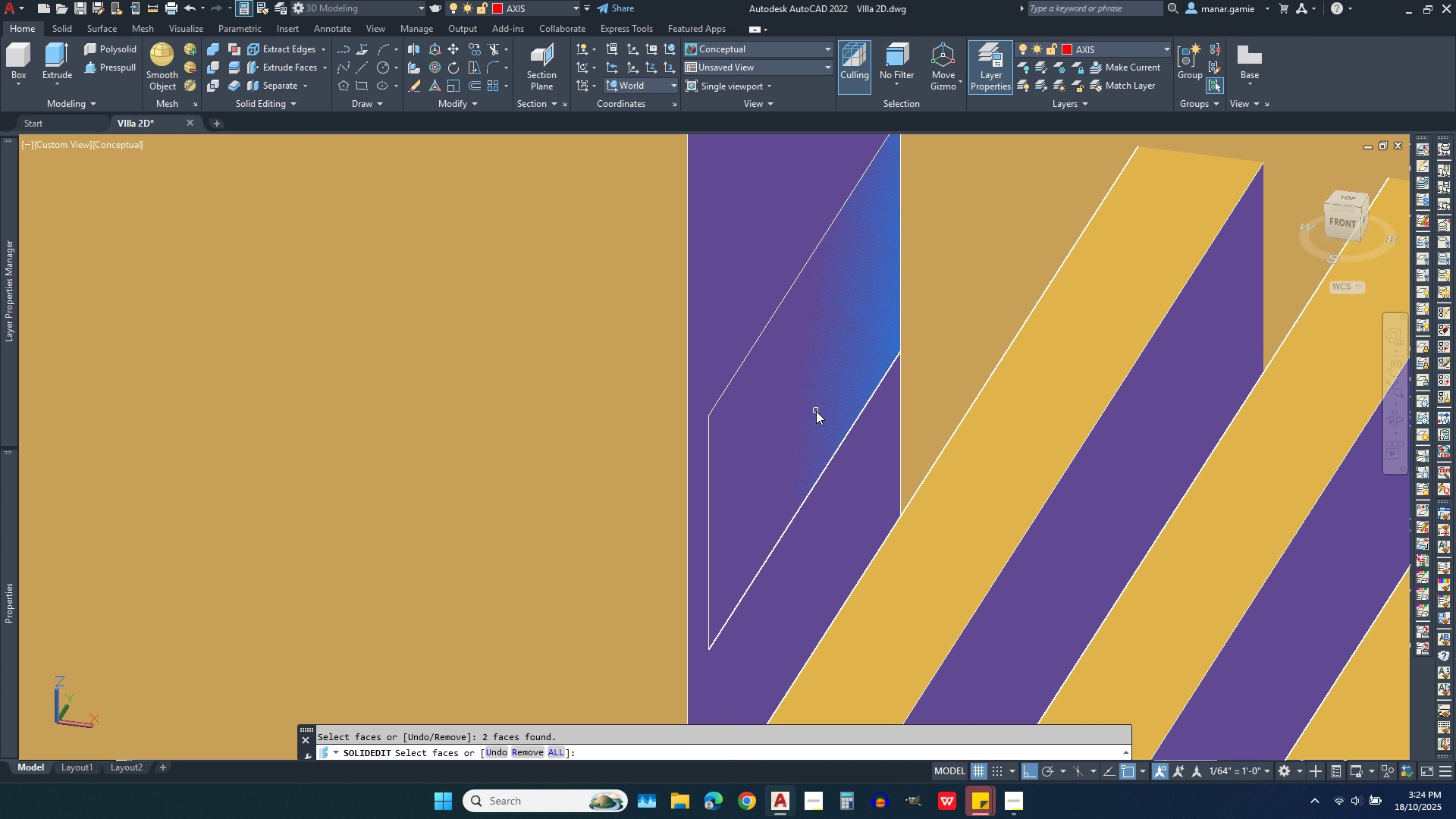 
left_click([816, 411])
 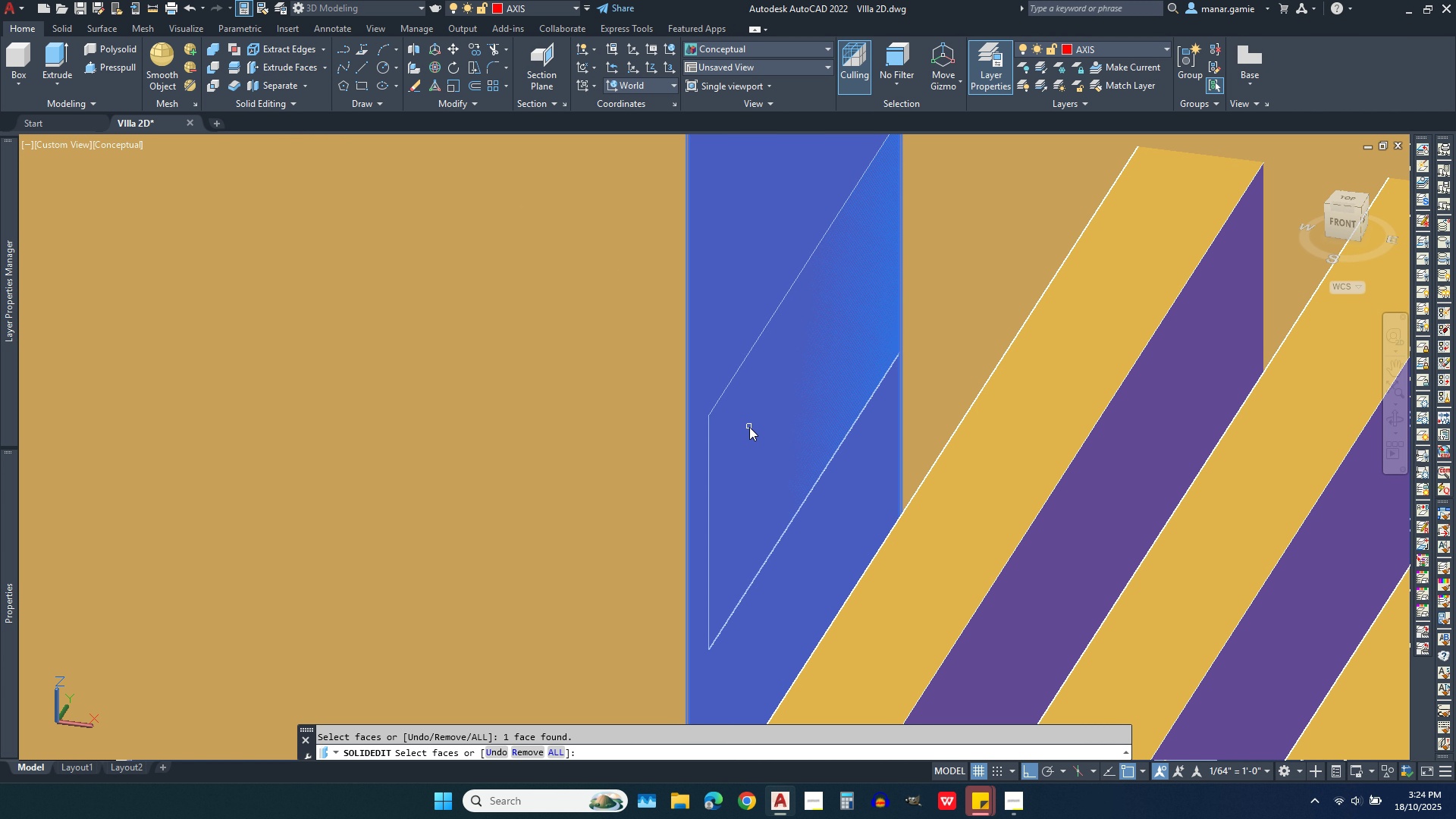 
left_click([749, 427])
 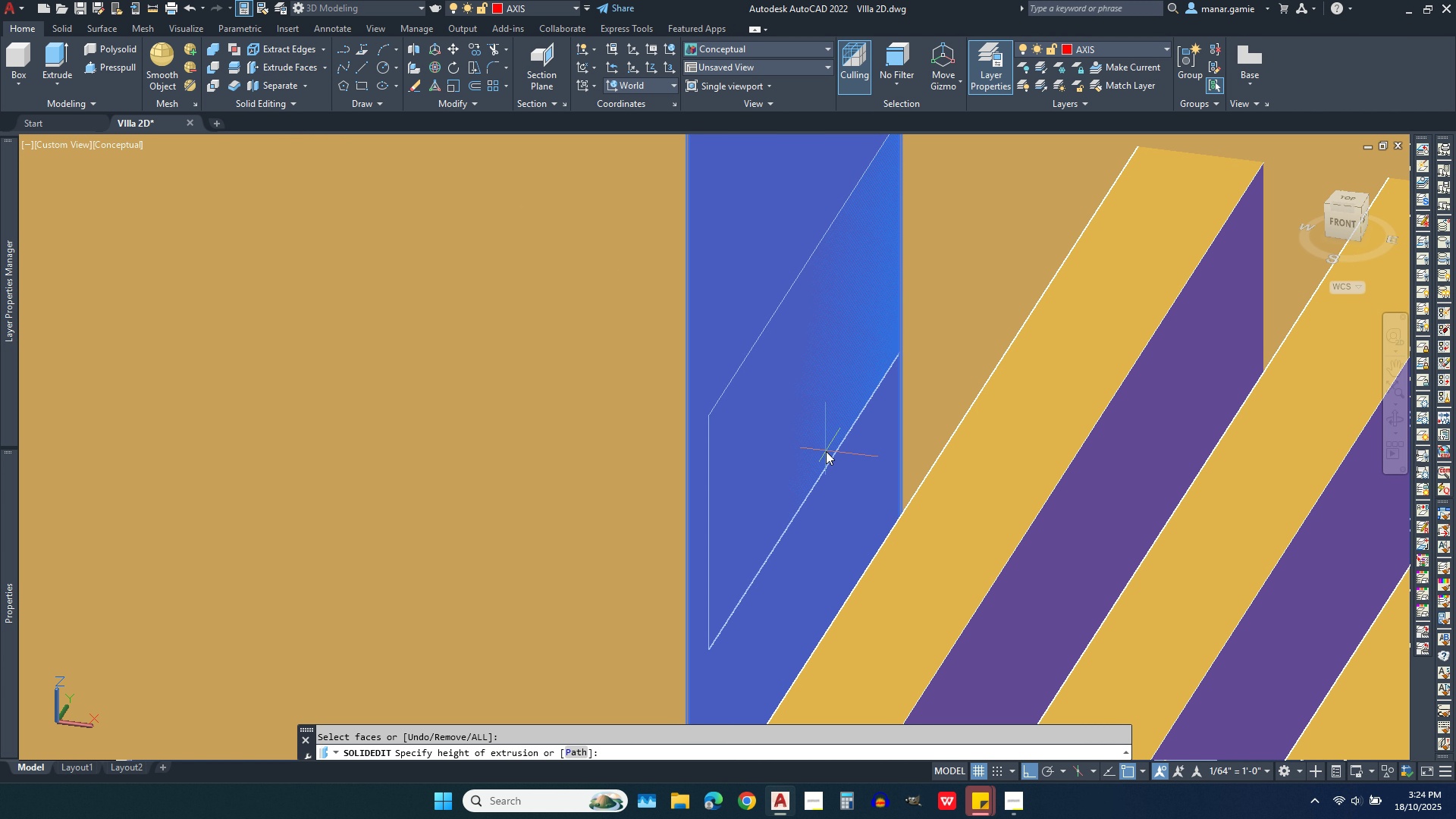 
right_click([826, 451])
 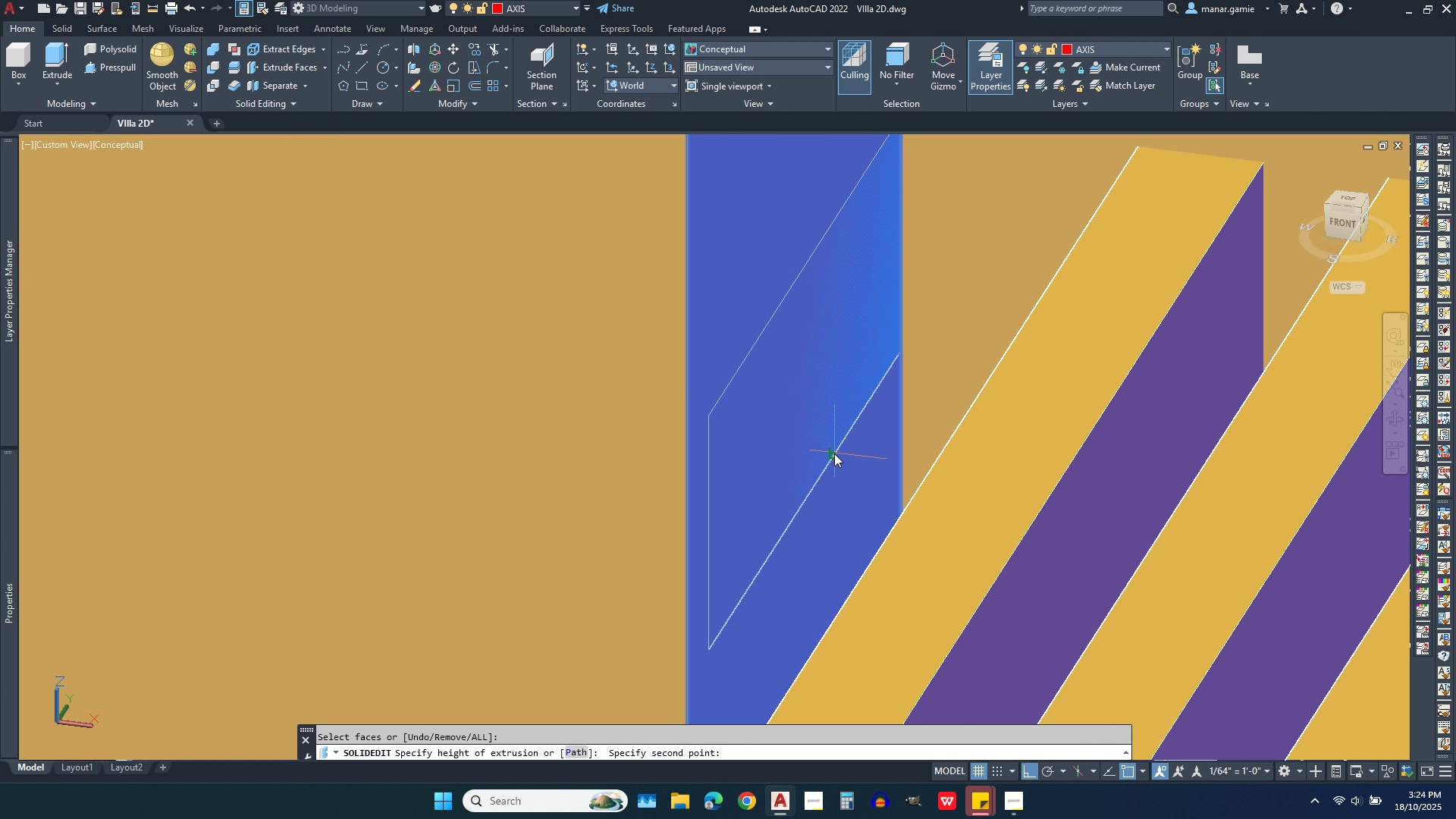 
left_click([834, 453])
 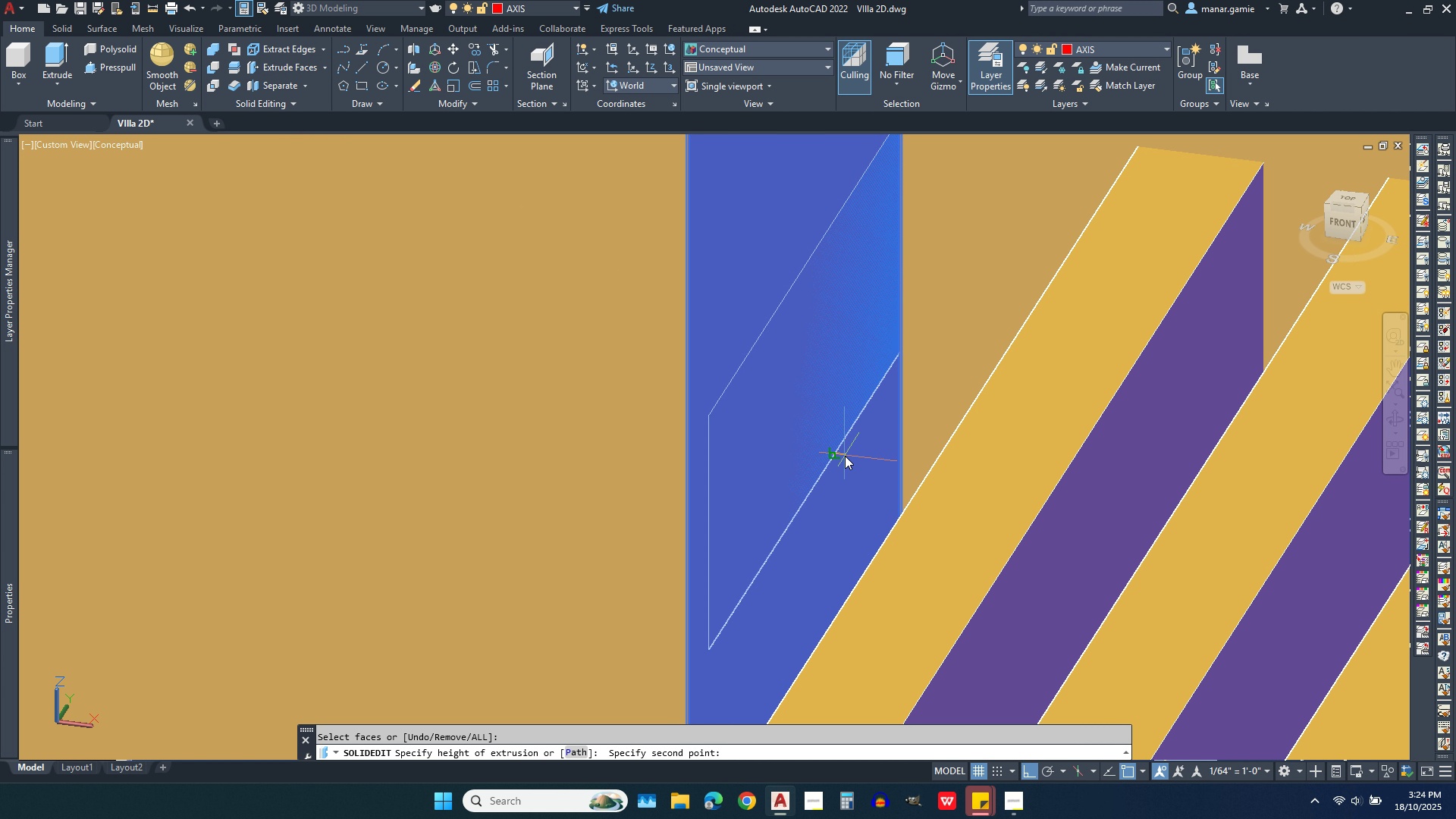 
left_click([845, 456])
 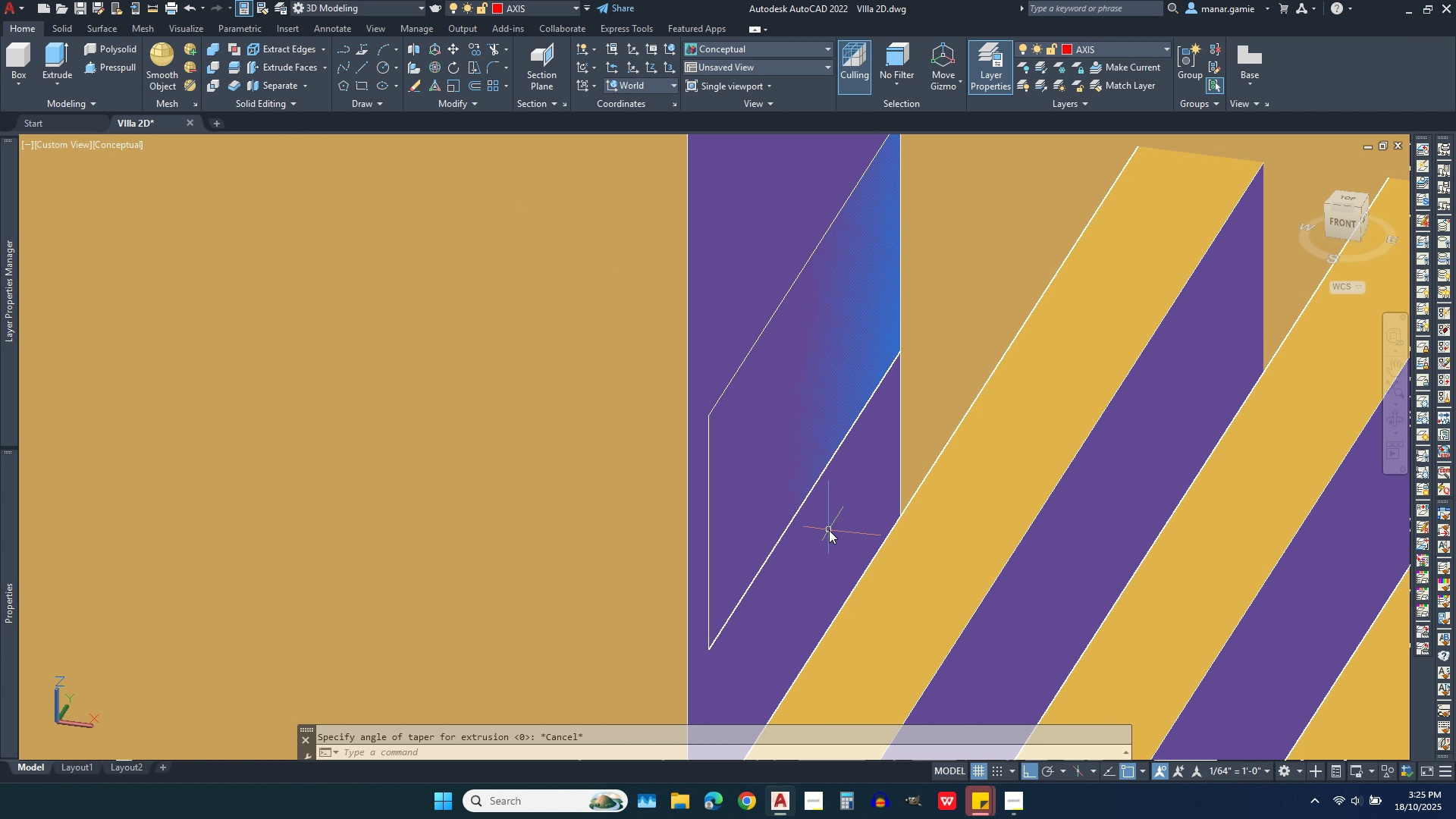 
key(Escape)
 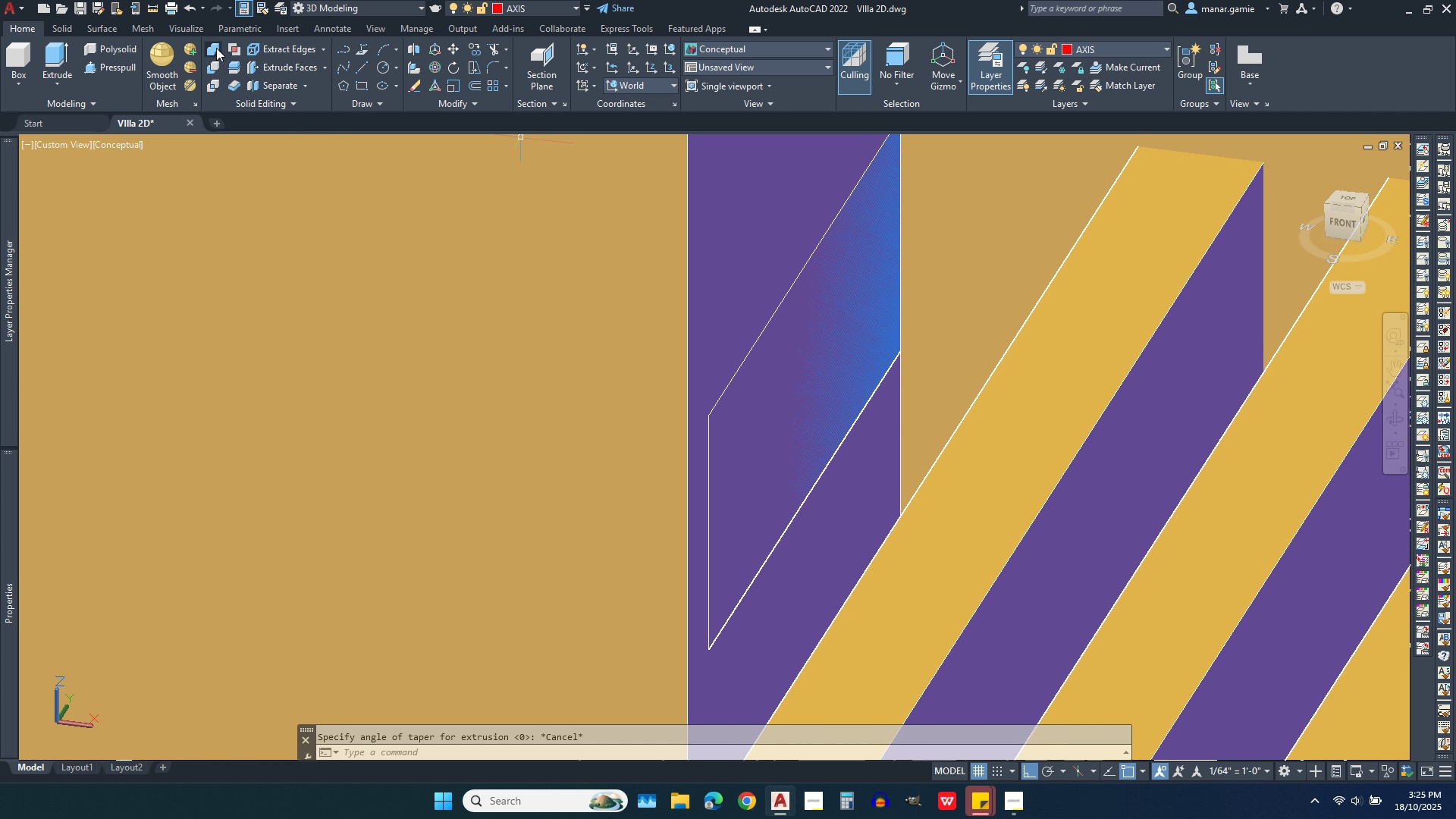 
left_click([216, 48])
 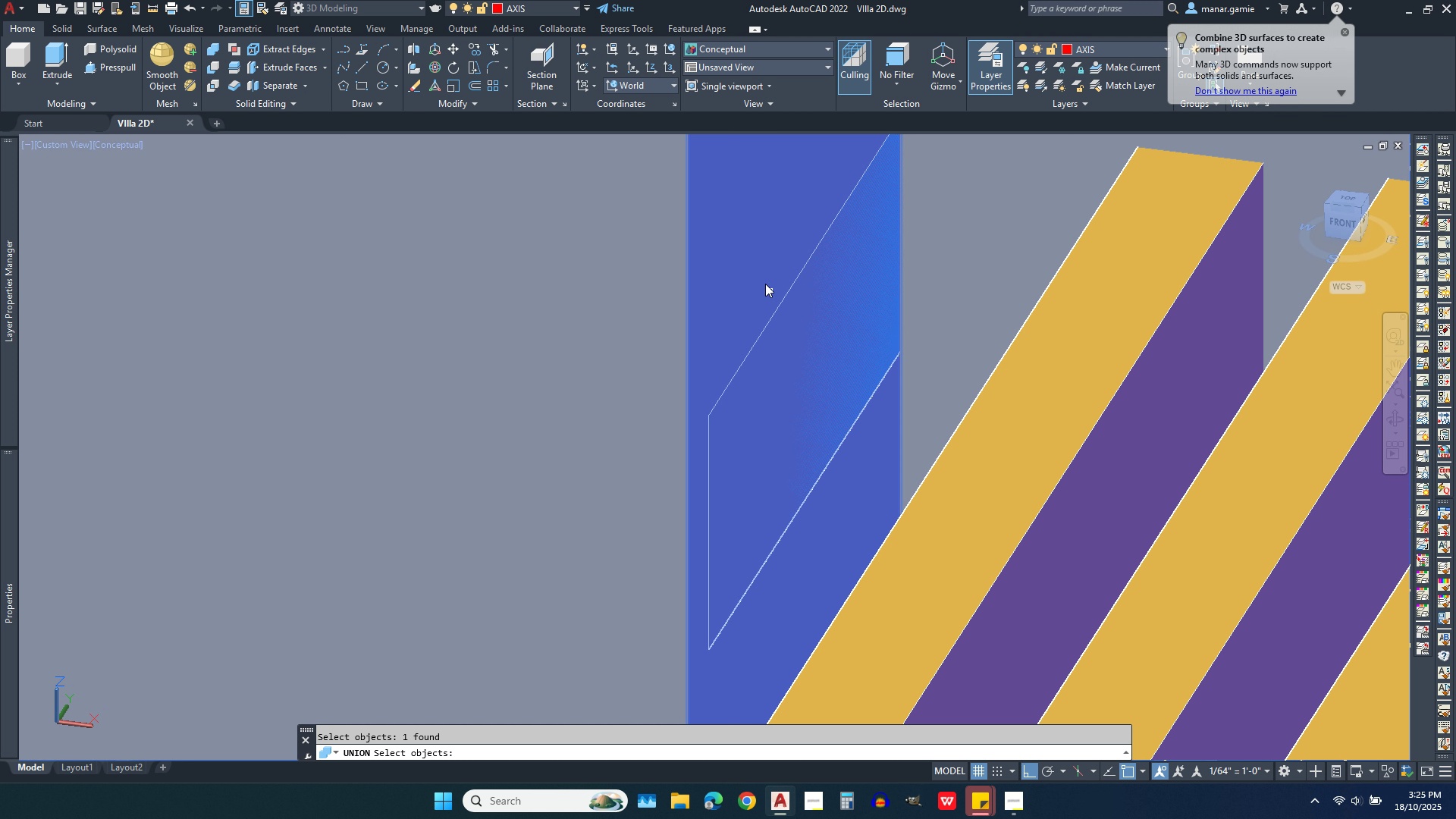 
left_click([821, 360])
 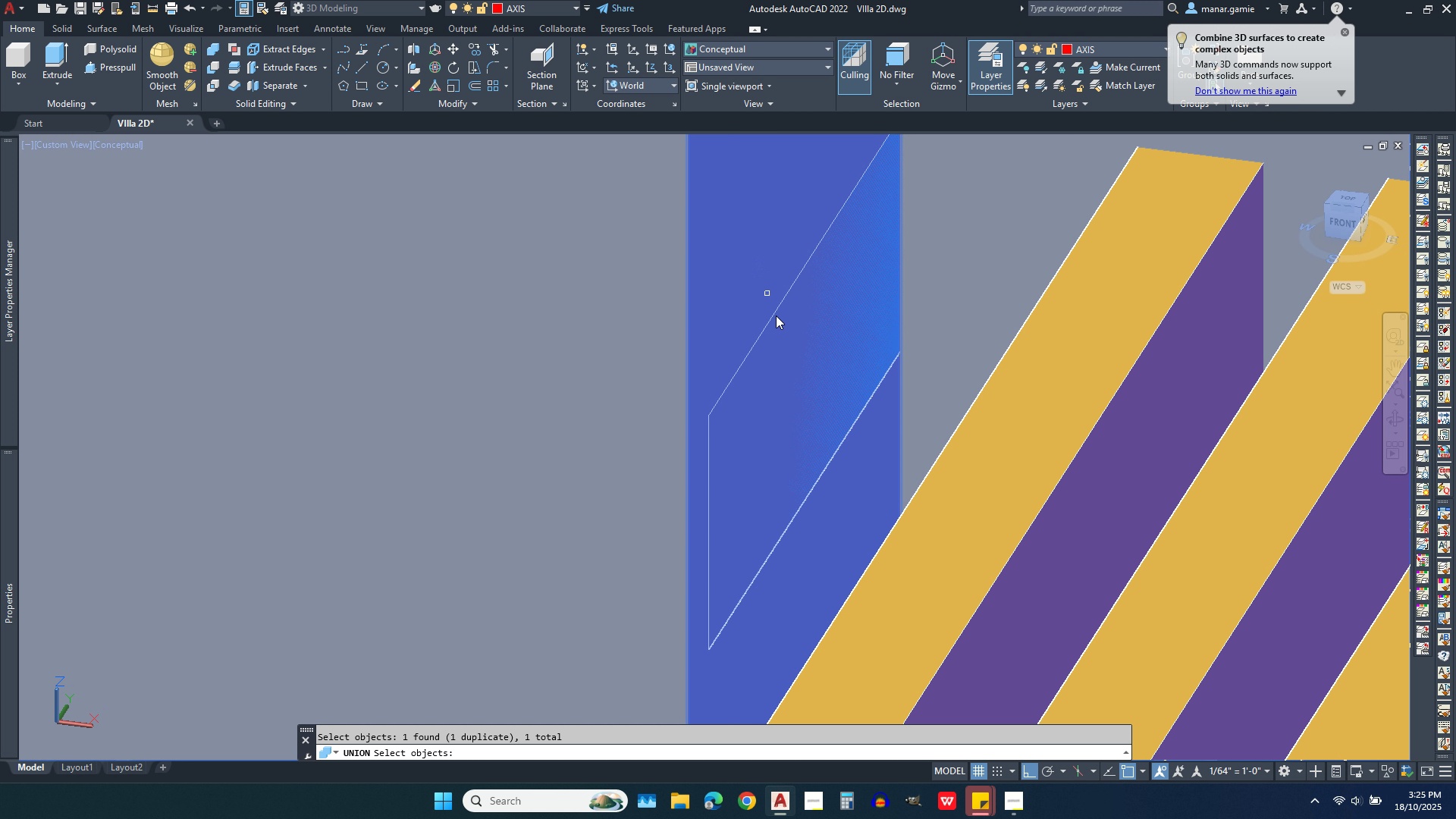 
left_click([755, 244])
 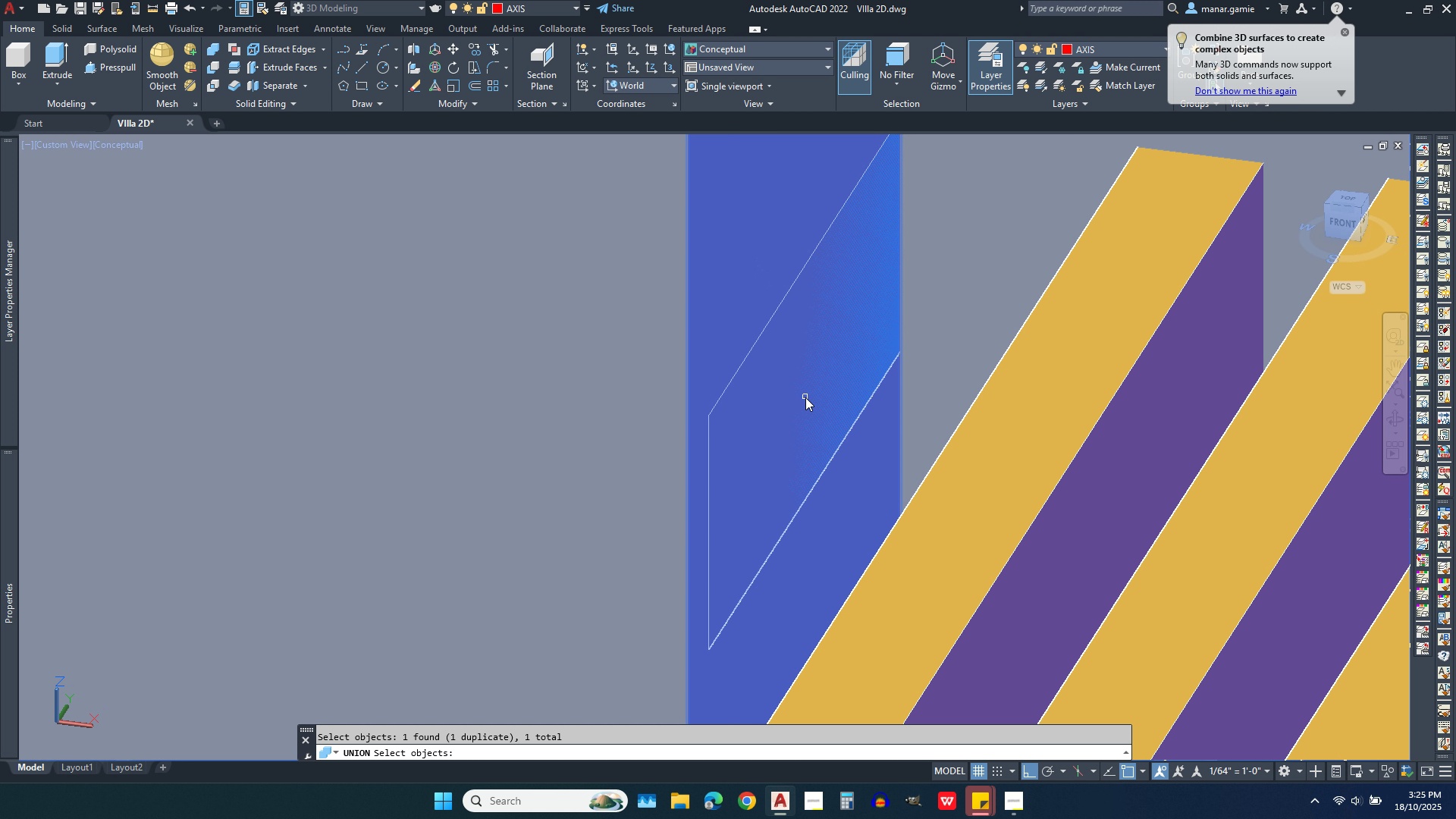 
left_click([810, 397])
 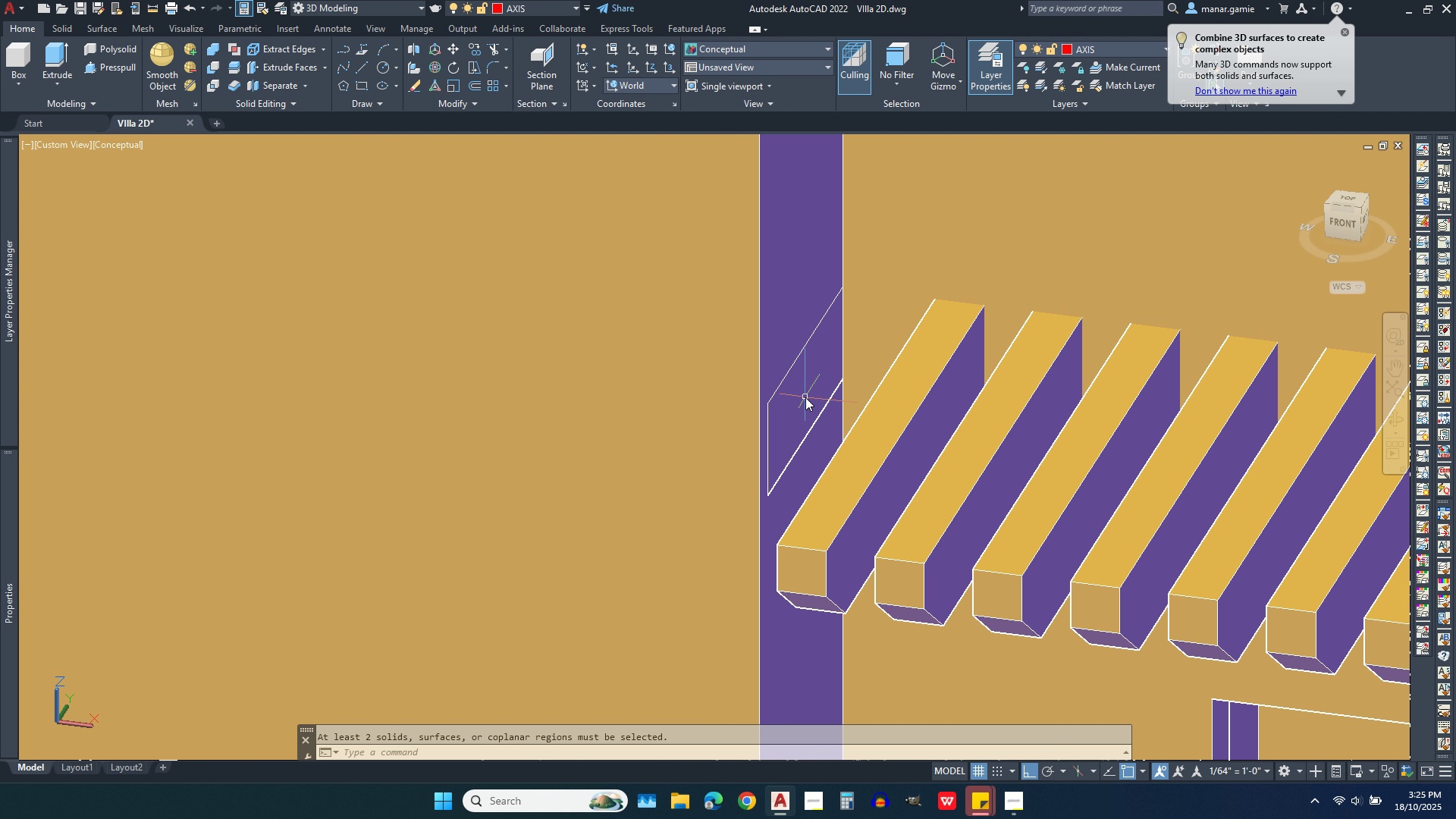 
right_click([805, 397])
 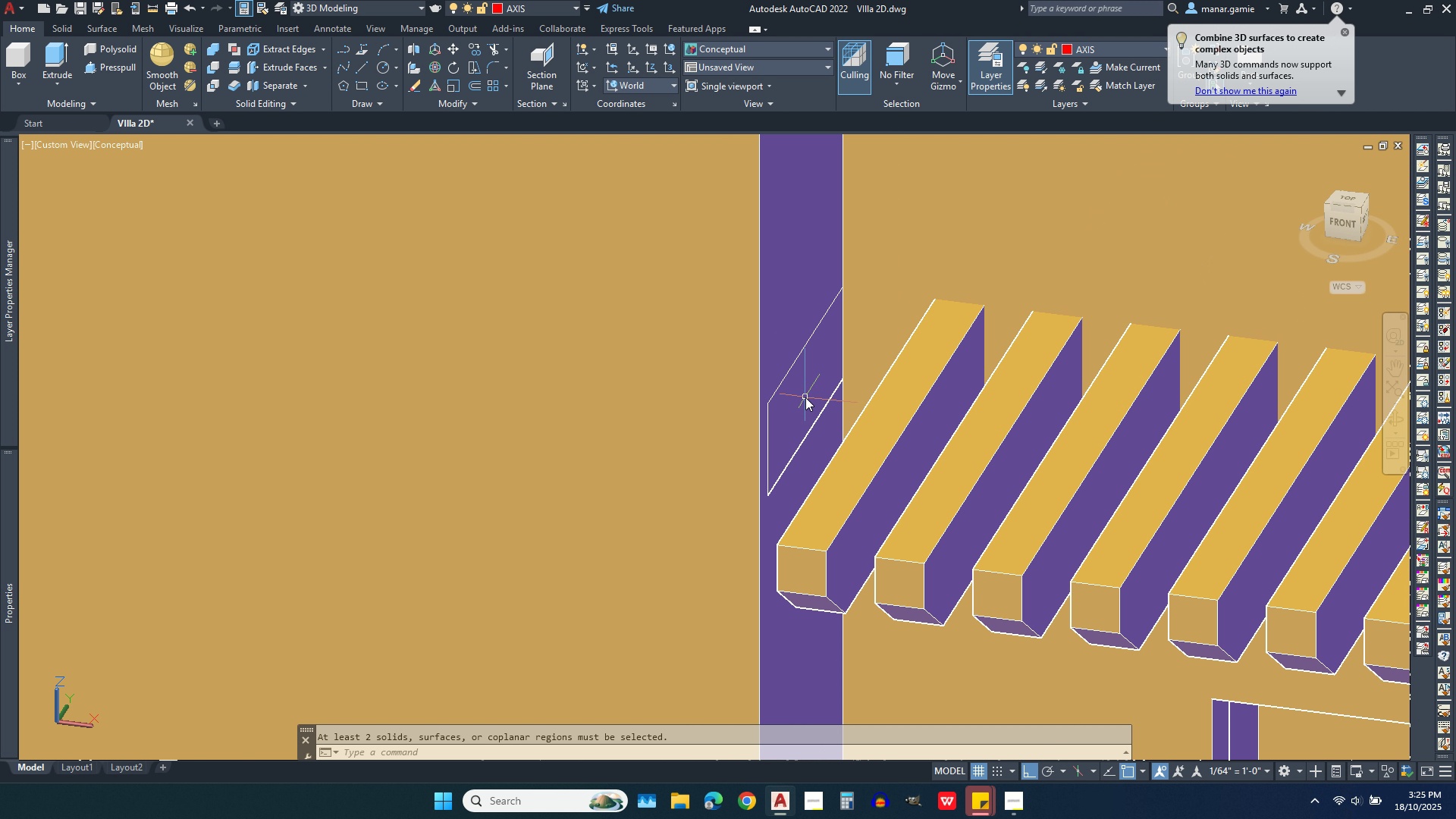 
scroll: coordinate [805, 397], scroll_direction: down, amount: 4.0
 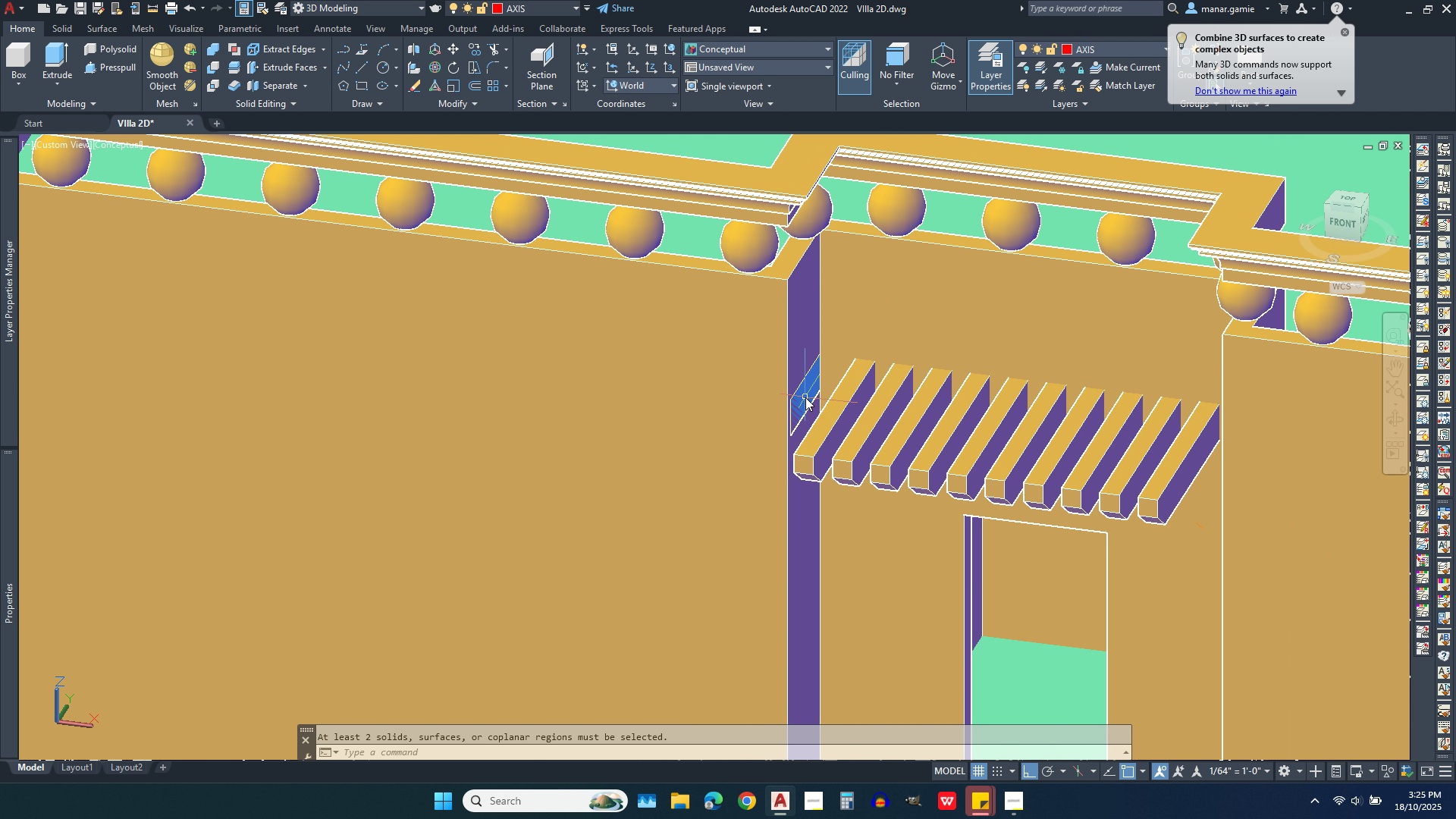 
scroll: coordinate [808, 419], scroll_direction: up, amount: 4.0
 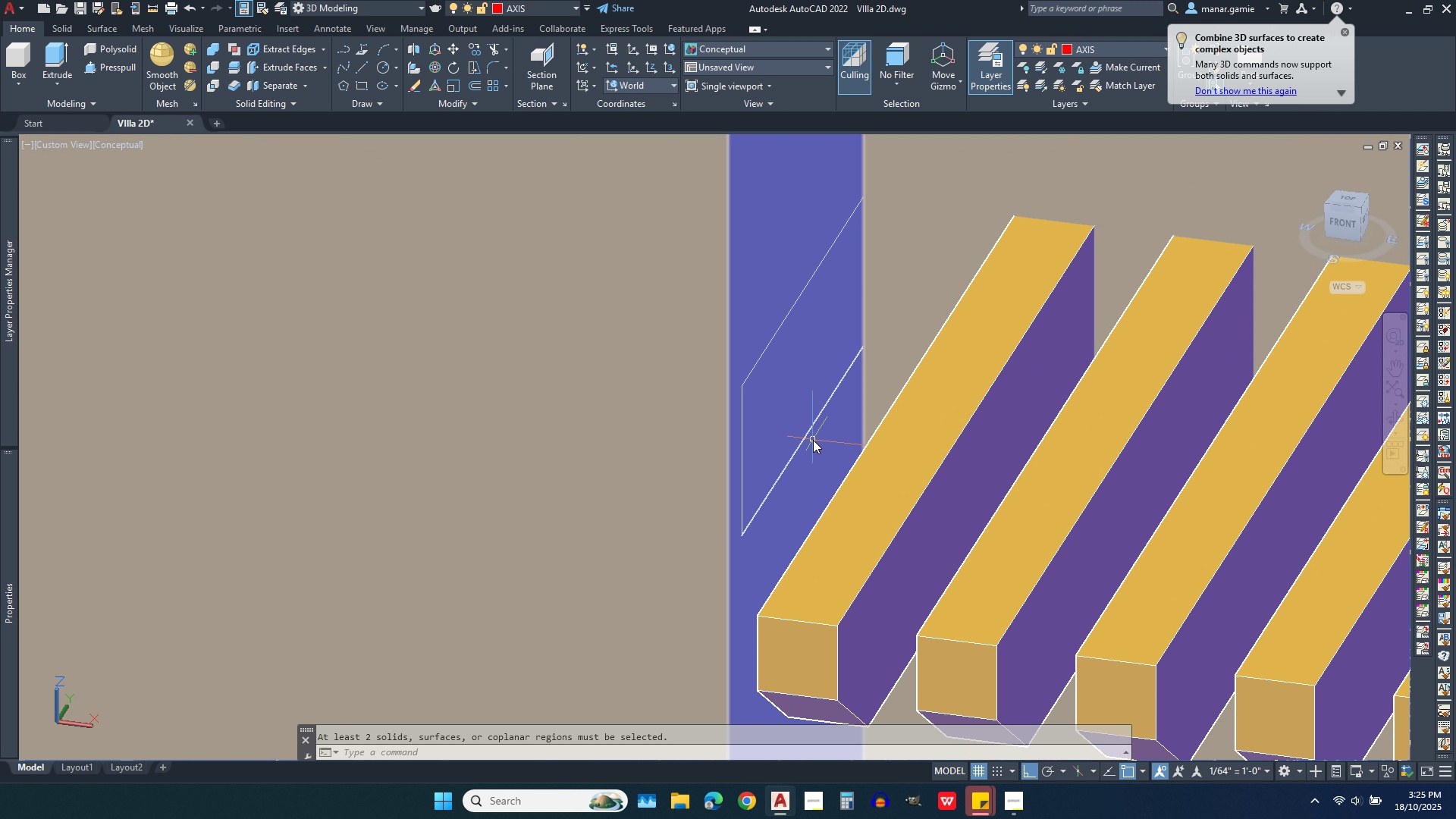 
scroll: coordinate [813, 443], scroll_direction: down, amount: 3.0
 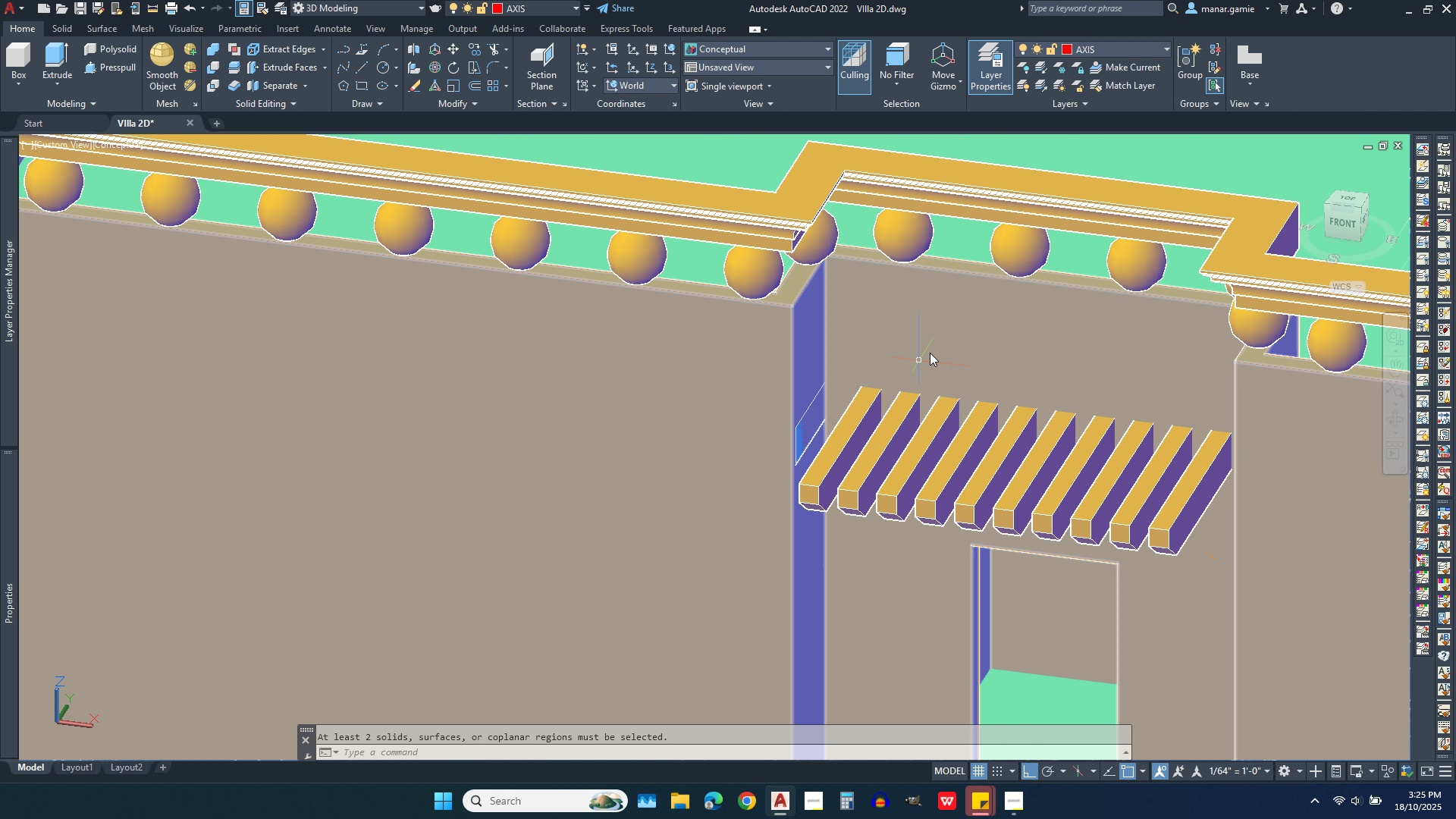 
scroll: coordinate [956, 342], scroll_direction: up, amount: 1.0
 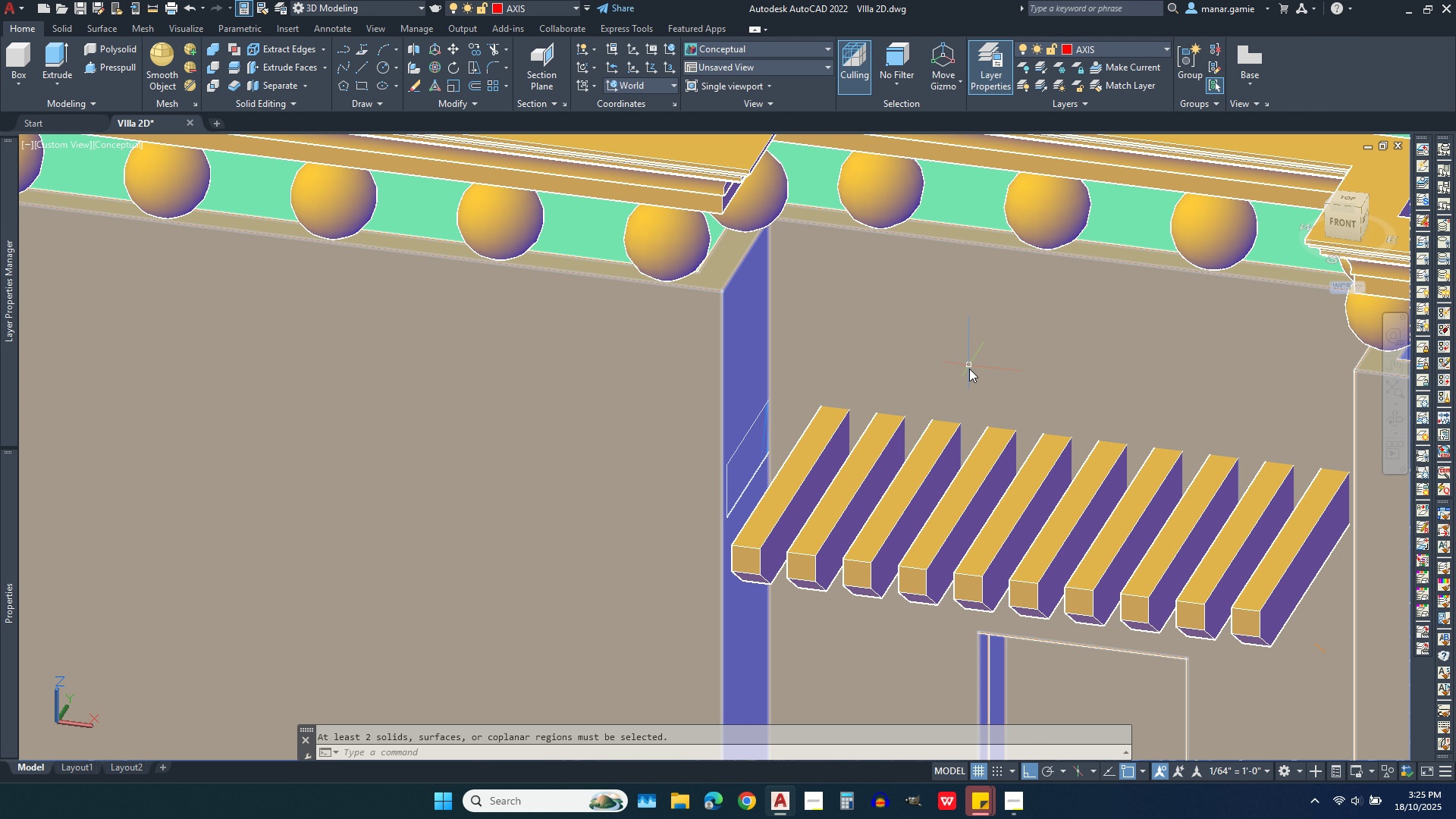 
scroll: coordinate [954, 397], scroll_direction: down, amount: 2.0
 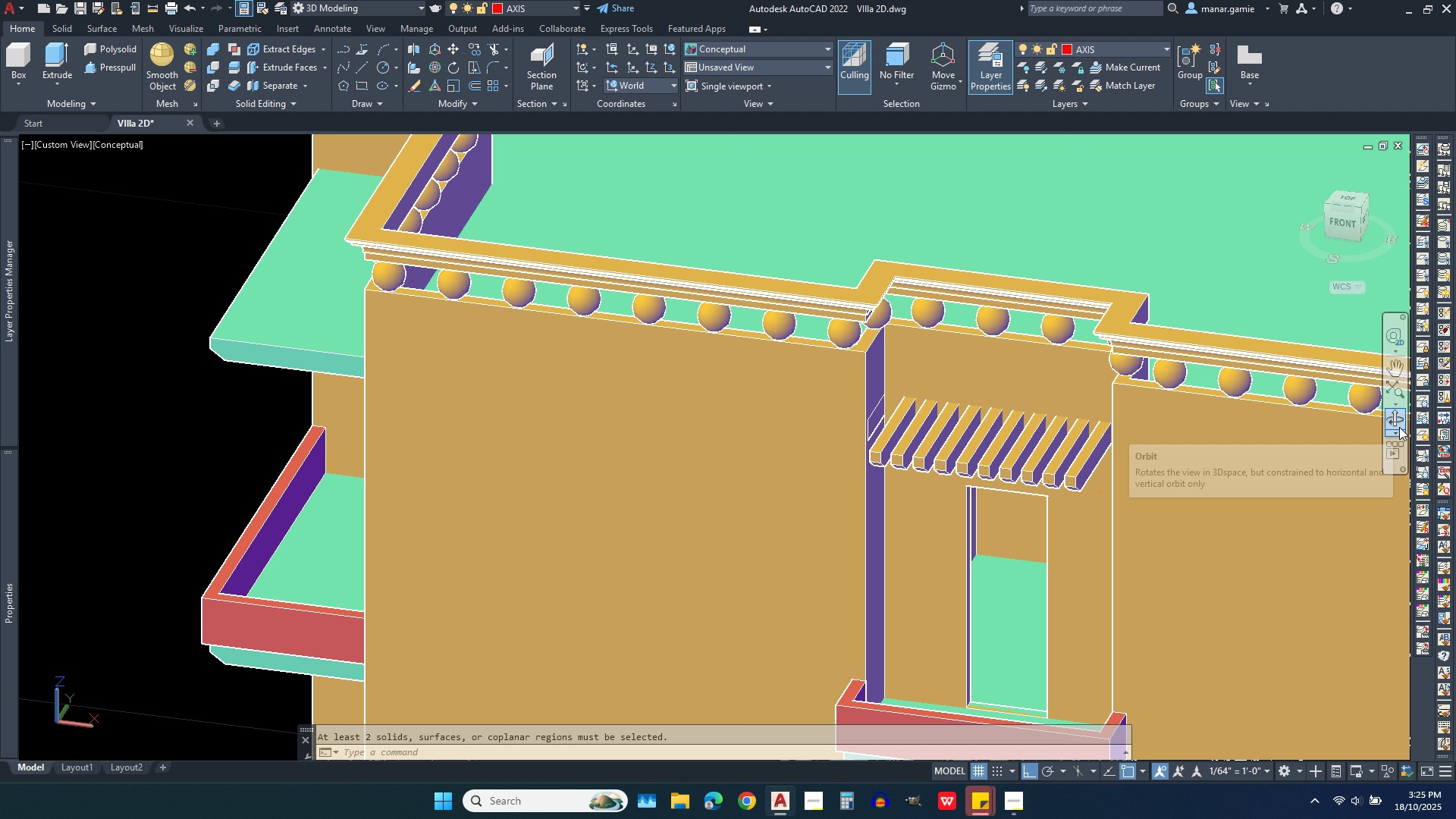 
left_click([1399, 427])
 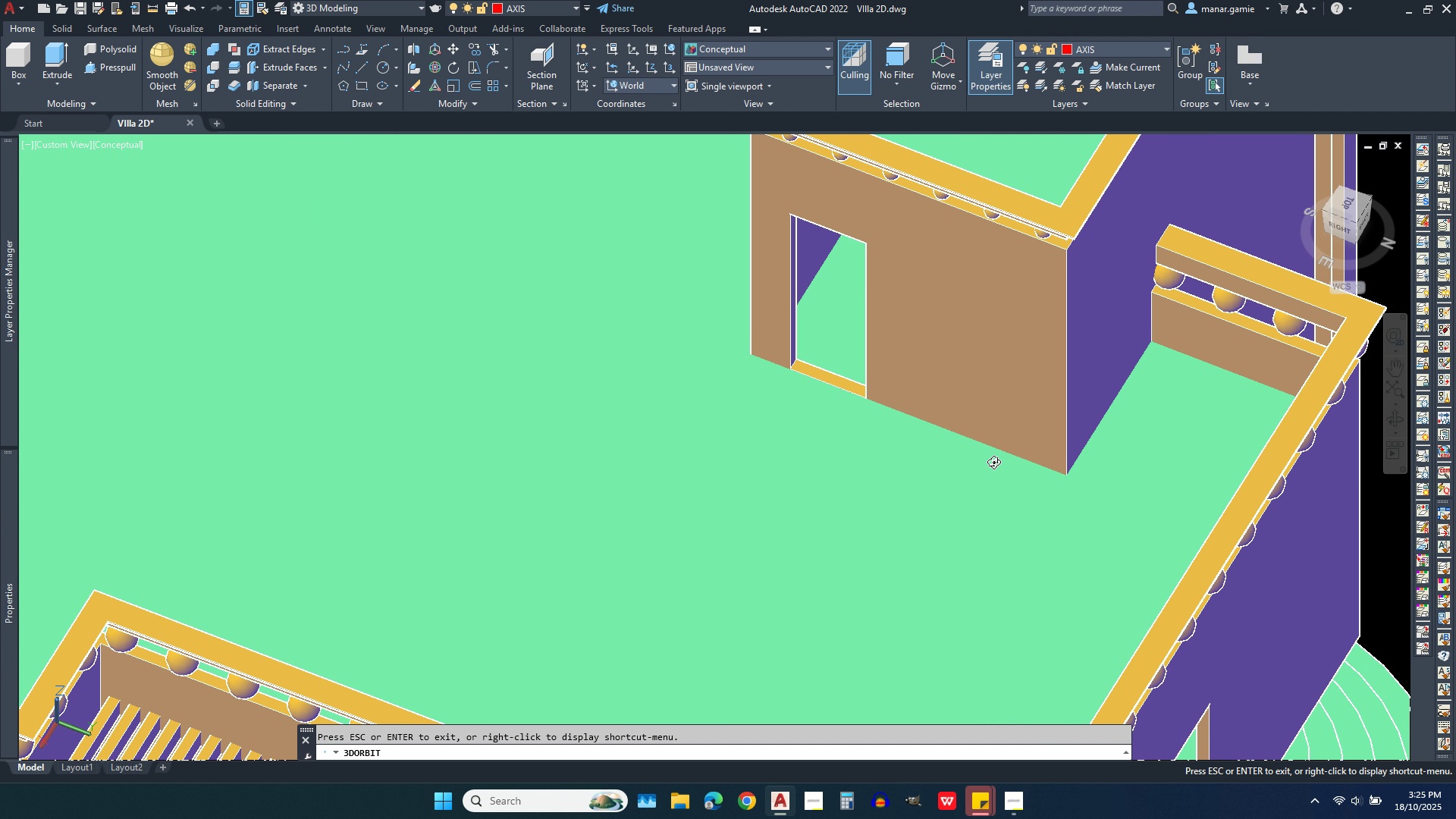 
scroll: coordinate [1006, 451], scroll_direction: down, amount: 7.0
 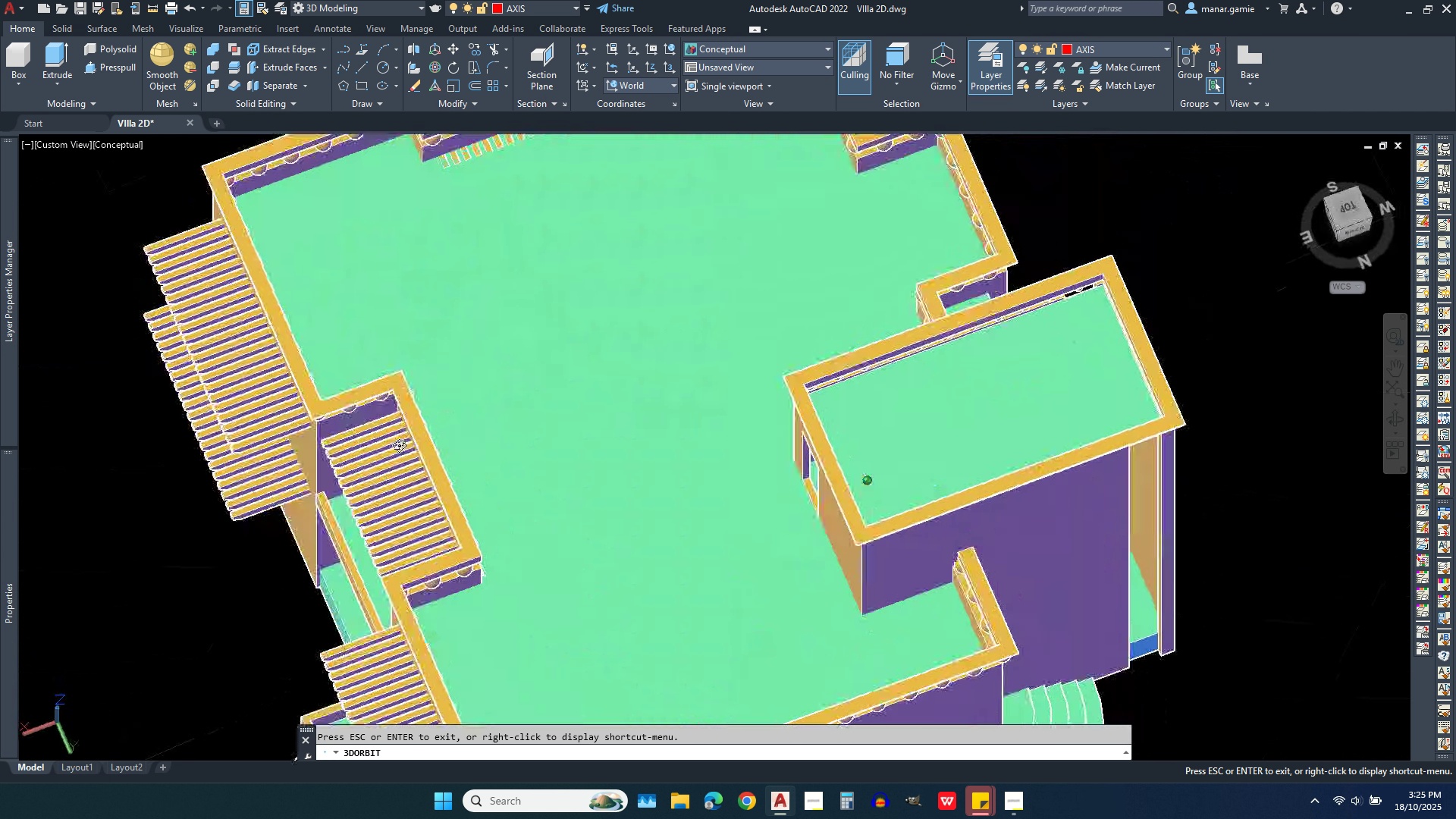 
wait(7.97)
 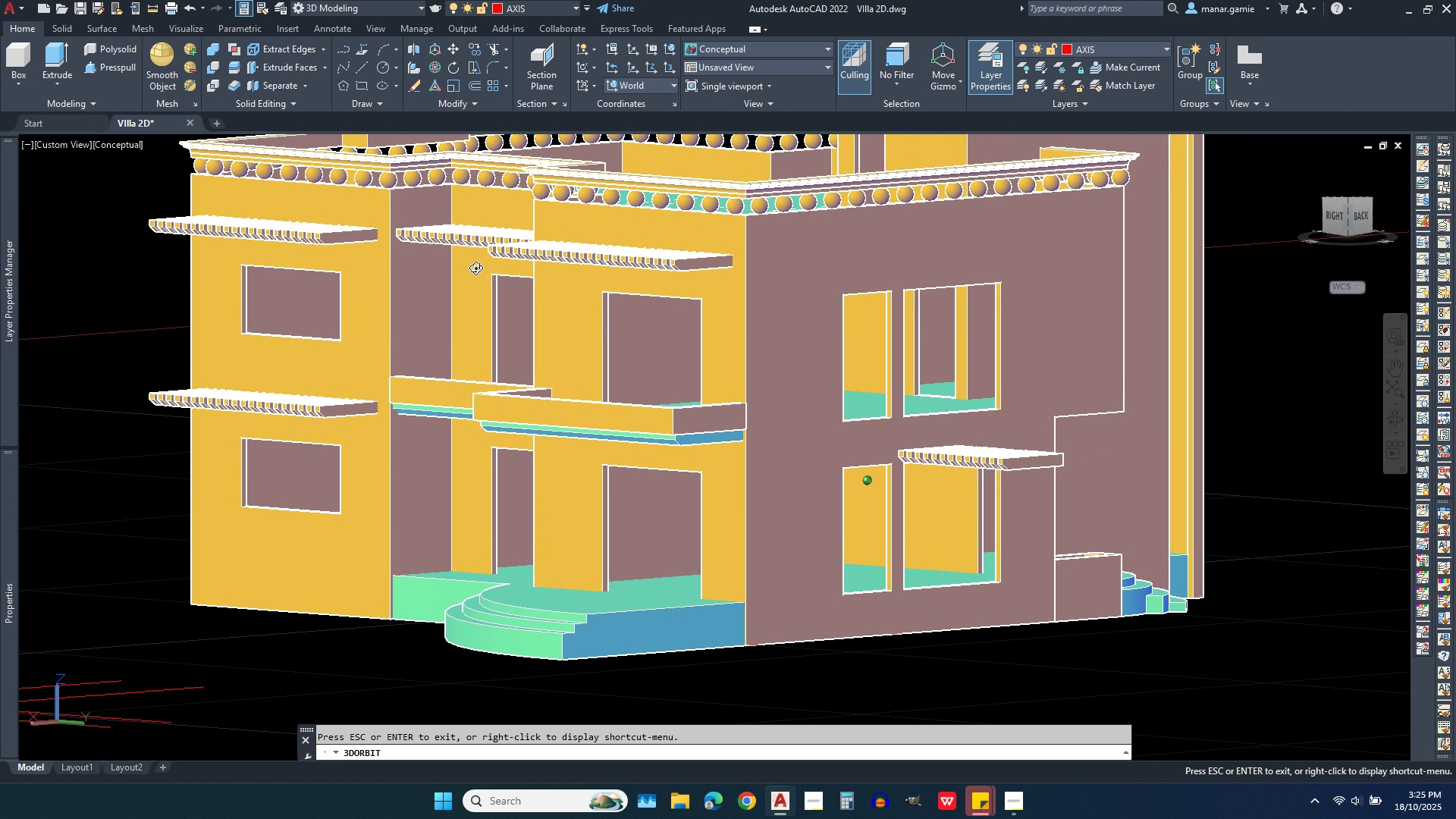 
scroll: coordinate [353, 344], scroll_direction: up, amount: 22.0
 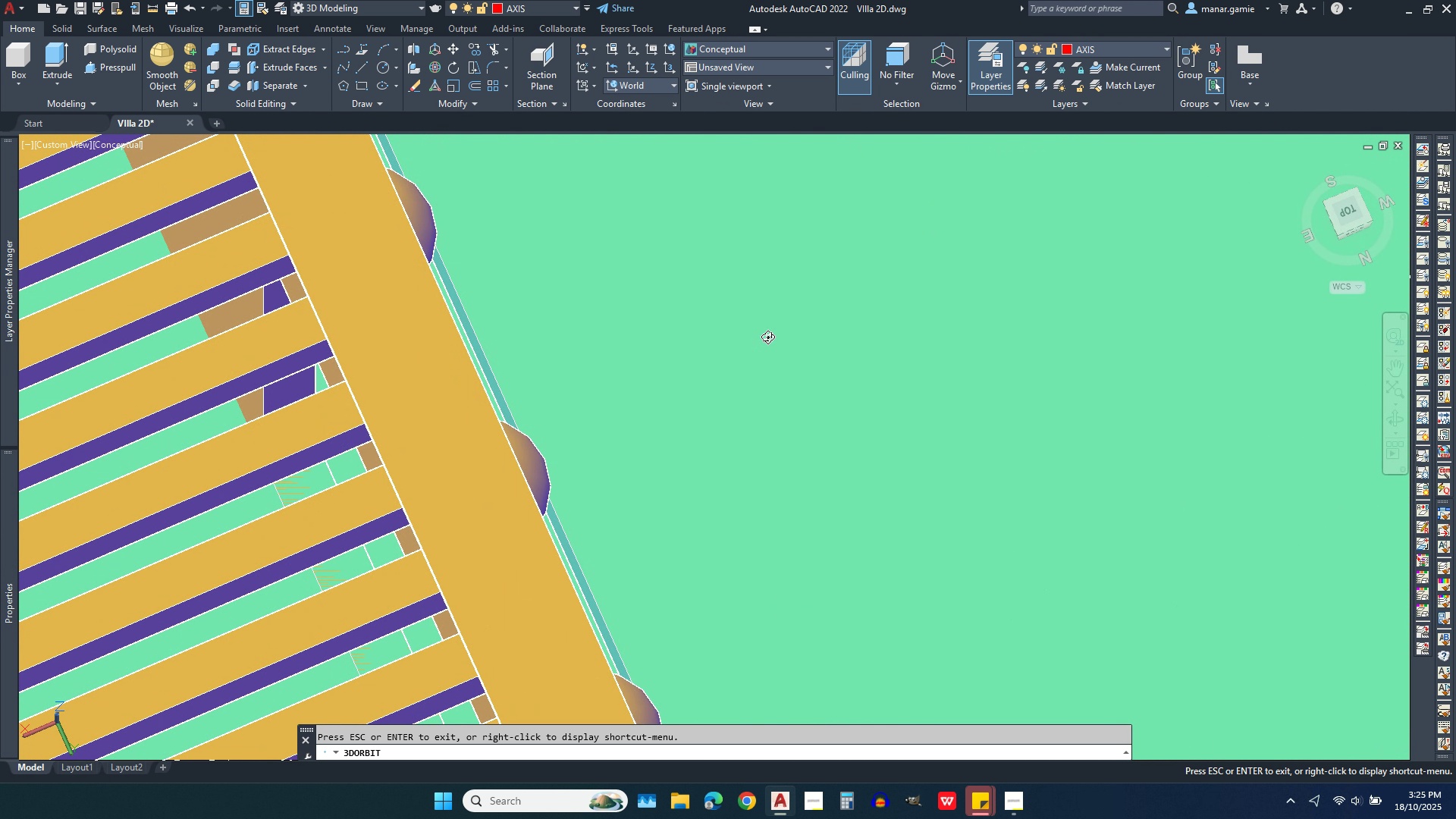 
key(Escape)
 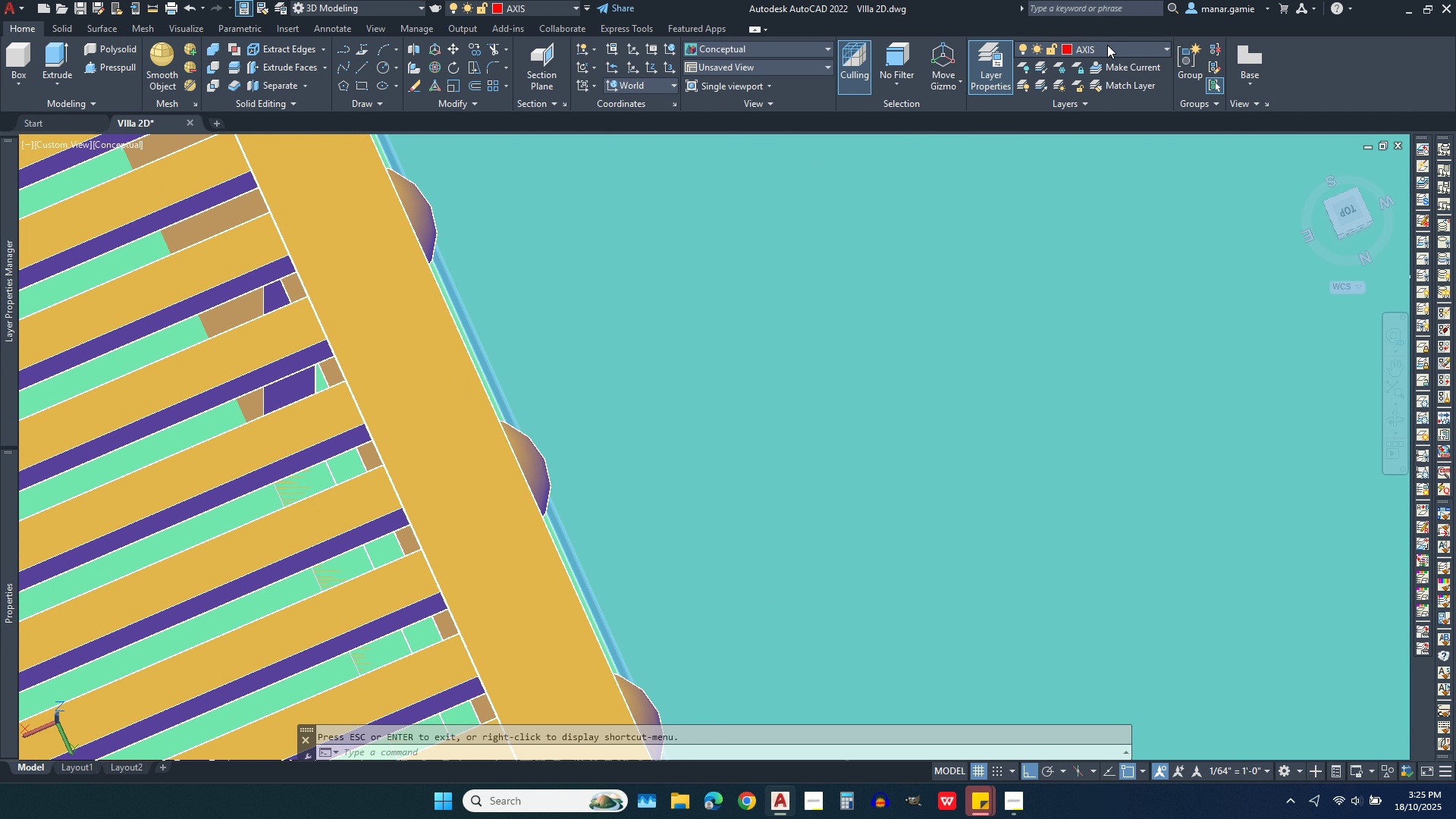 
left_click([1107, 45])
 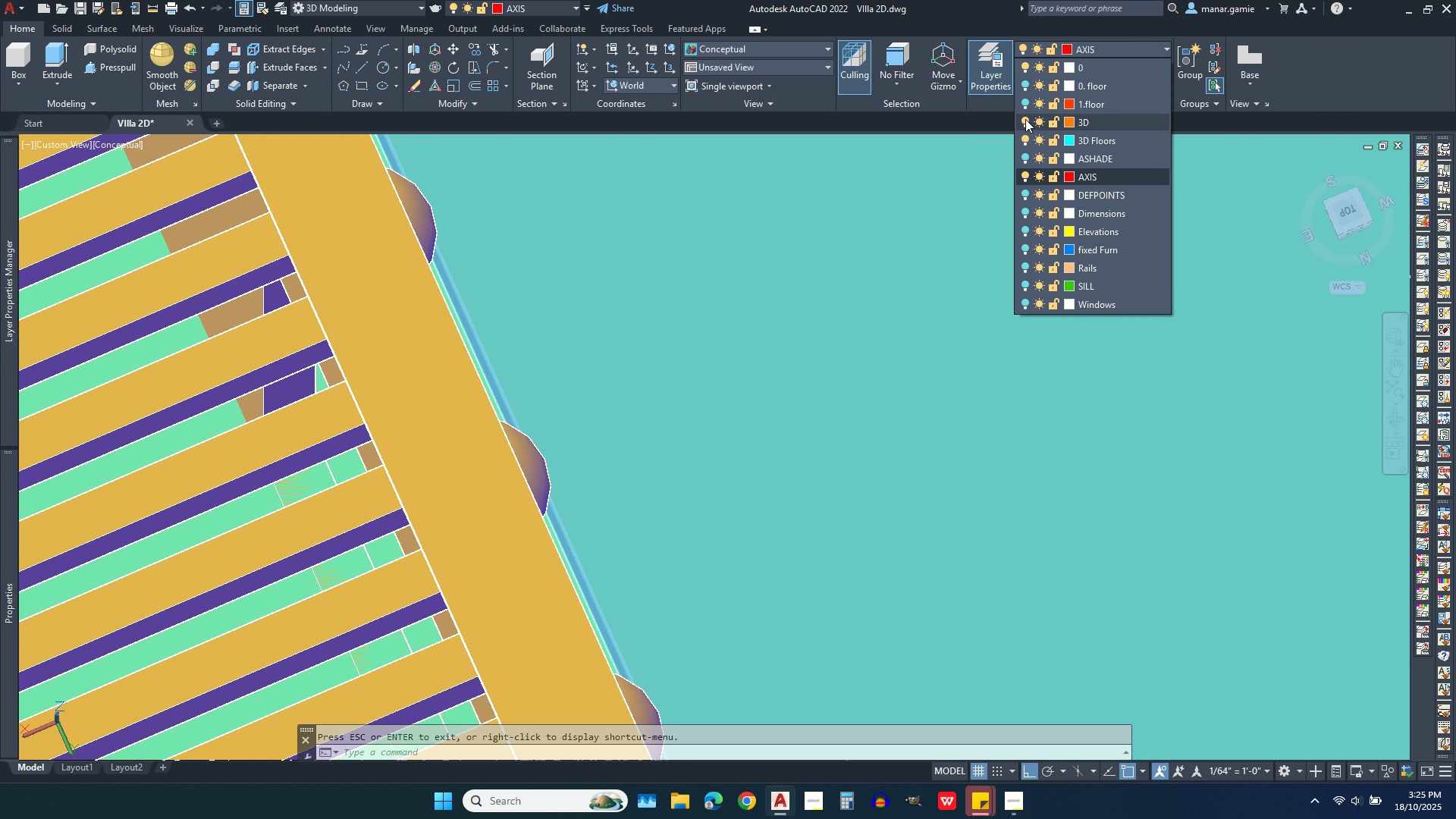 
left_click([1025, 119])
 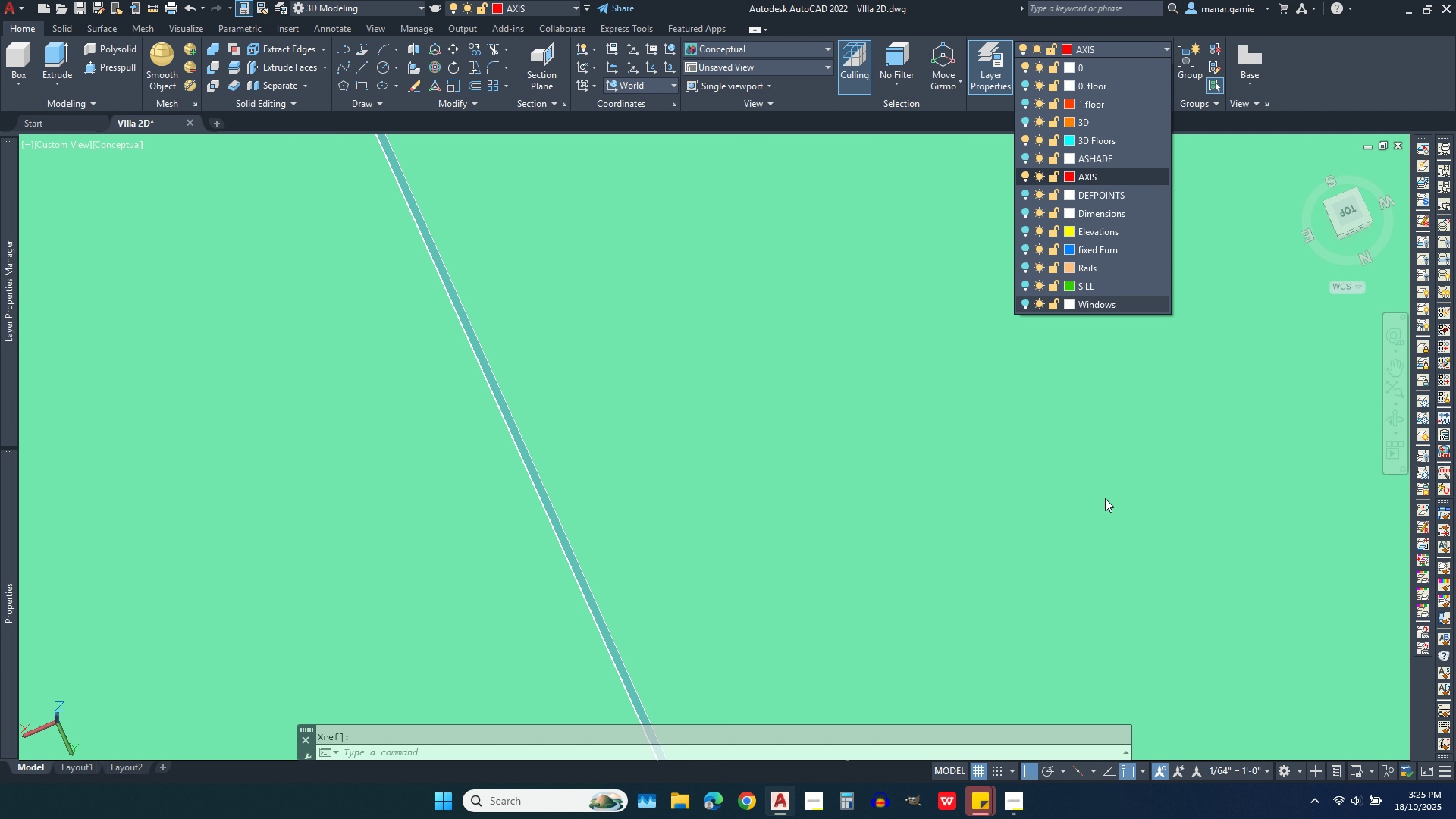 
scroll: coordinate [1116, 541], scroll_direction: down, amount: 3.0
 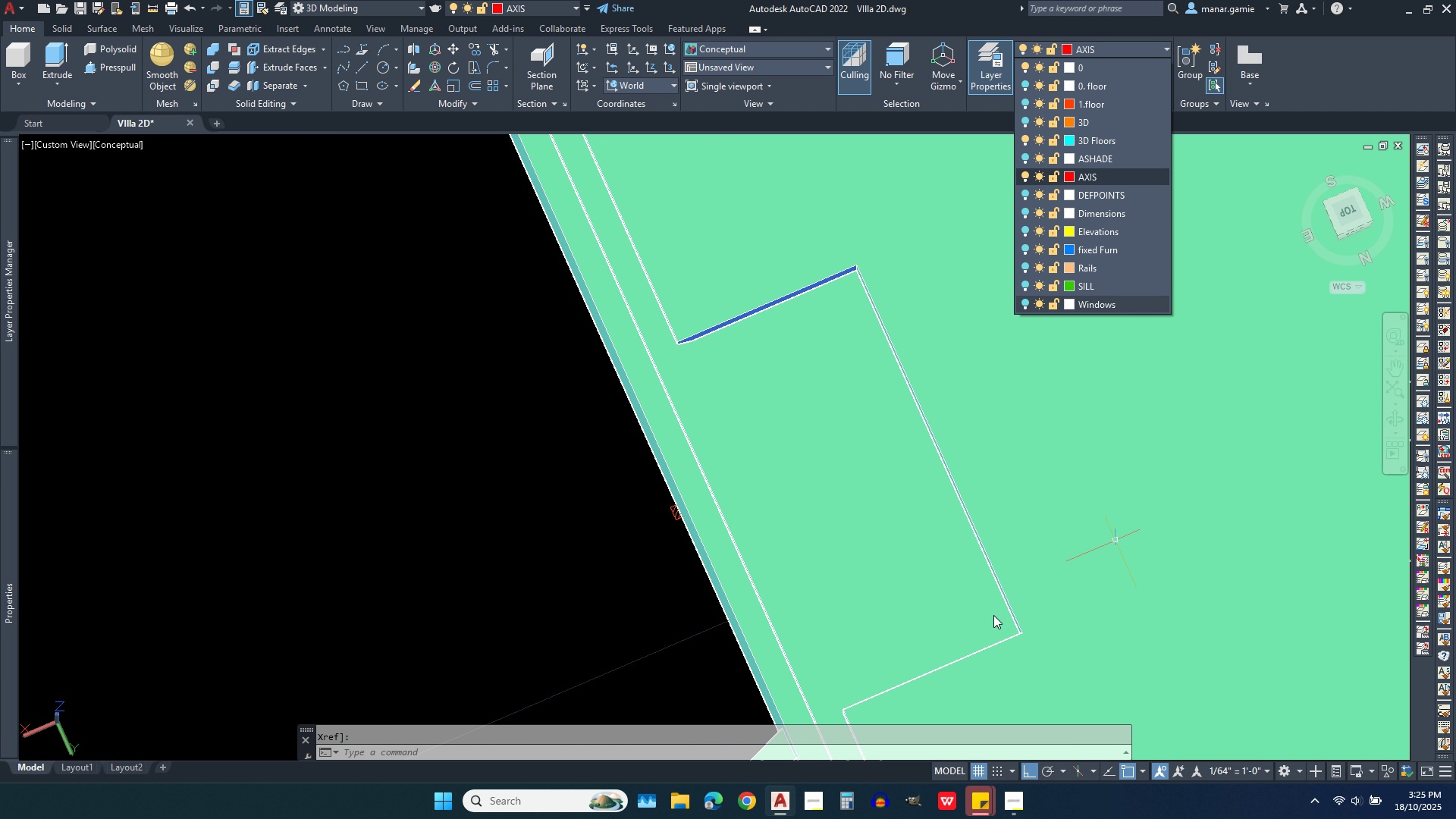 
scroll: coordinate [988, 626], scroll_direction: up, amount: 3.0
 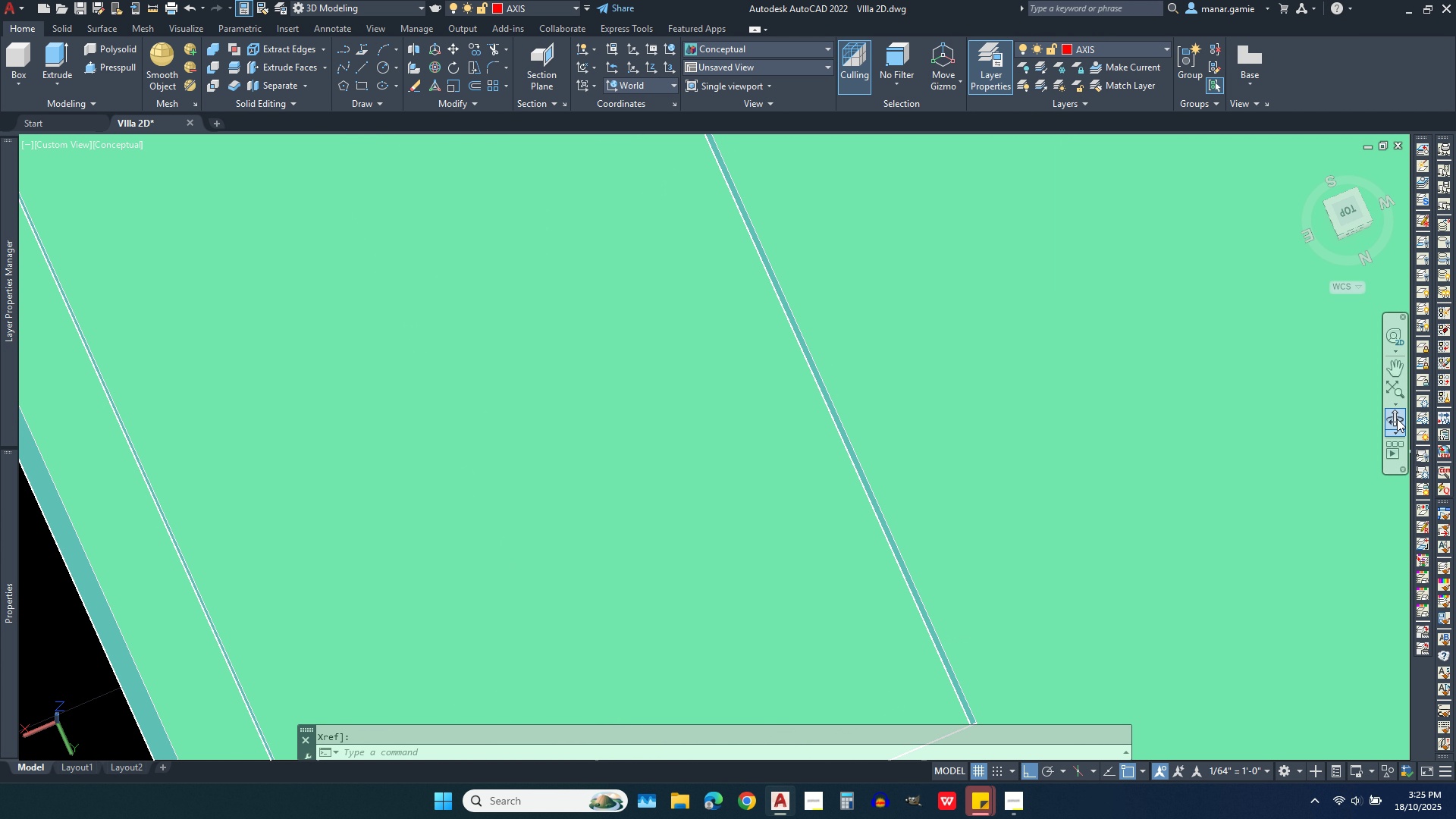 
double_click([1397, 419])
 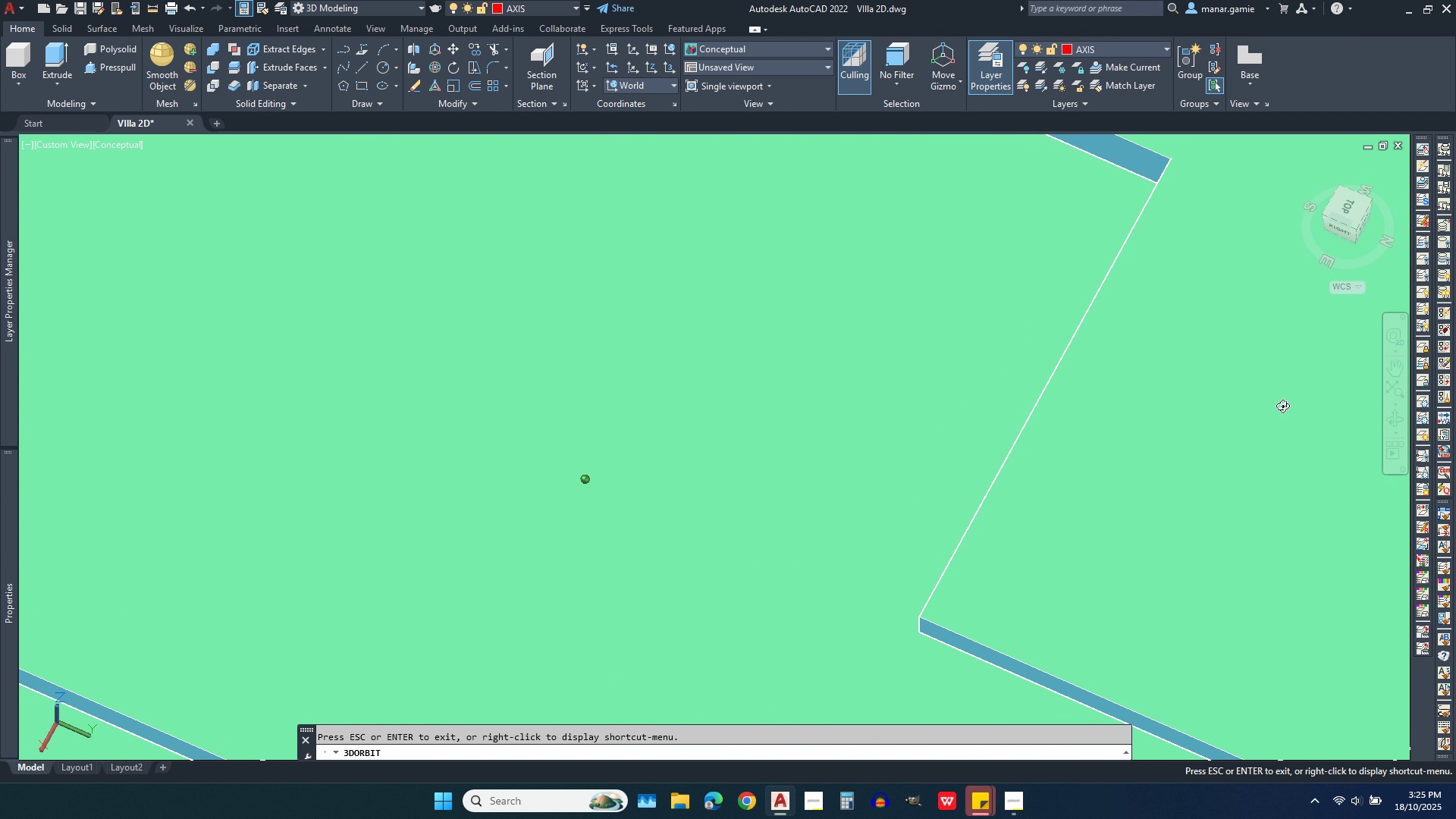 
scroll: coordinate [1055, 642], scroll_direction: down, amount: 11.0
 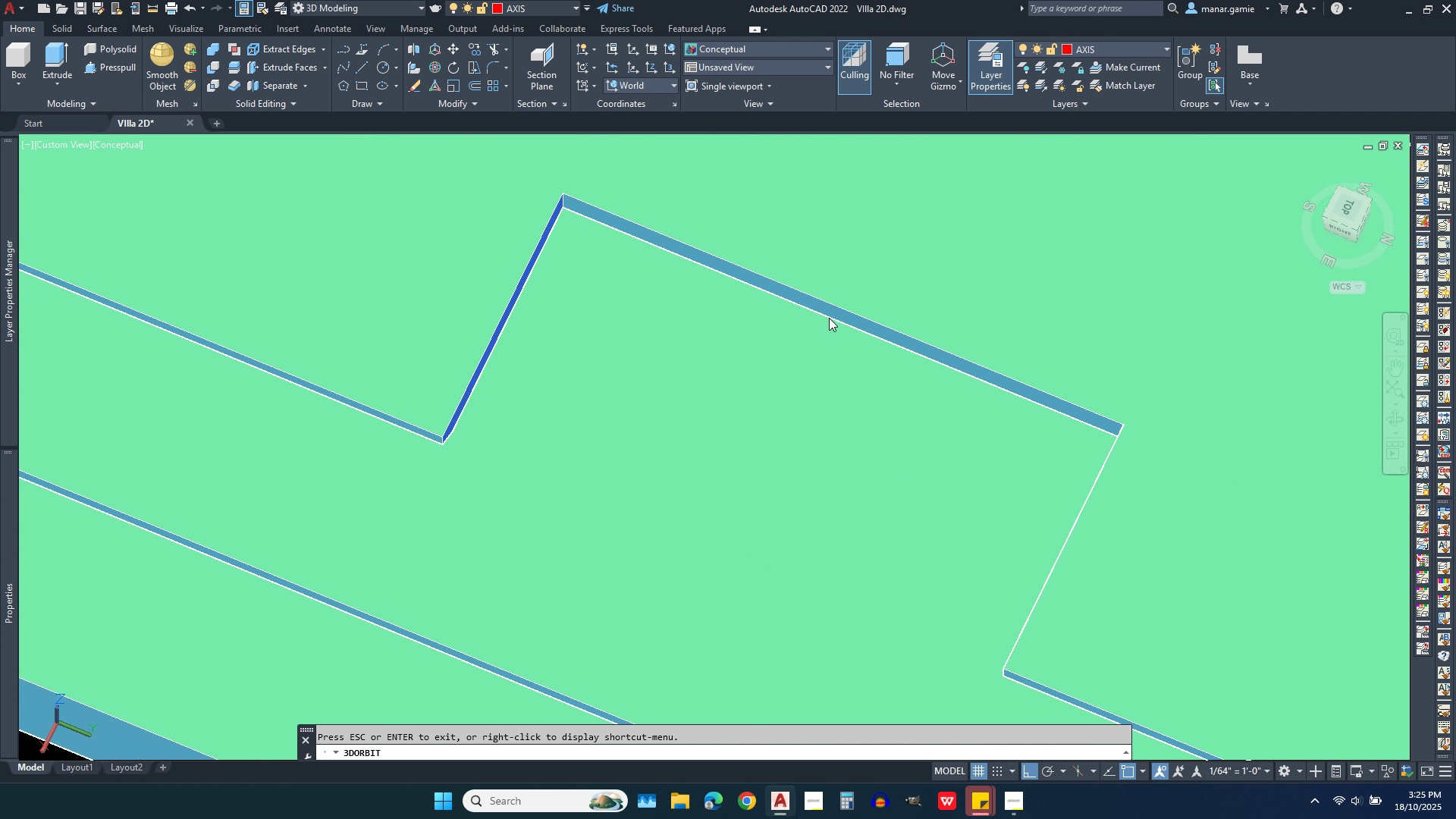 
key(Escape)
 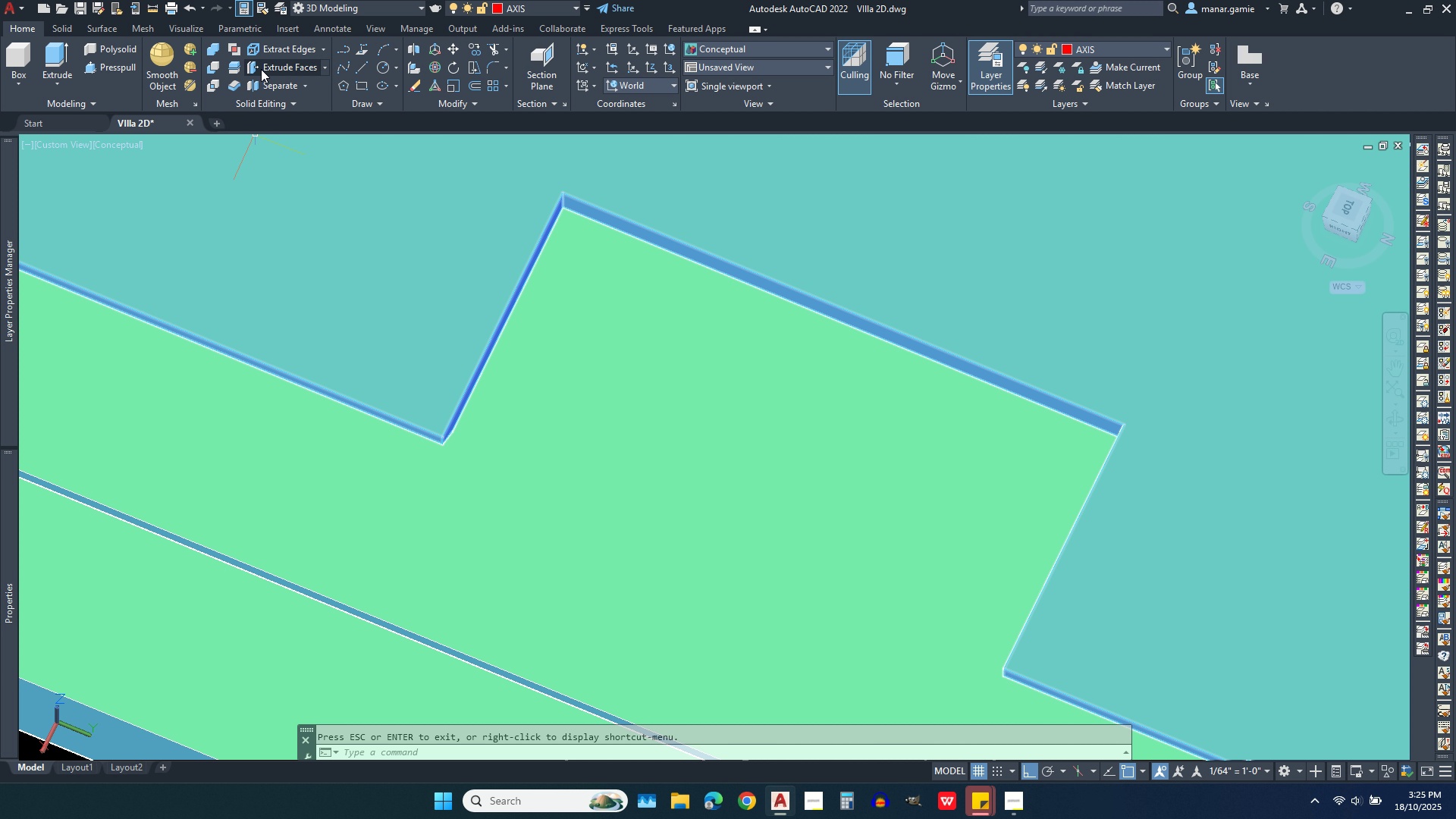 
left_click([266, 66])
 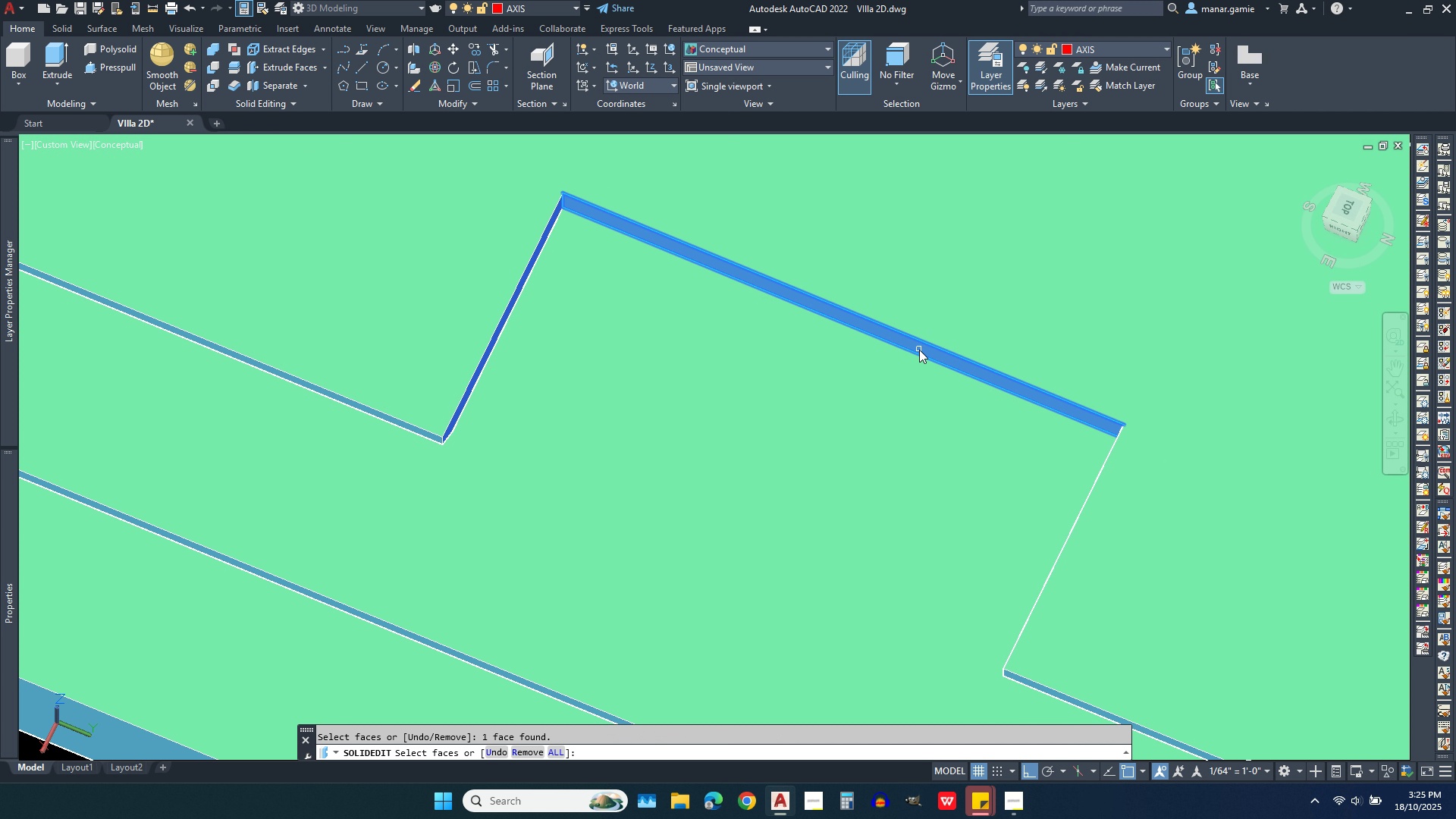 
left_click([919, 350])
 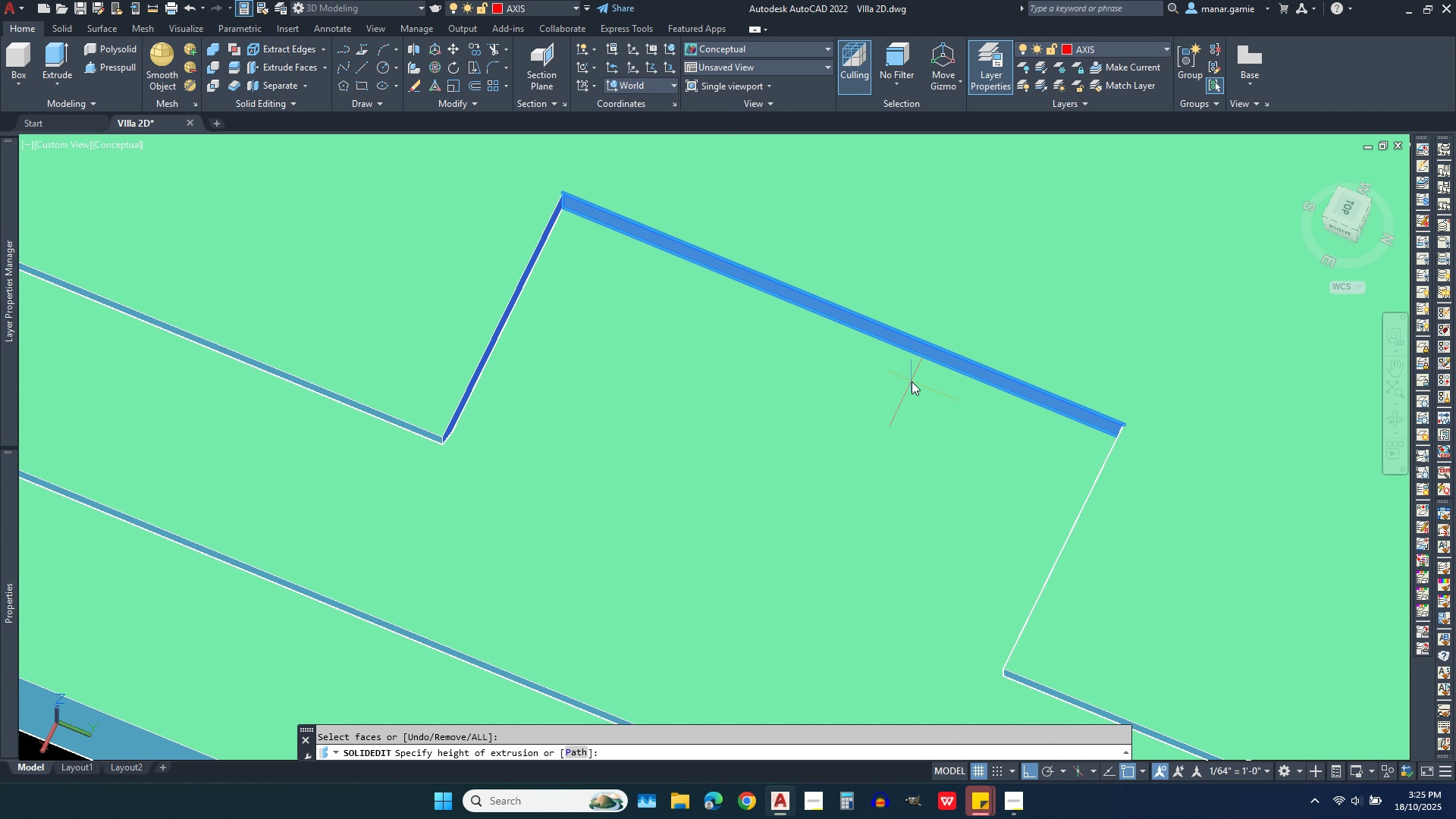 
right_click([912, 379])
 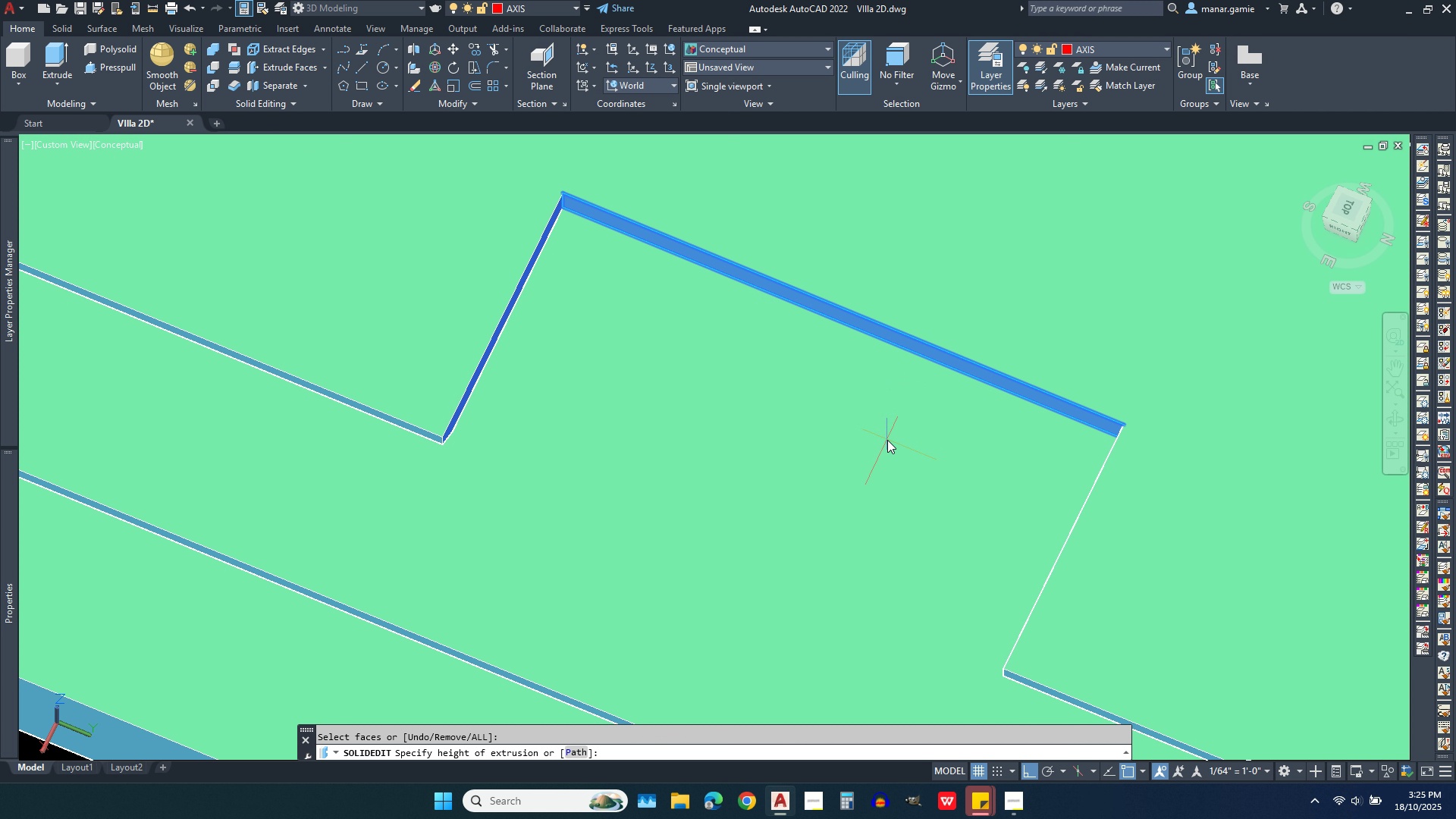 
type(.06)
 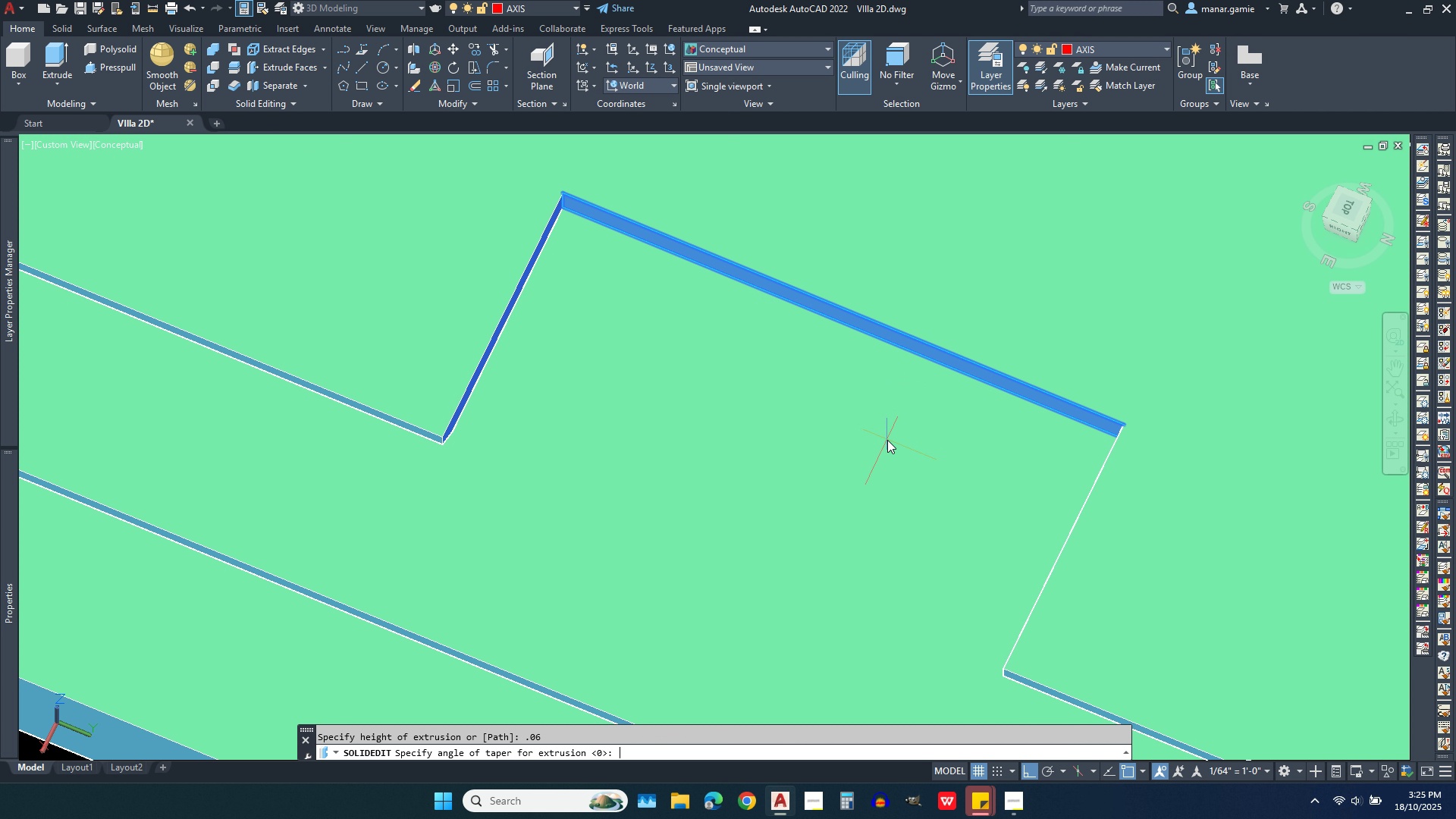 
key(Enter)
 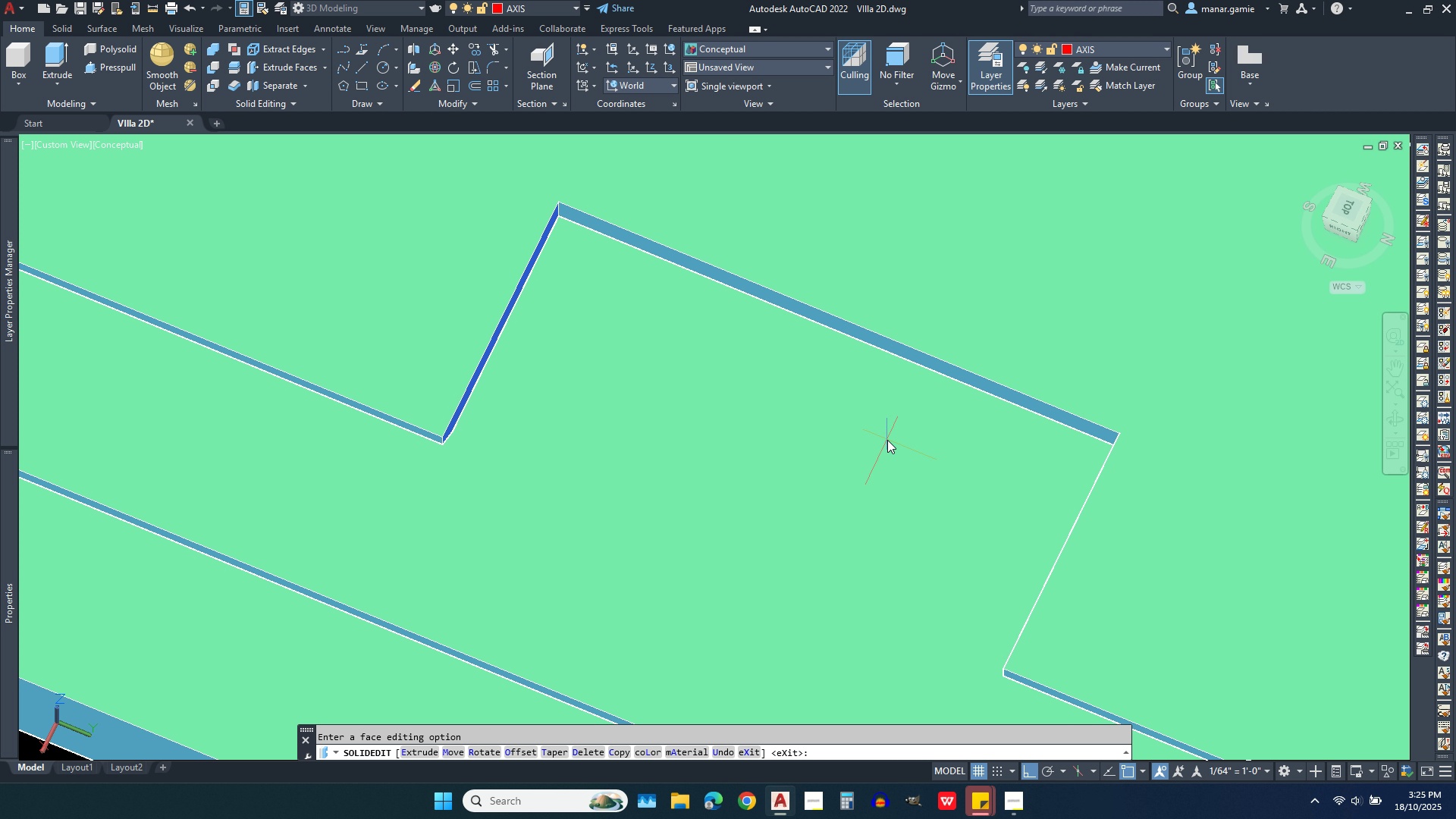 
key(Enter)
 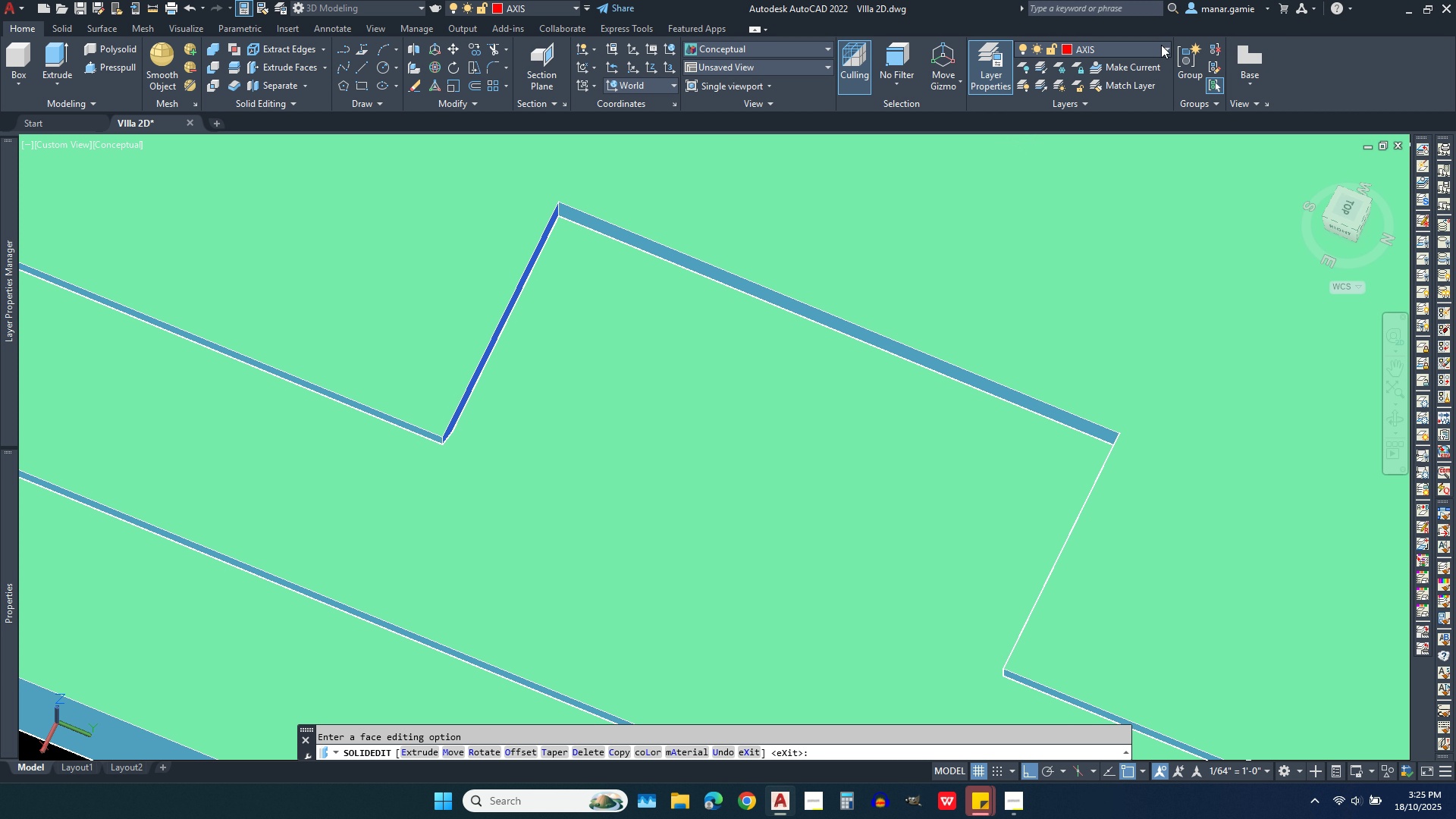 
left_click([1161, 45])
 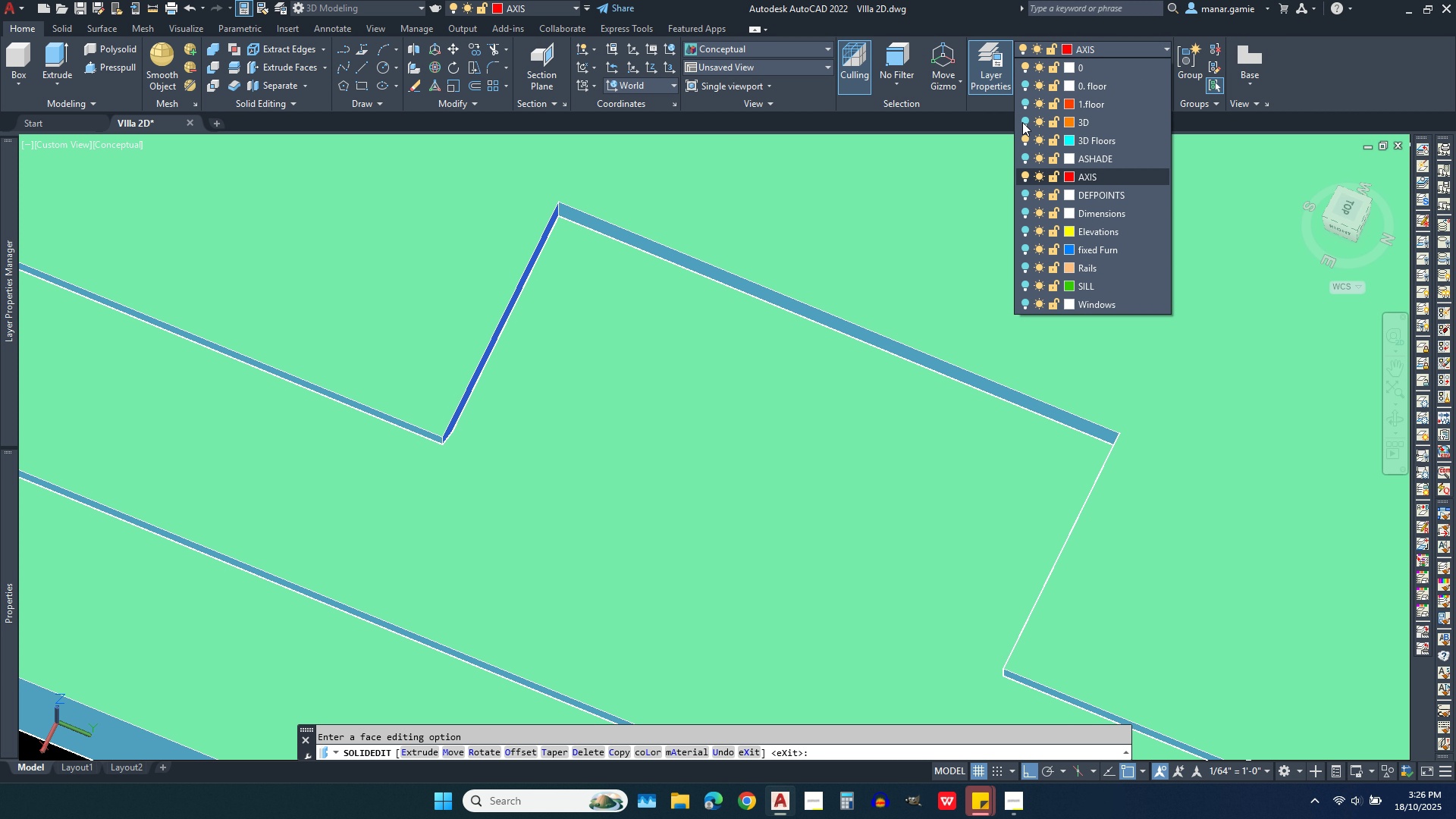 
left_click([1022, 122])
 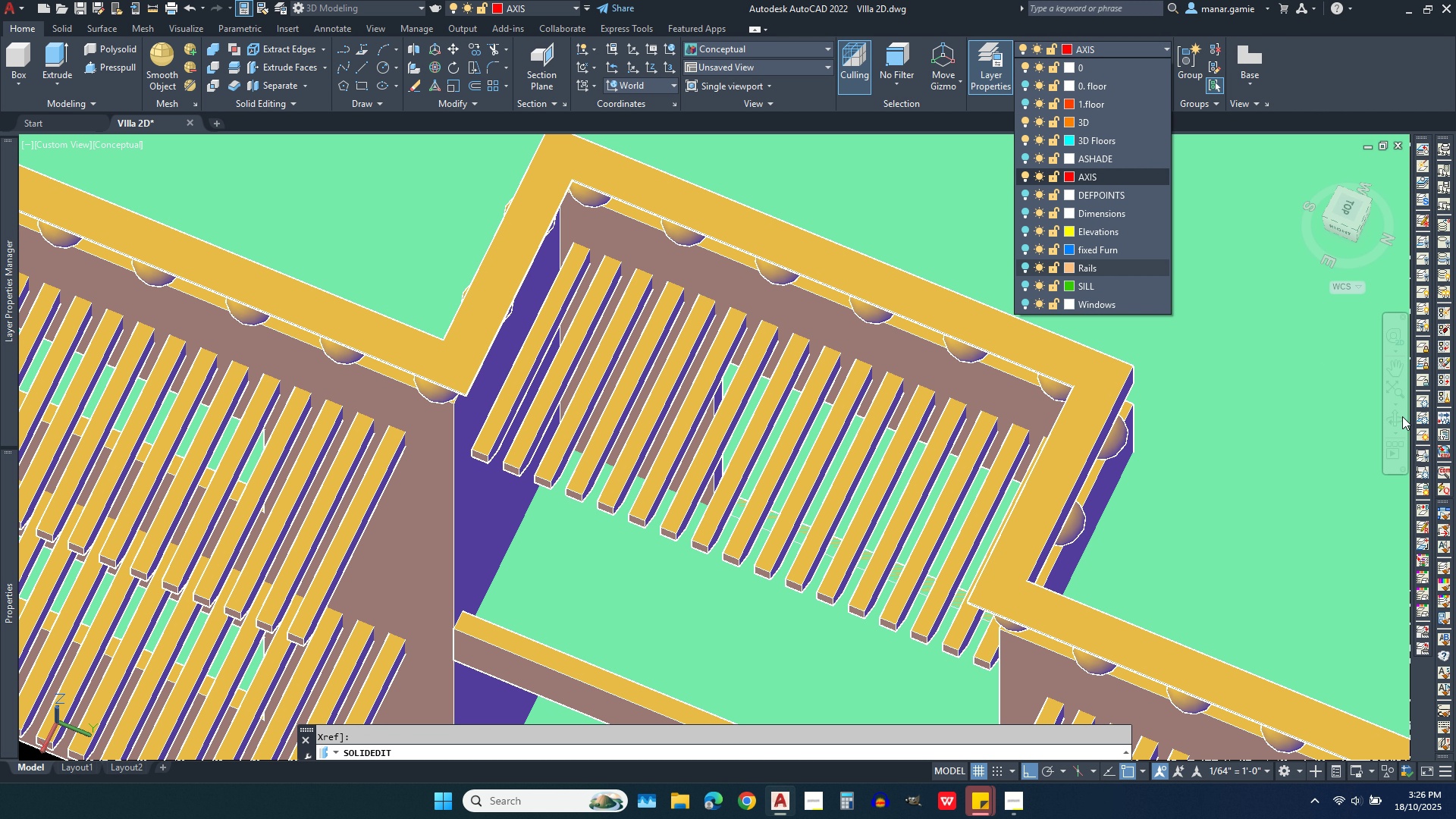 
left_click([1392, 416])
 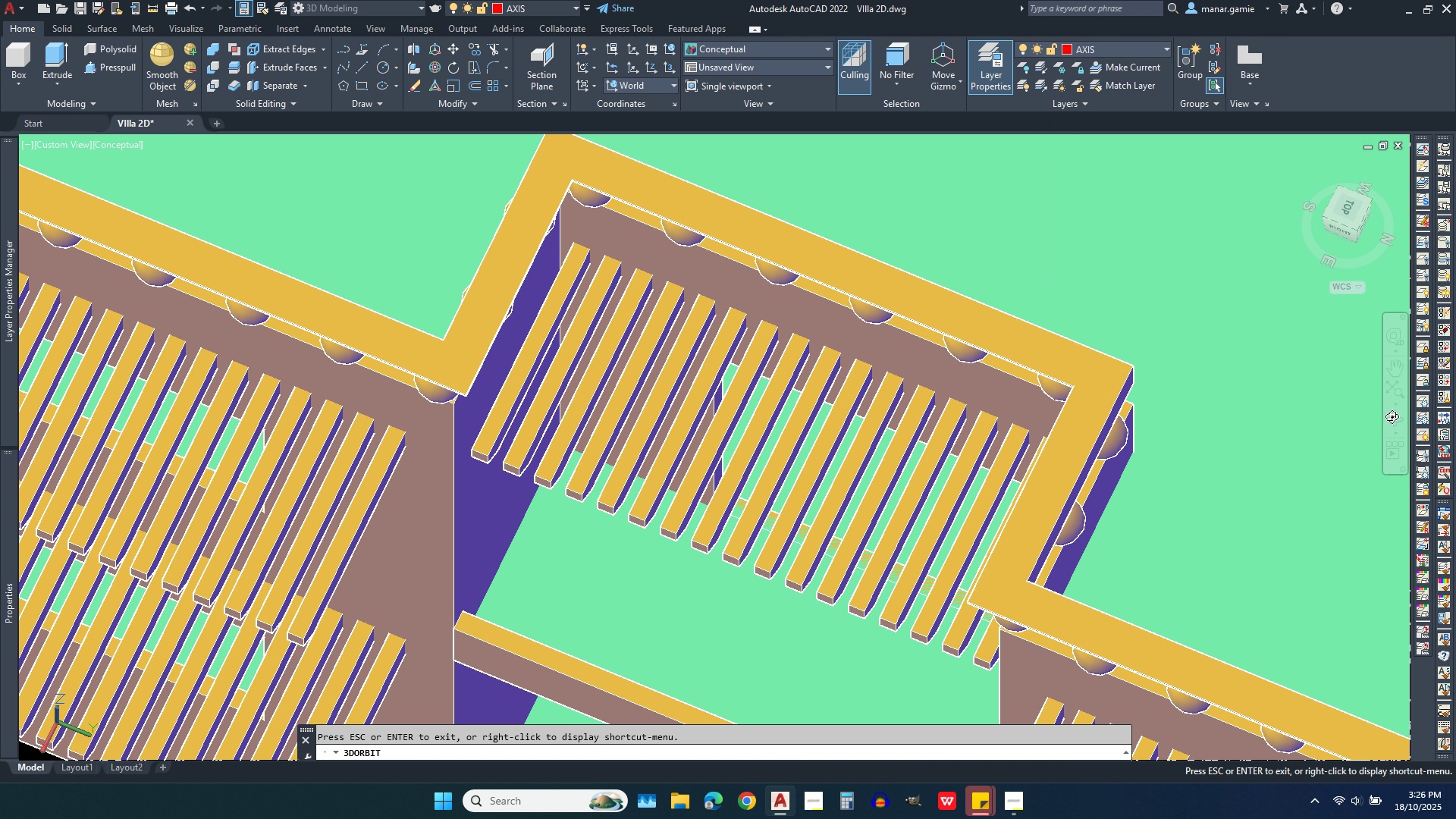 
left_click([1392, 416])
 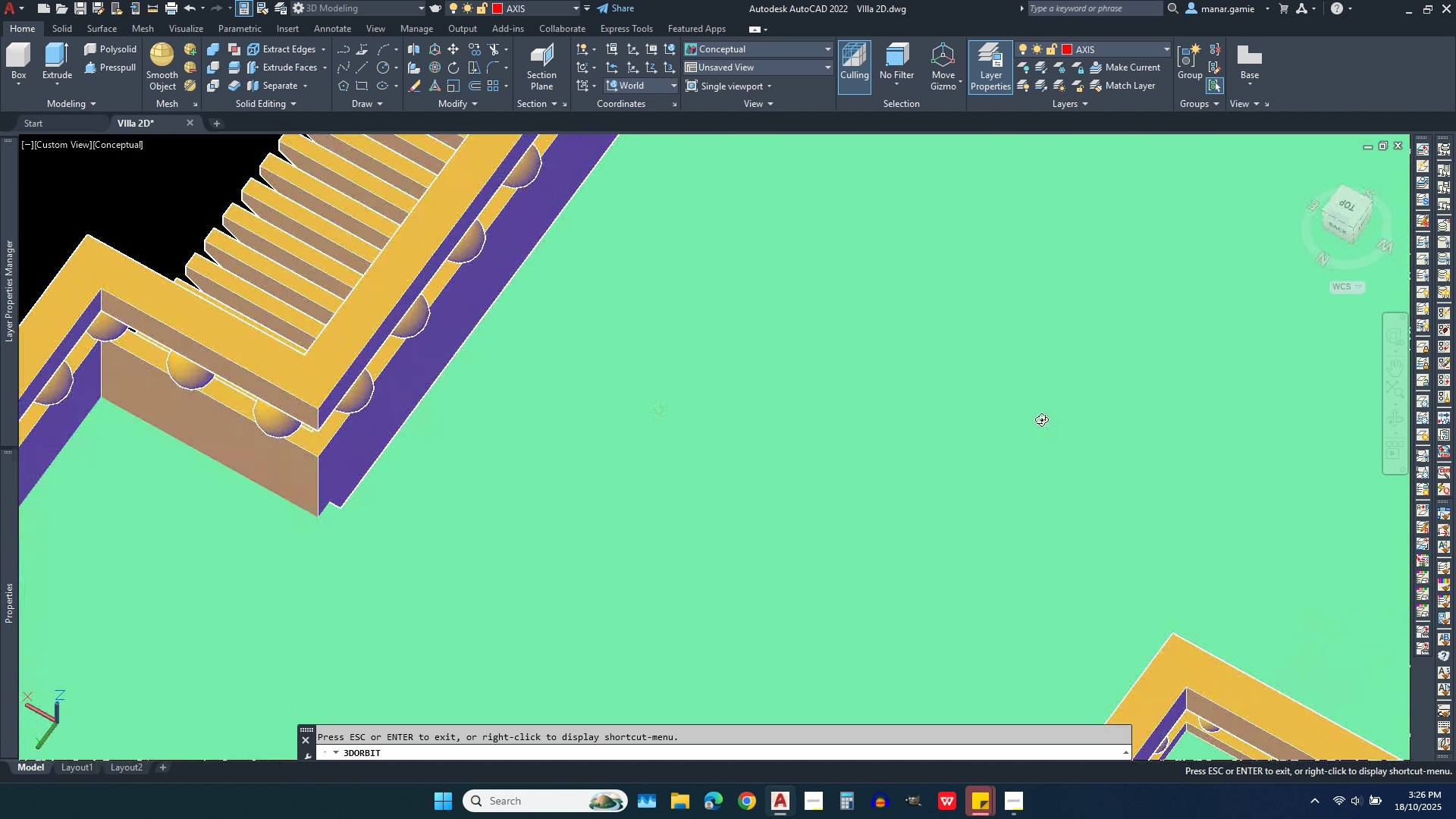 
scroll: coordinate [333, 483], scroll_direction: up, amount: 8.0
 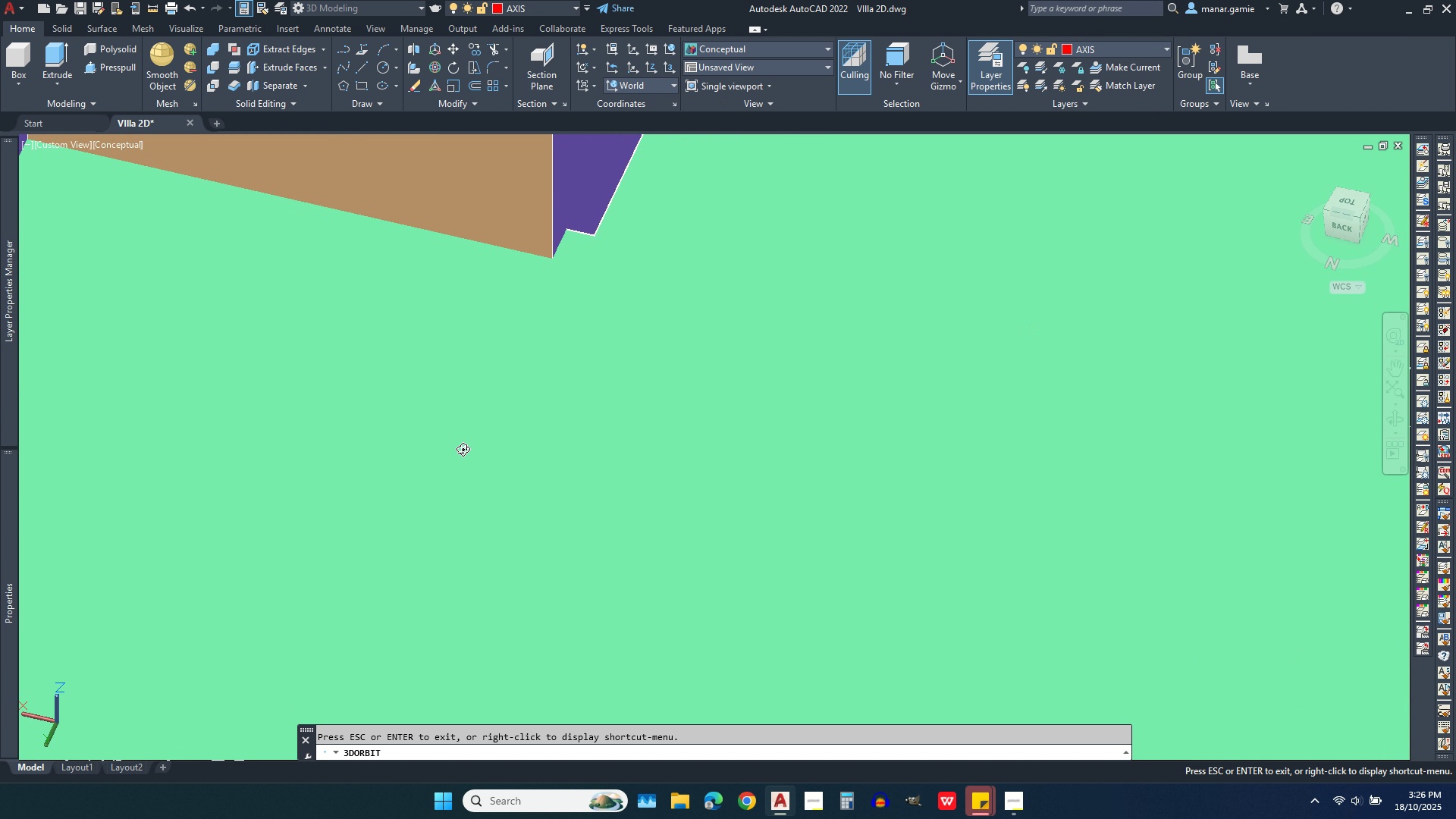 
key(Escape)
 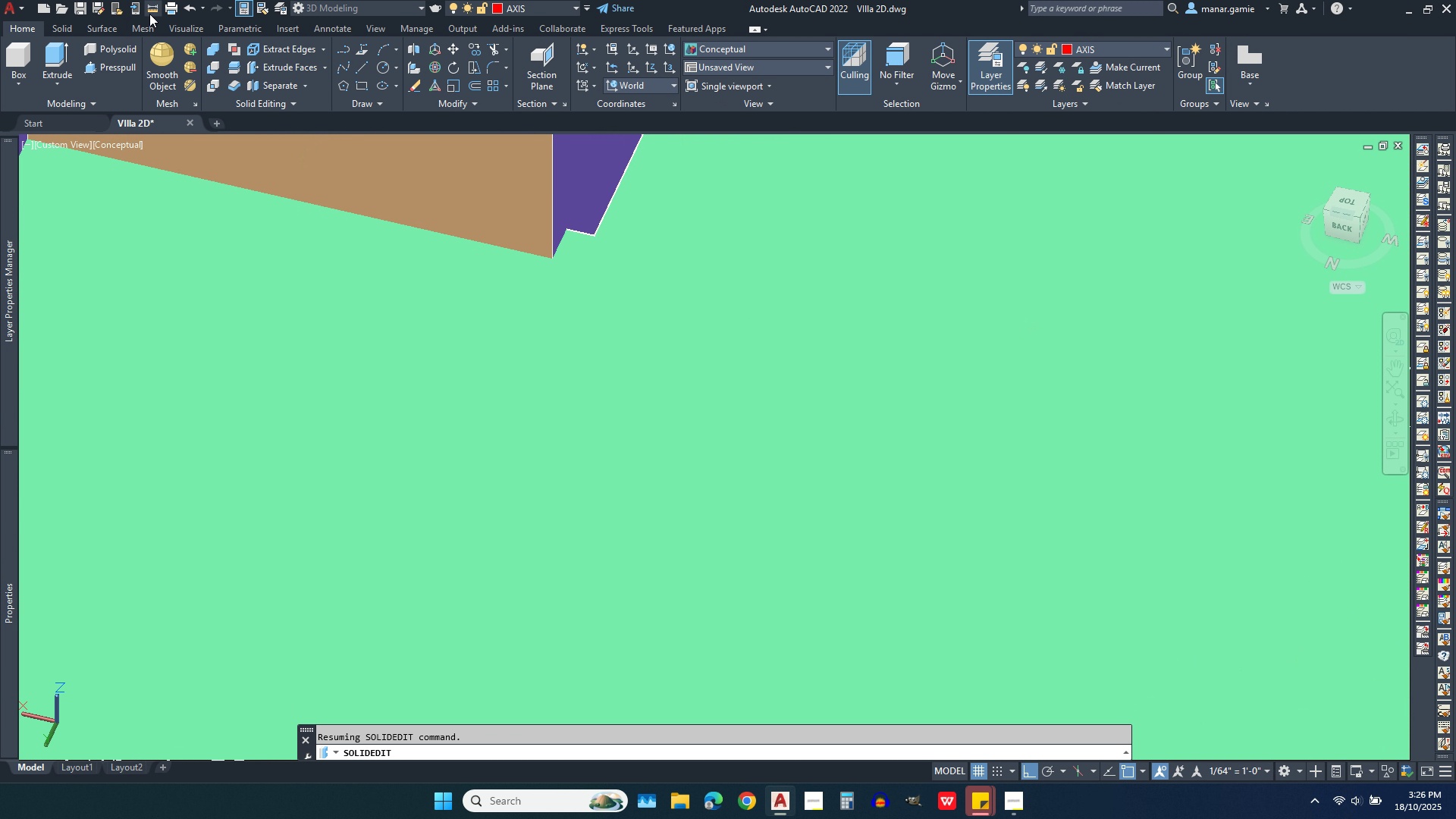 
left_click([149, 14])
 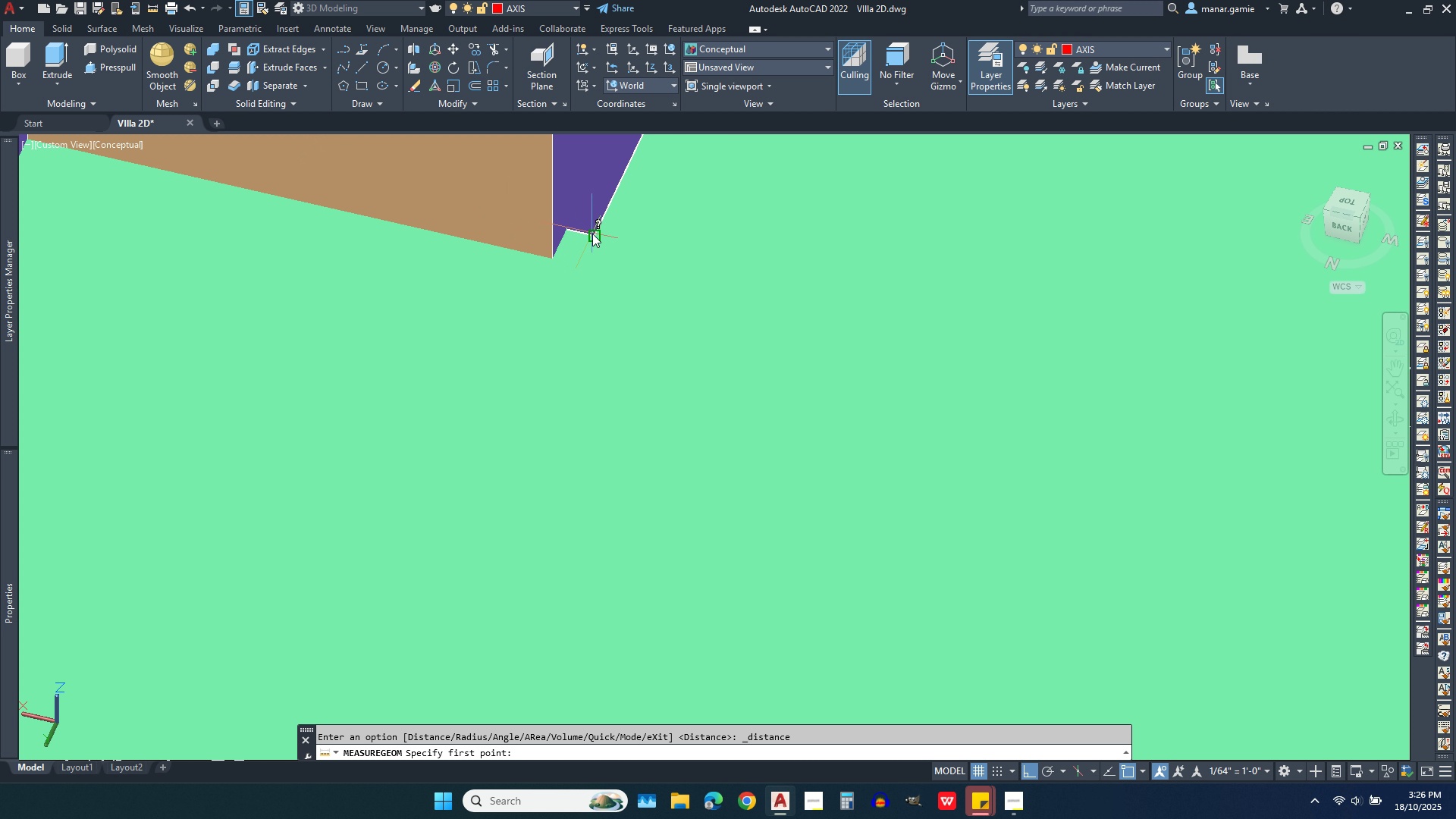 
left_click([592, 234])
 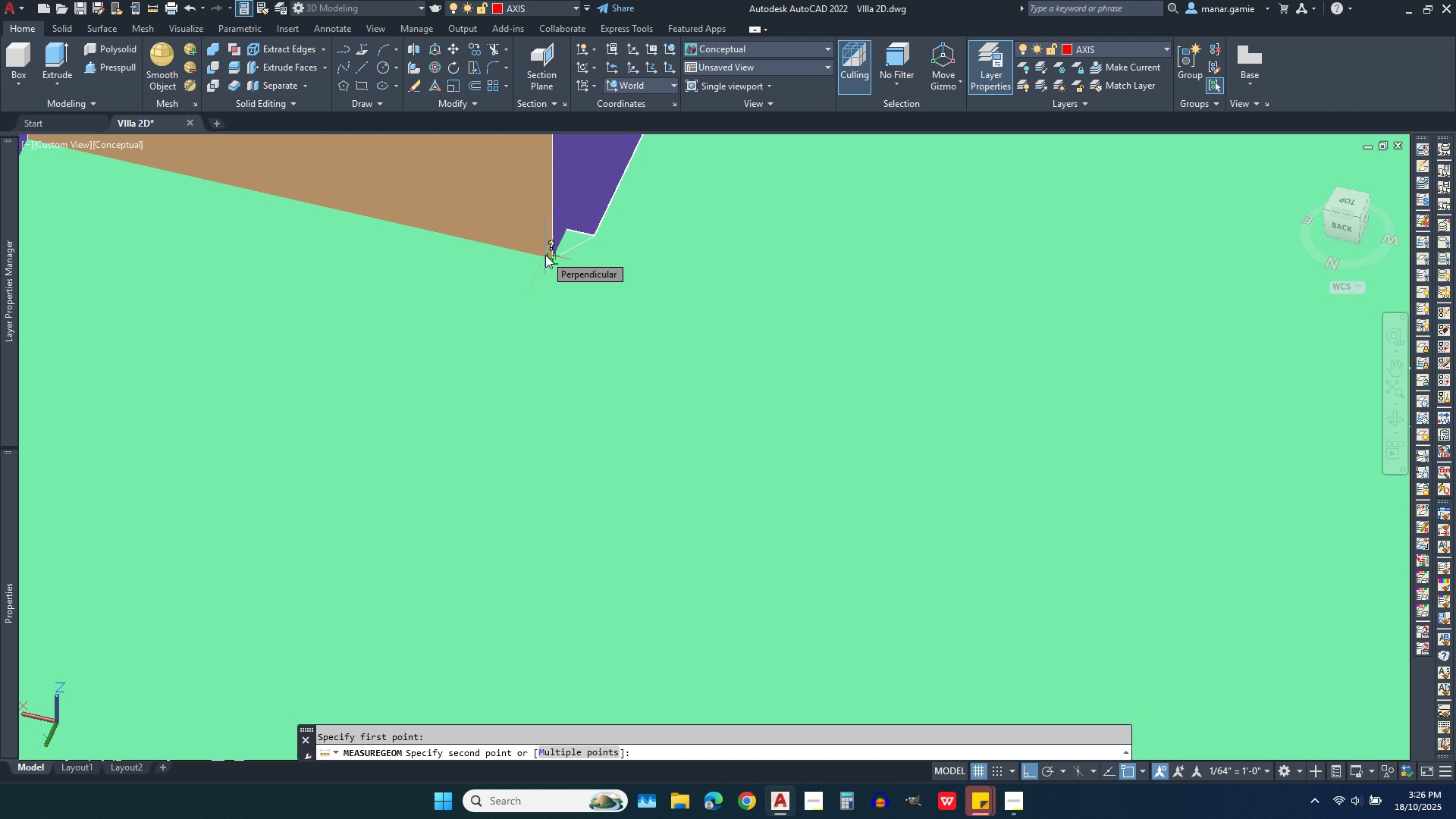 
left_click([545, 255])
 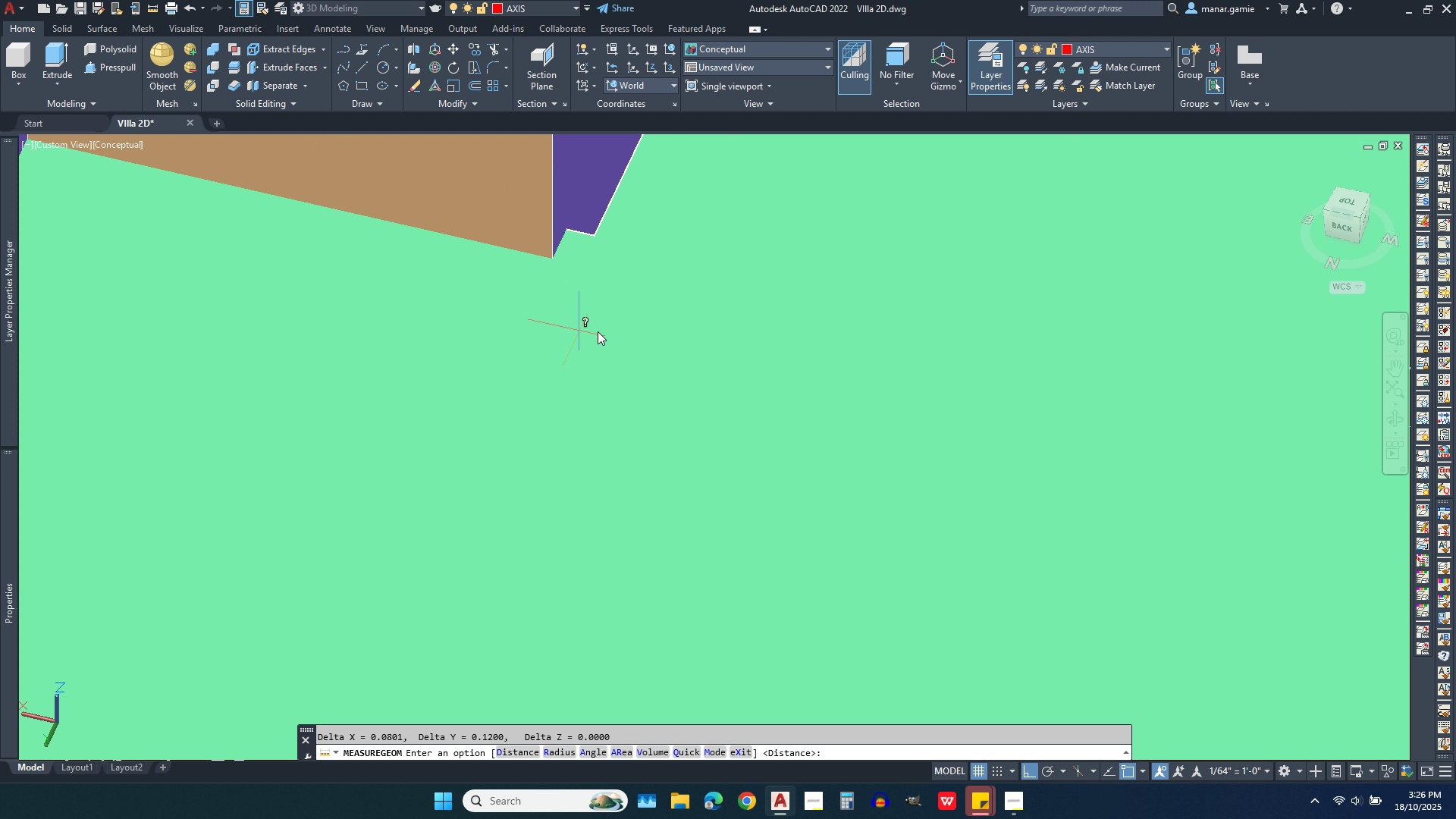 
scroll: coordinate [786, 416], scroll_direction: down, amount: 3.0
 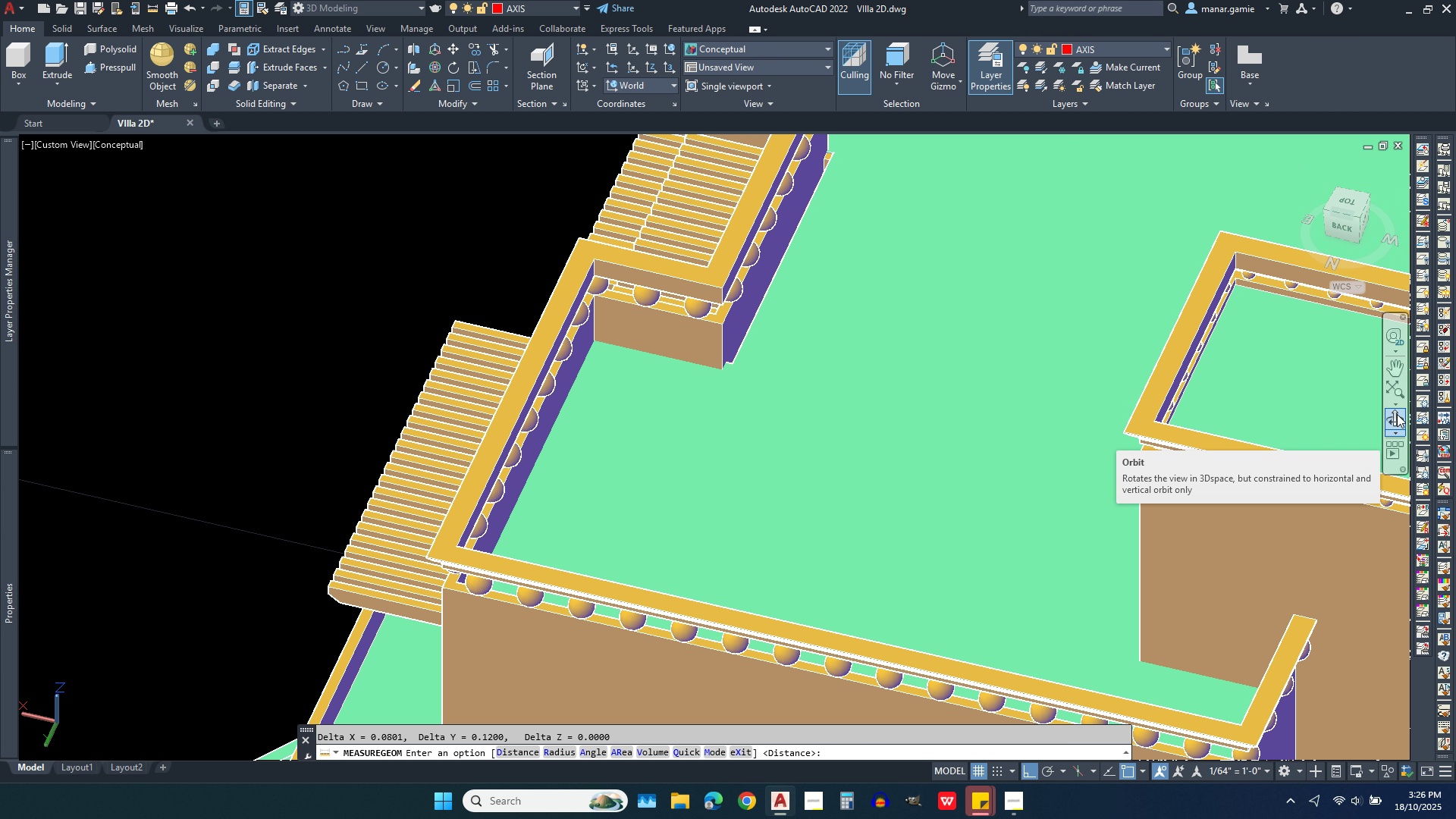 
left_click([1397, 414])
 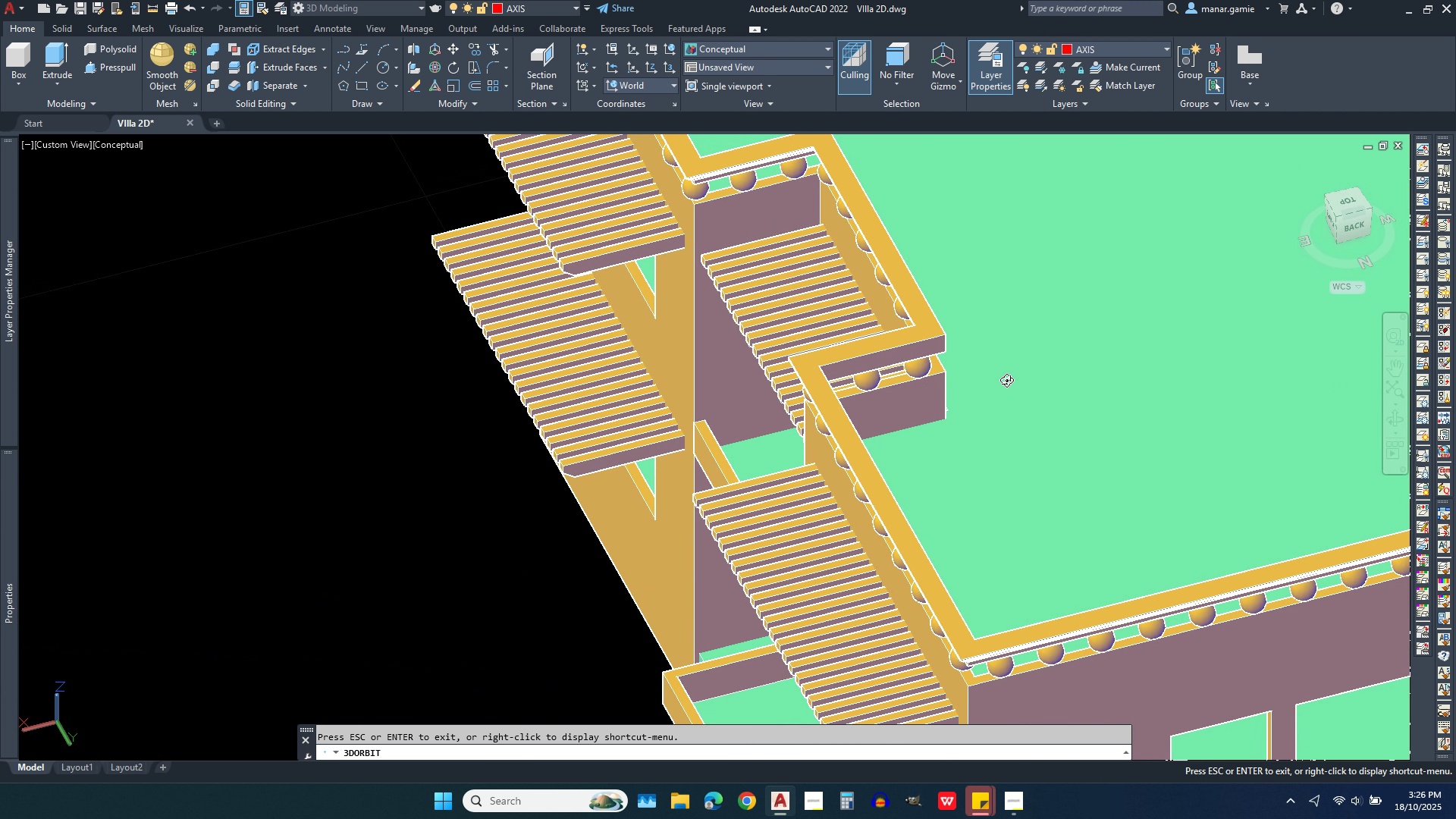 
right_click([1038, 377])
 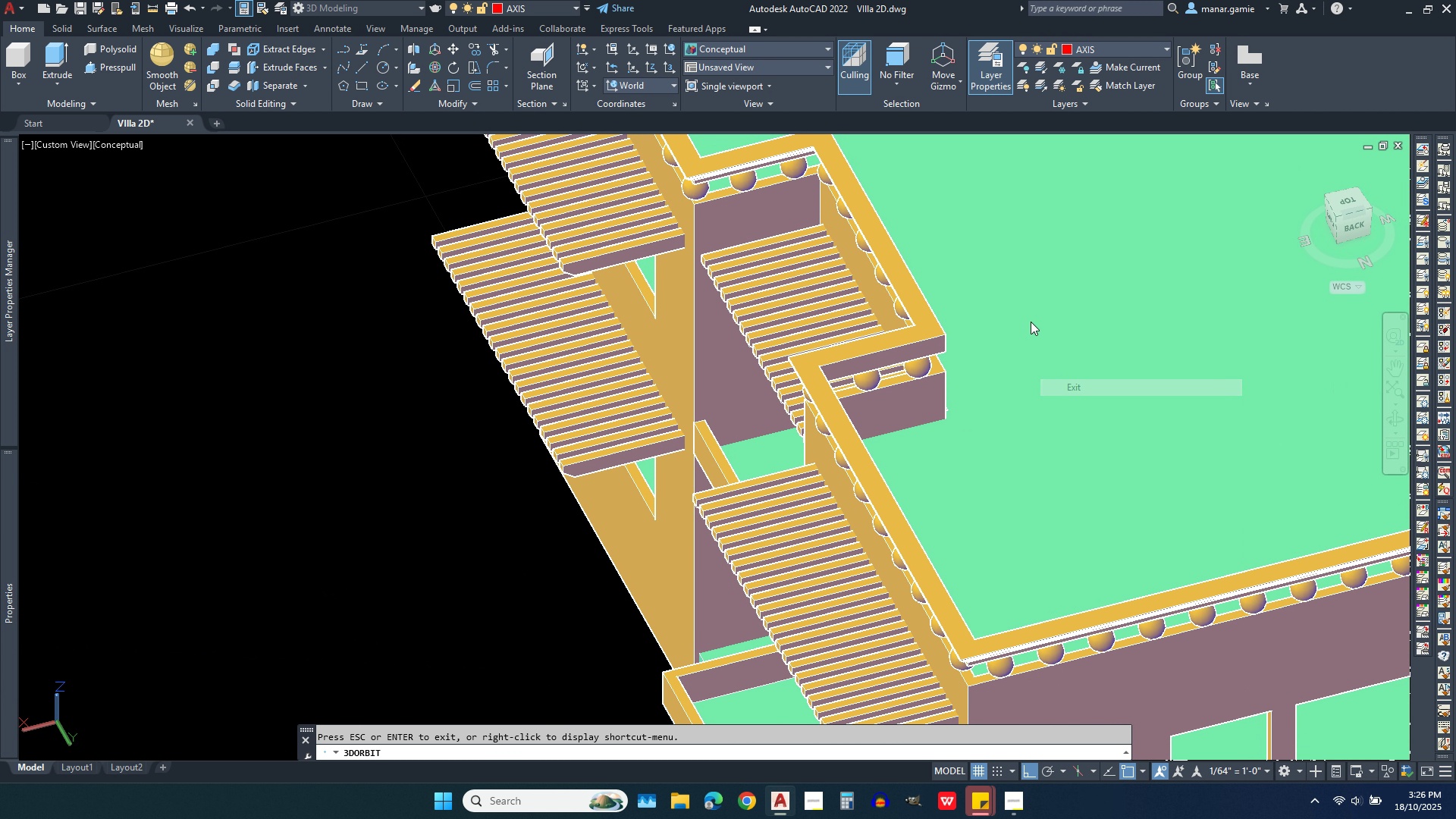 
left_click([1065, 388])
 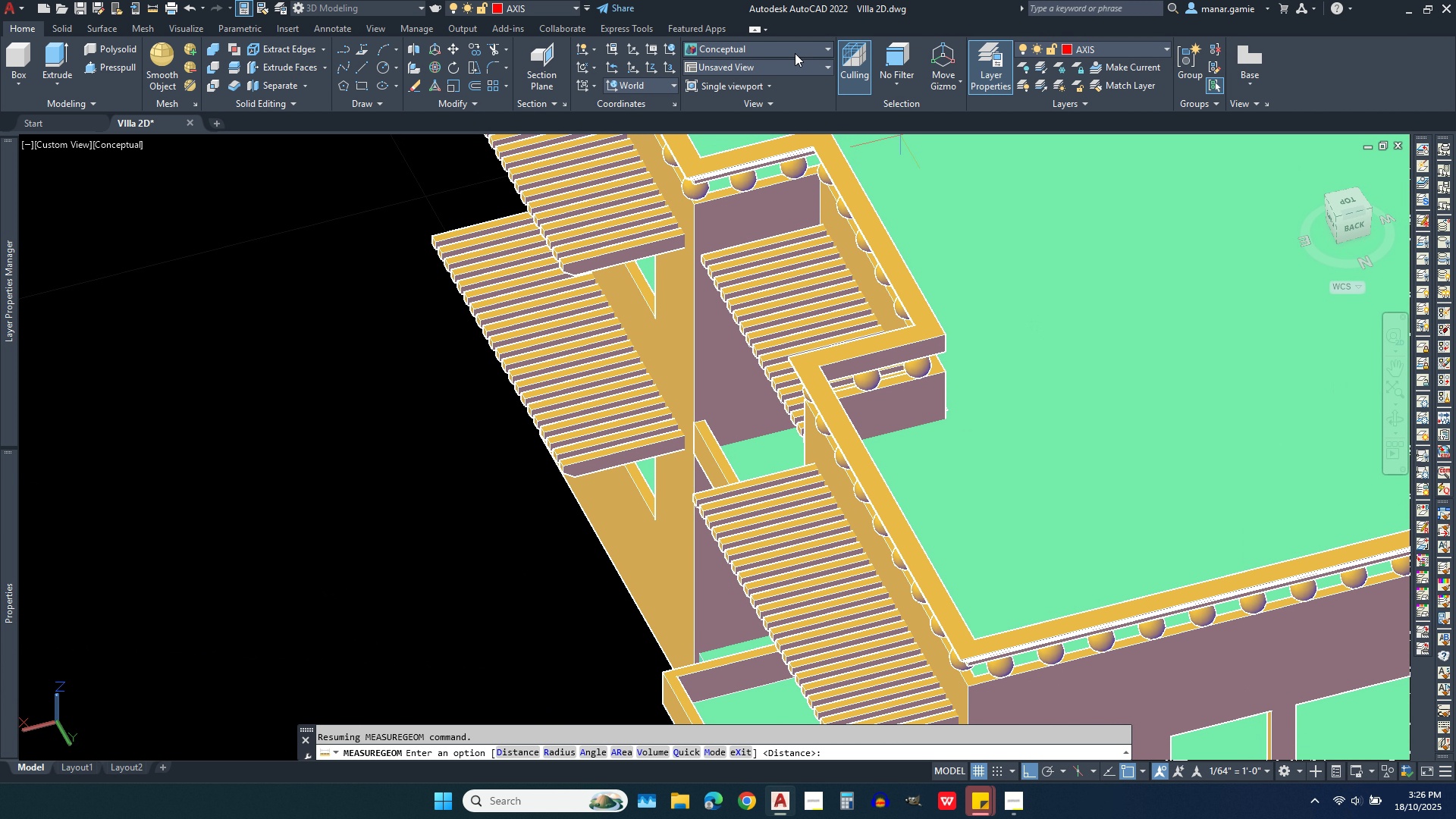 
mouse_move([821, 48])
 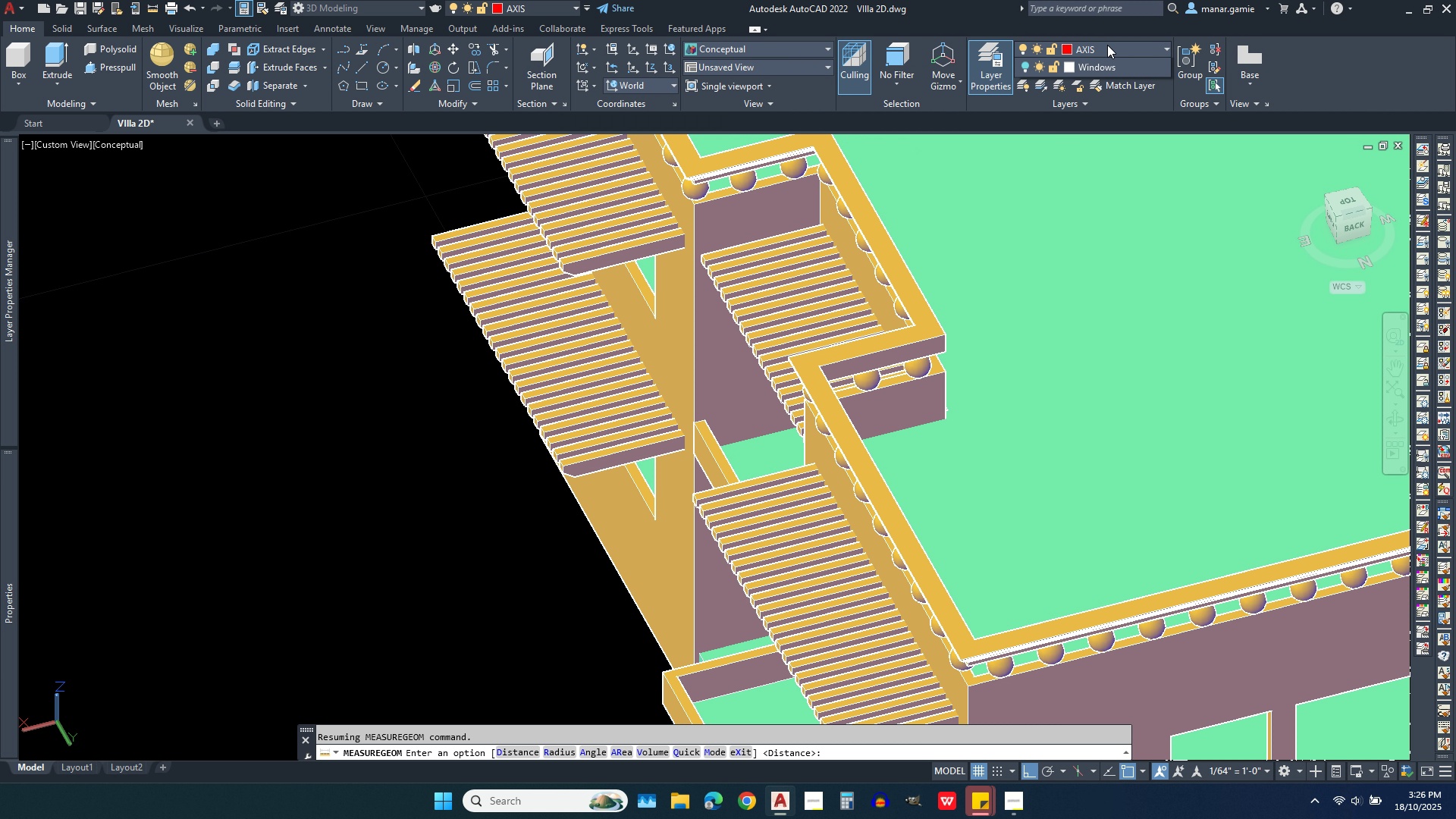 
left_click([1107, 45])
 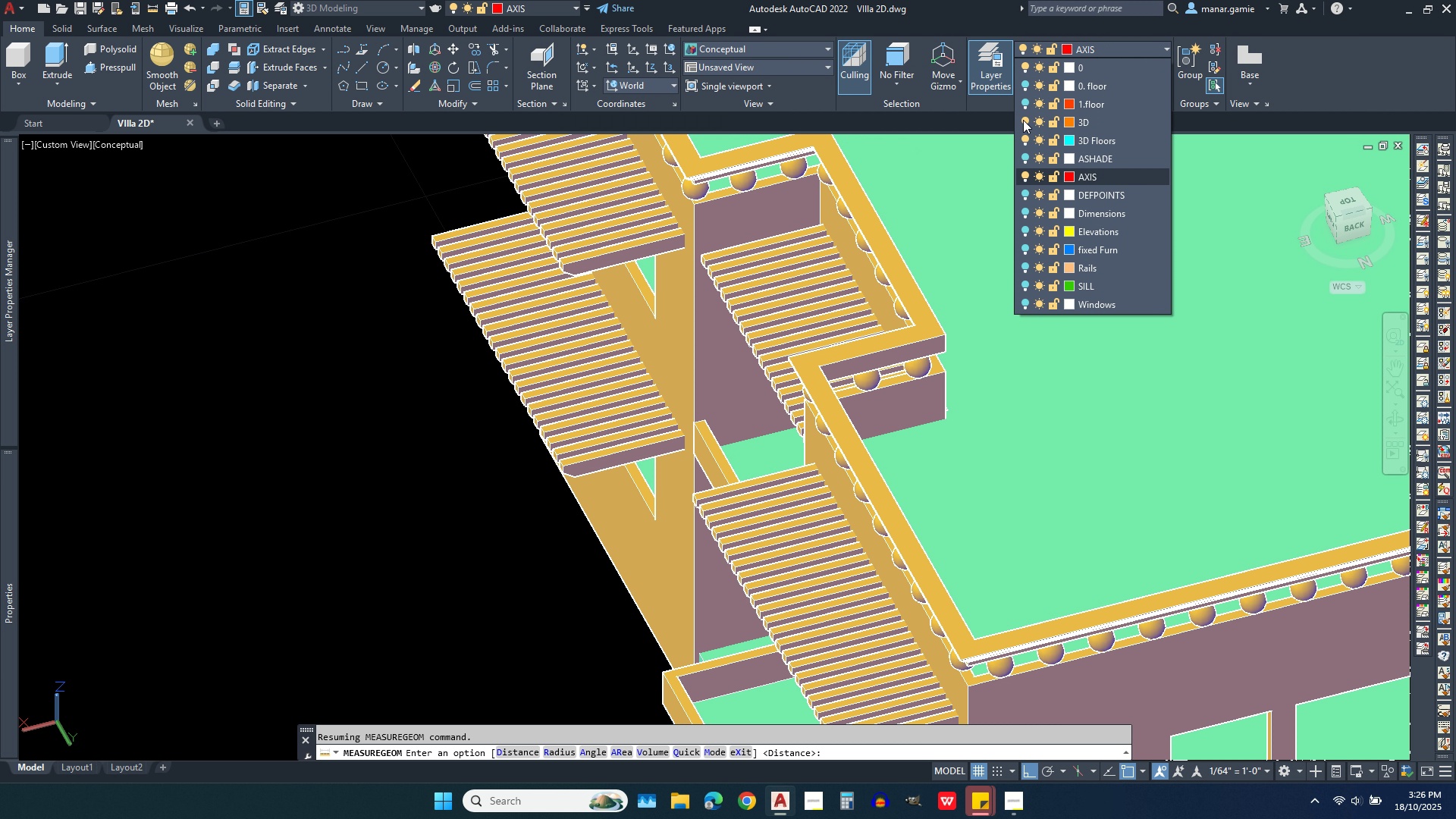 
left_click([1023, 120])
 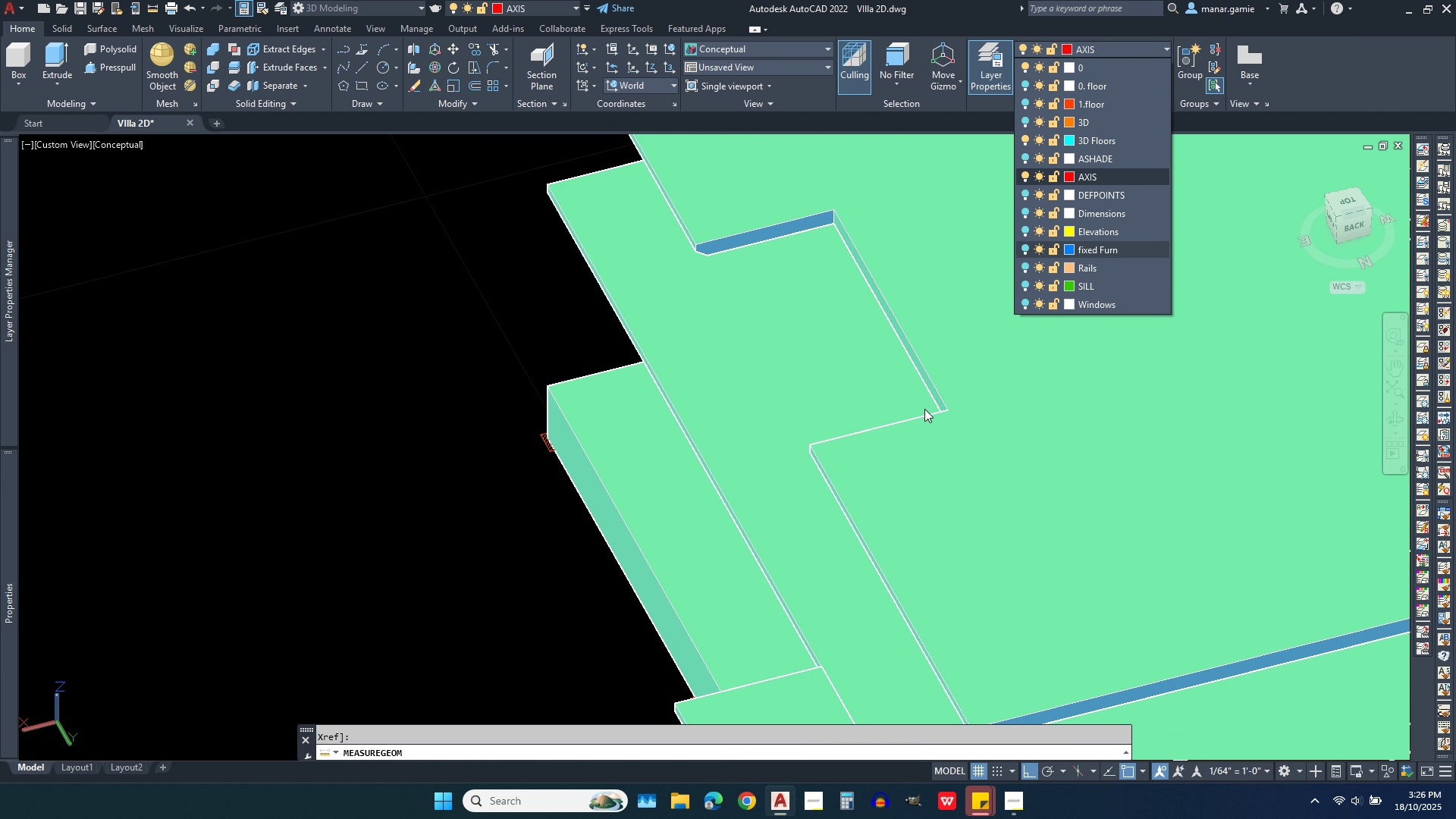 
scroll: coordinate [924, 409], scroll_direction: up, amount: 3.0
 